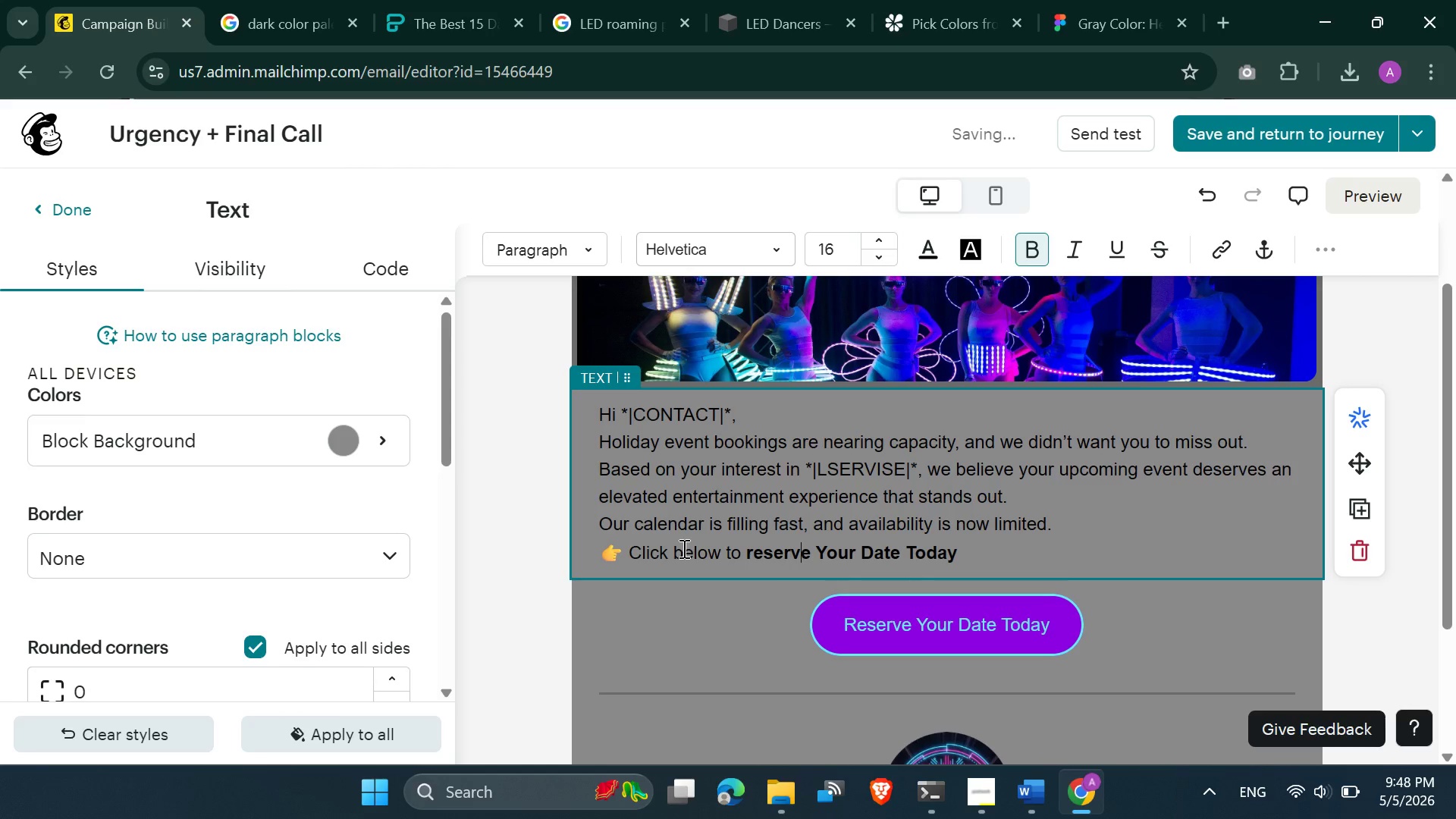 
key(ArrowRight)
 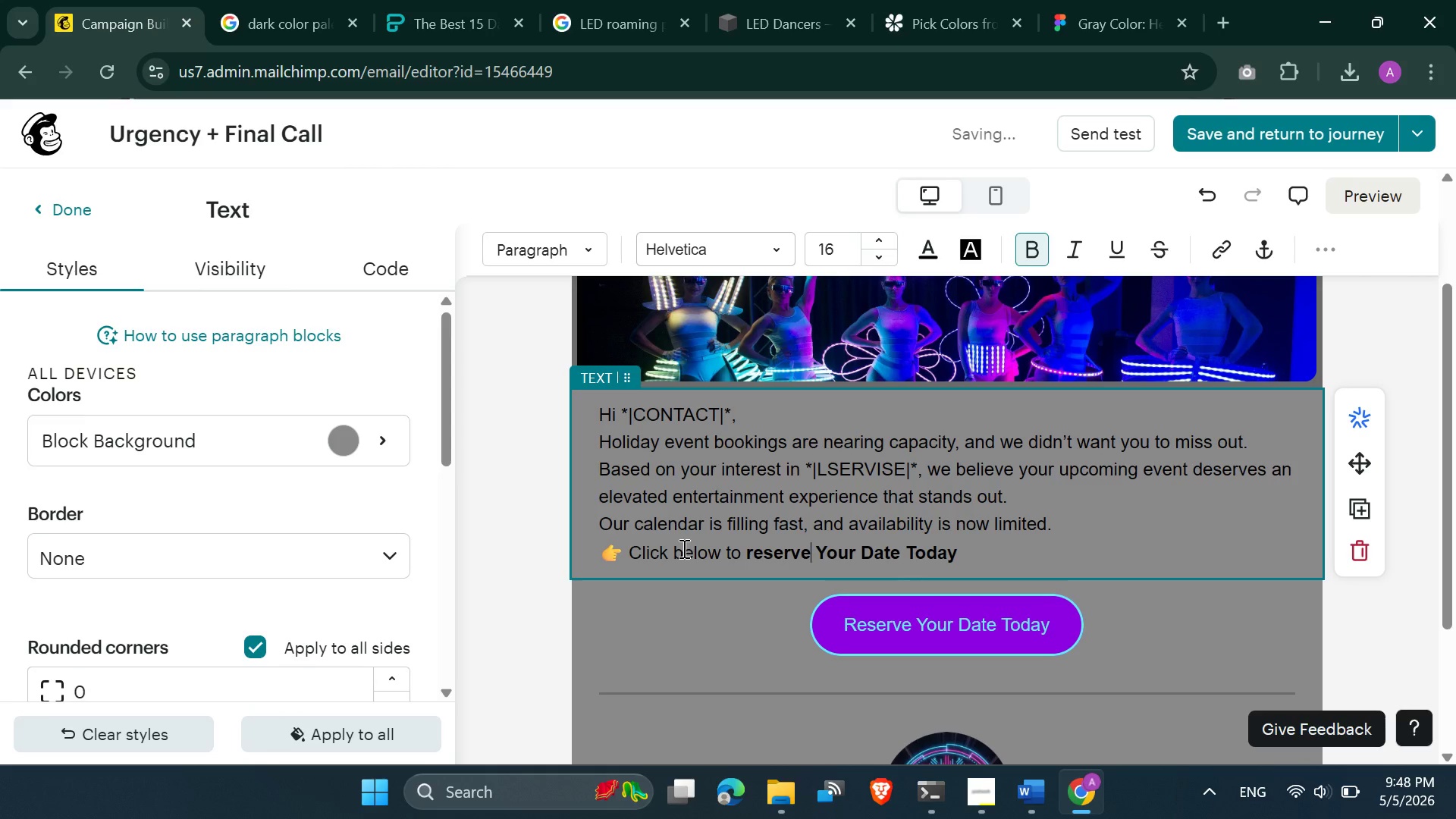 
key(ArrowRight)
 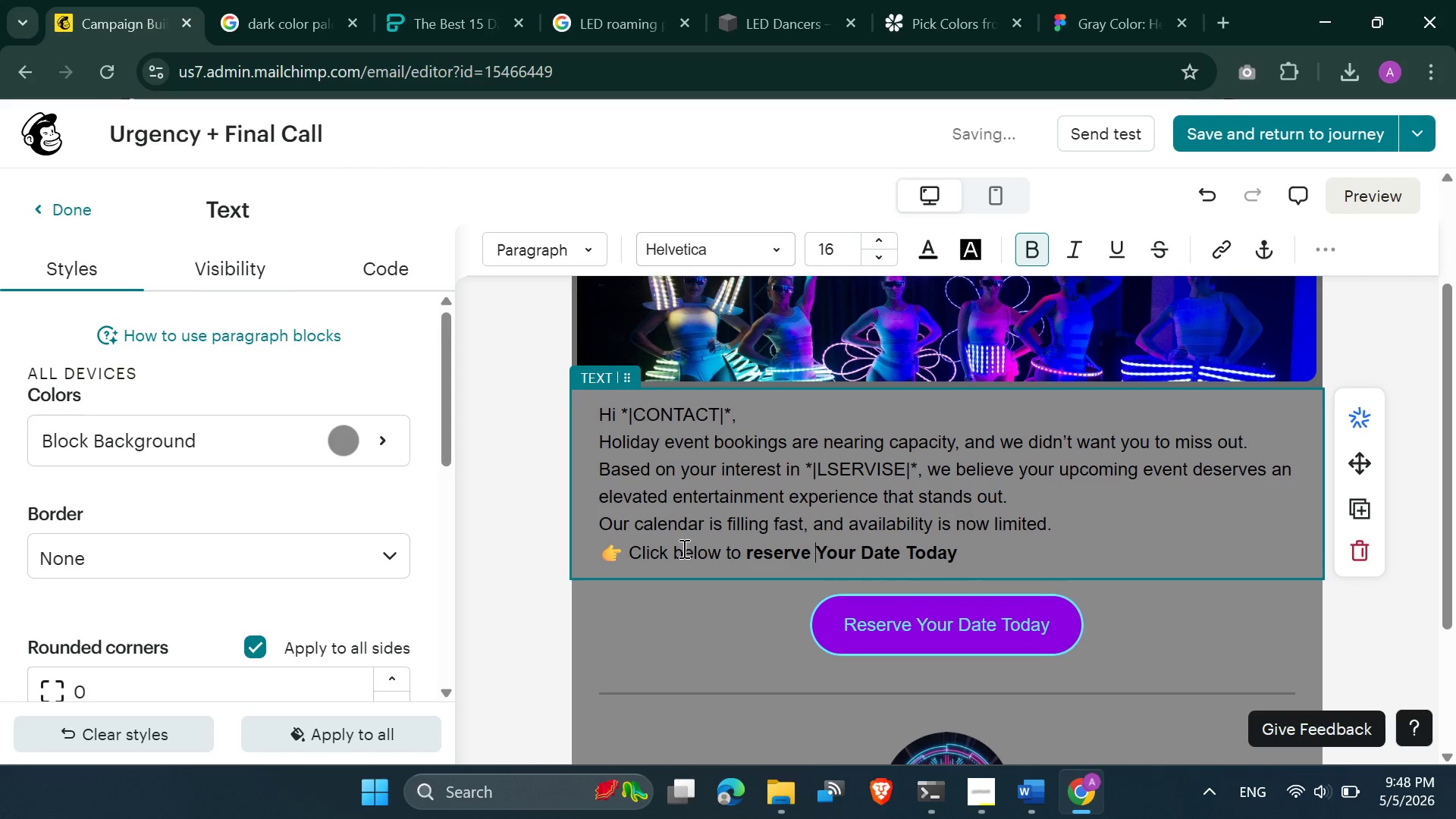 
key(ArrowRight)
 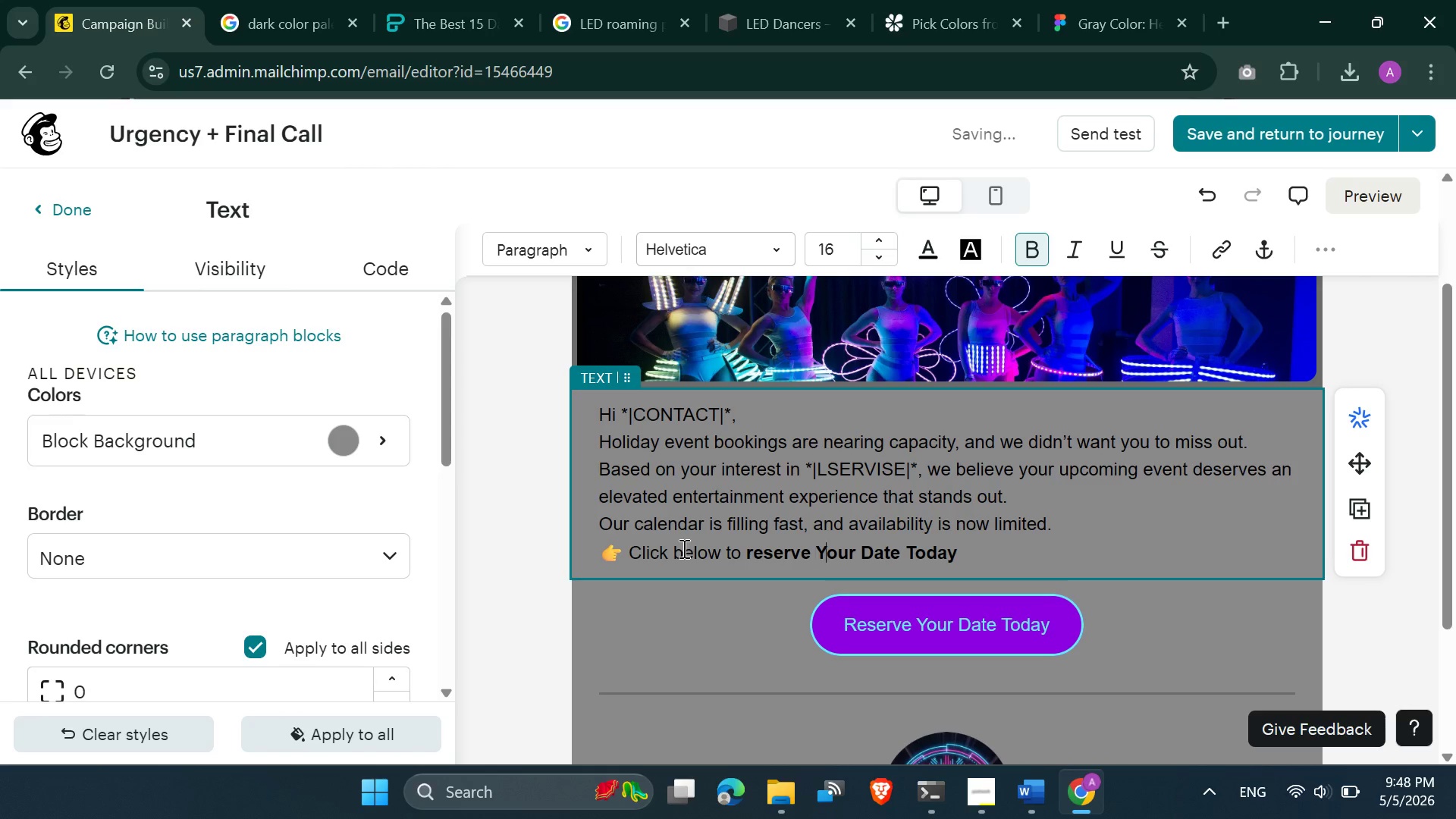 
key(ArrowRight)
 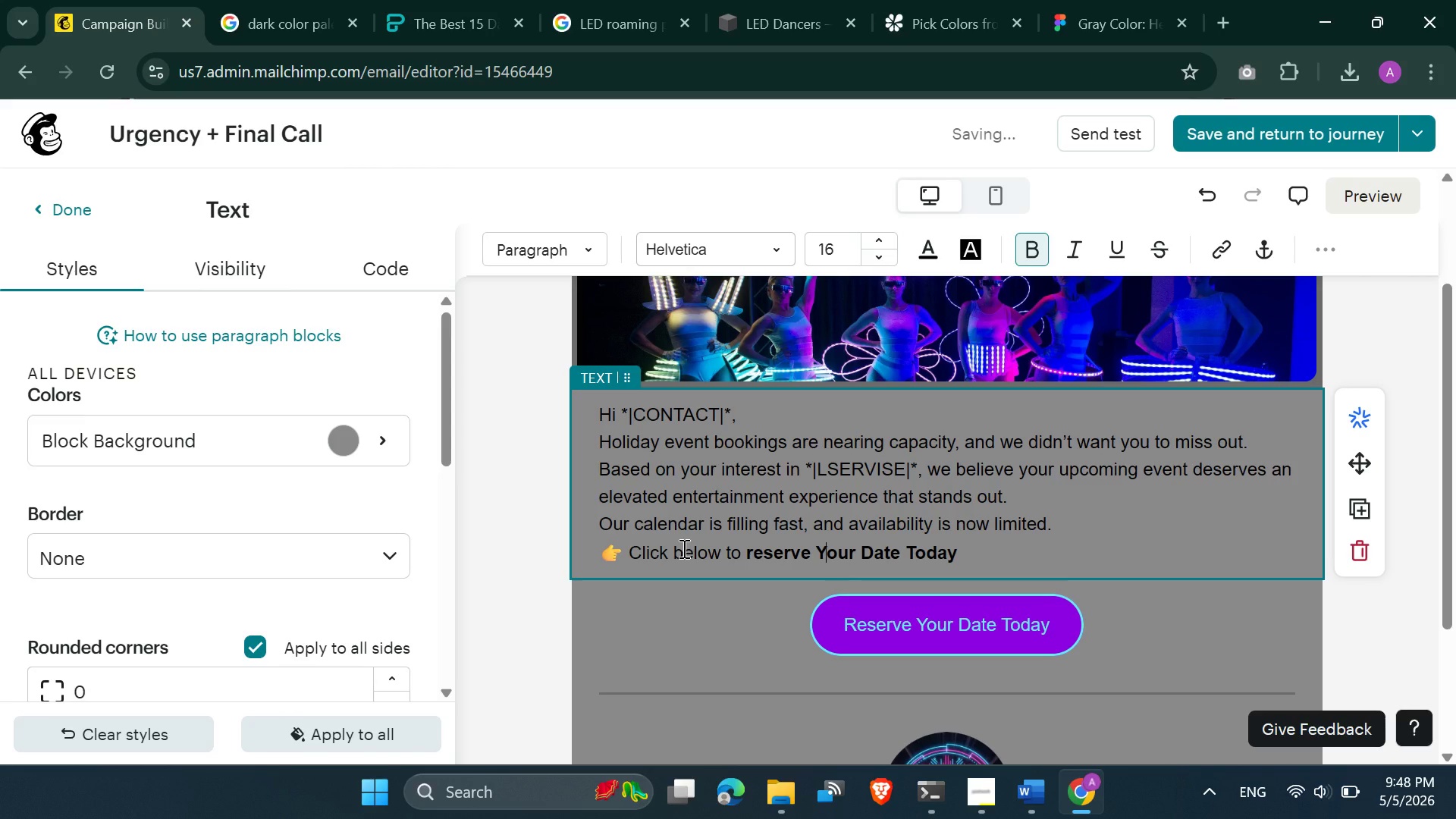 
key(Backspace)
 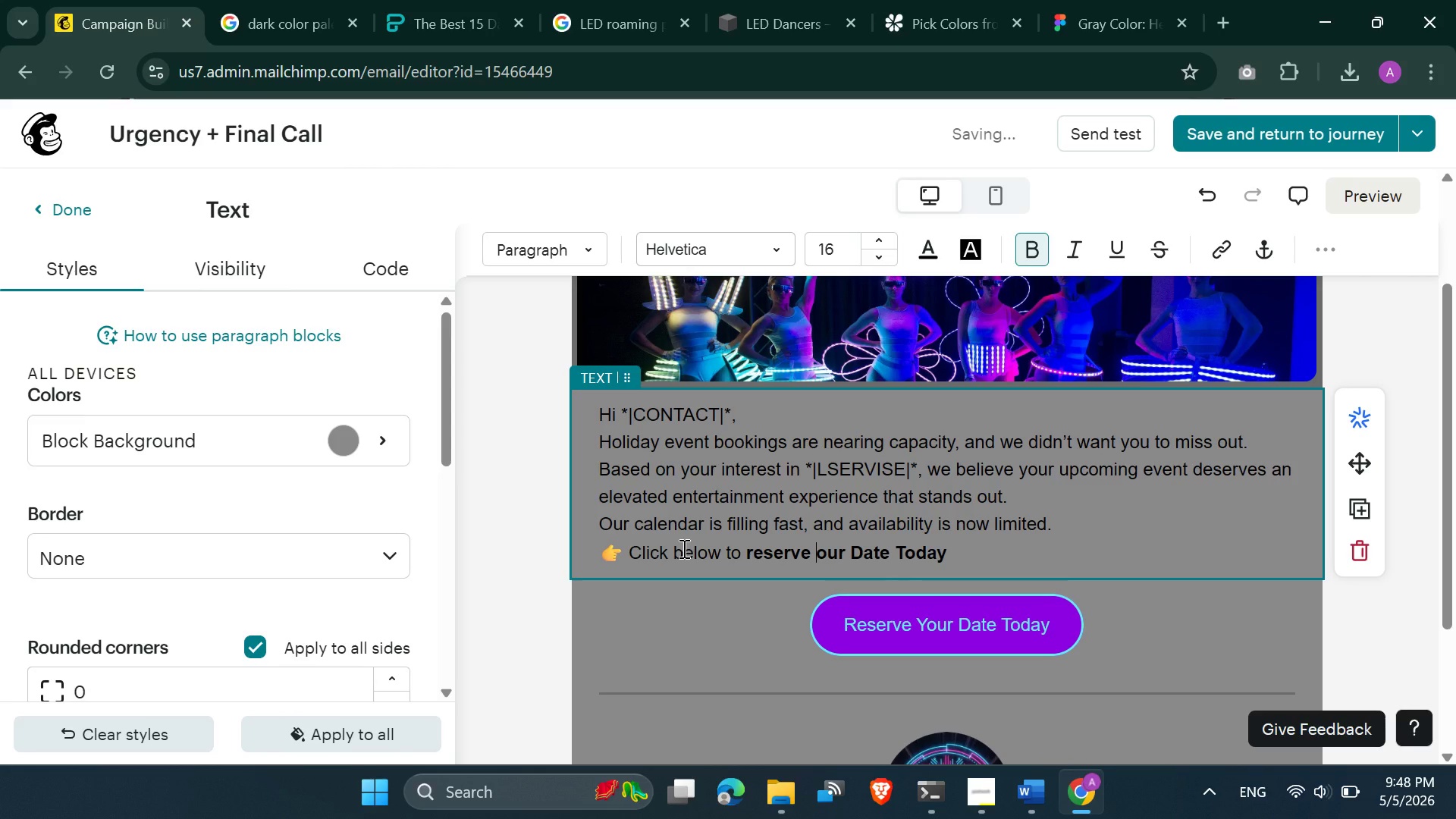 
key(Y)
 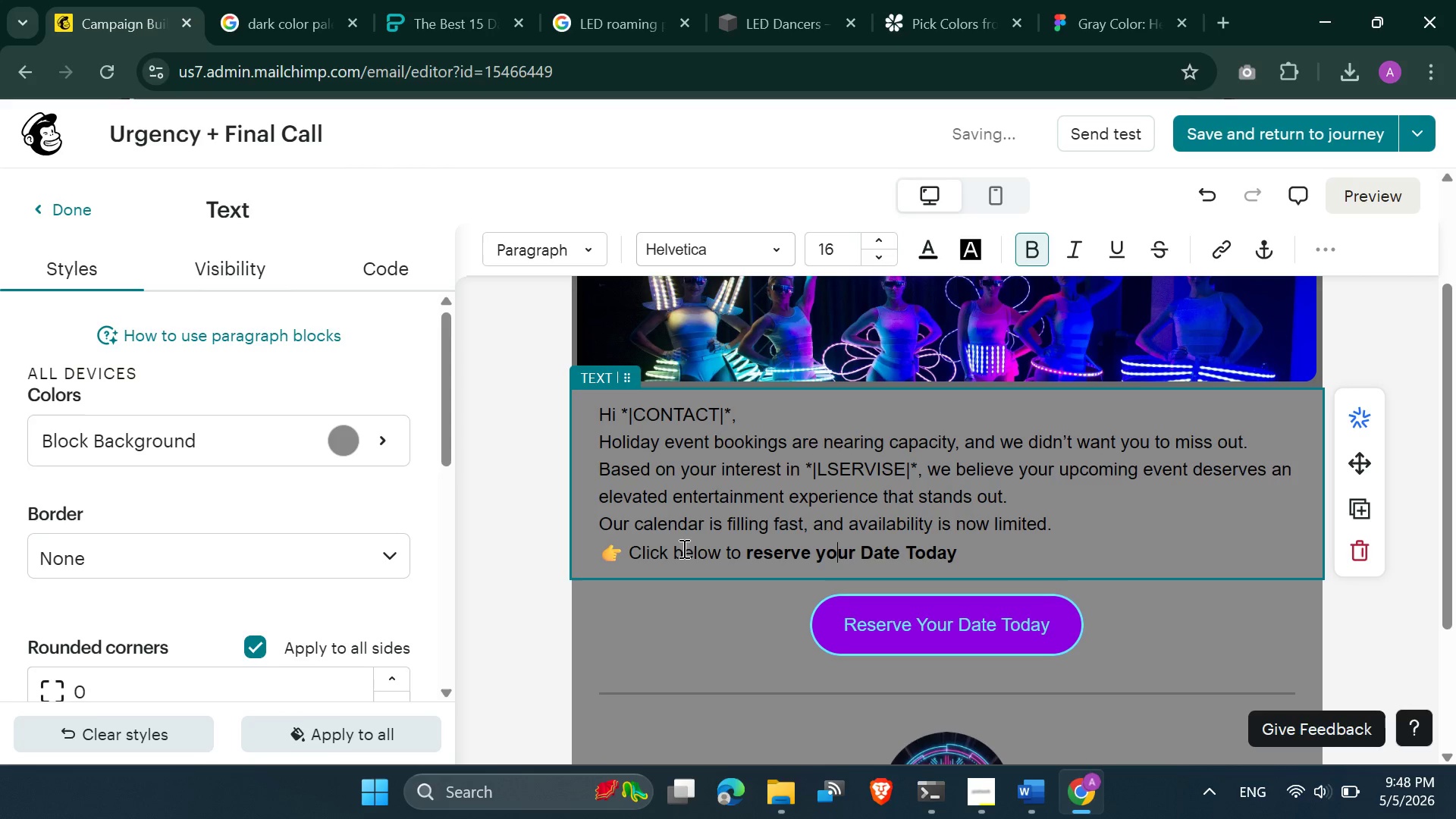 
key(ArrowRight)
 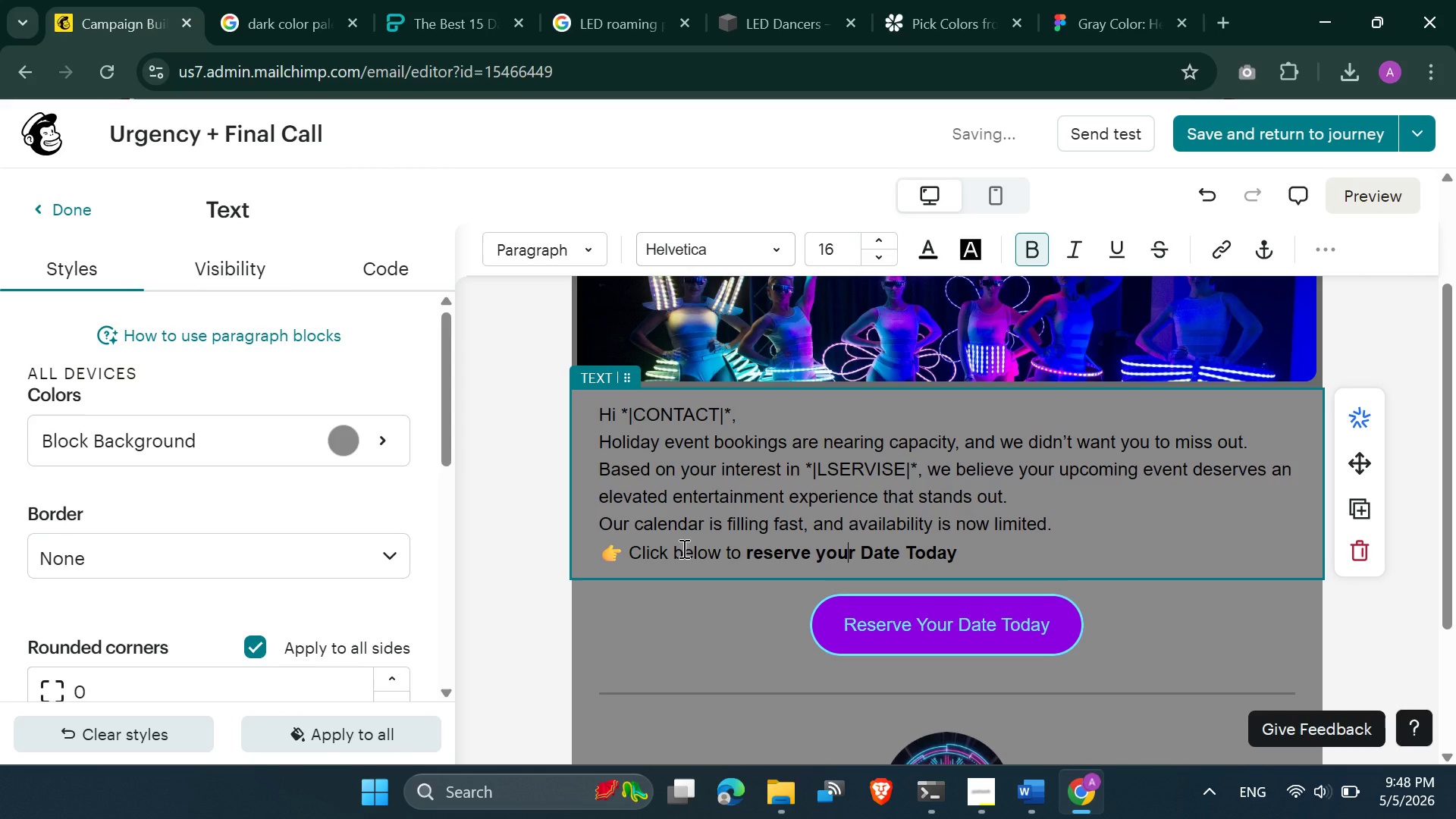 
key(ArrowRight)
 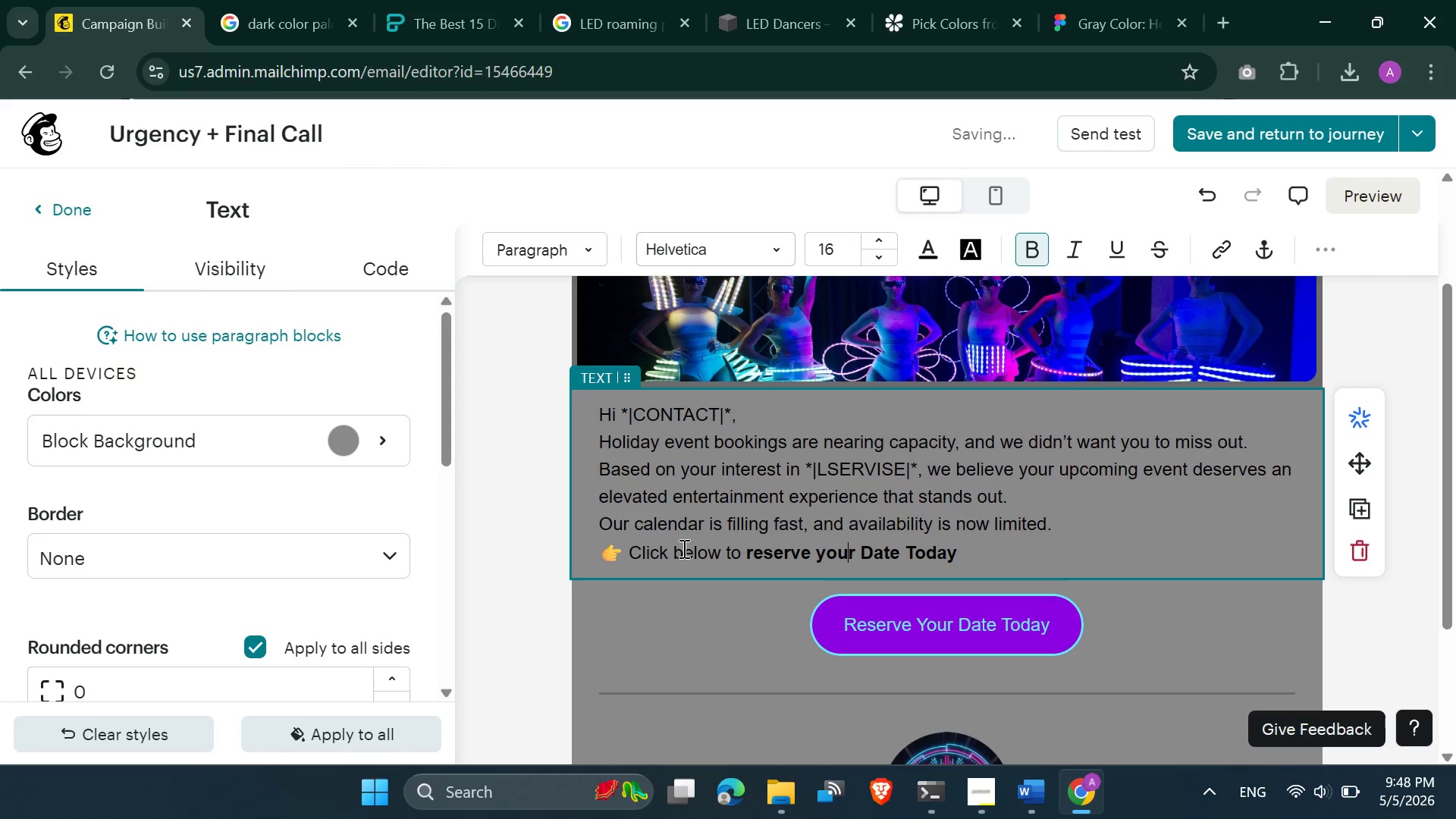 
key(ArrowRight)
 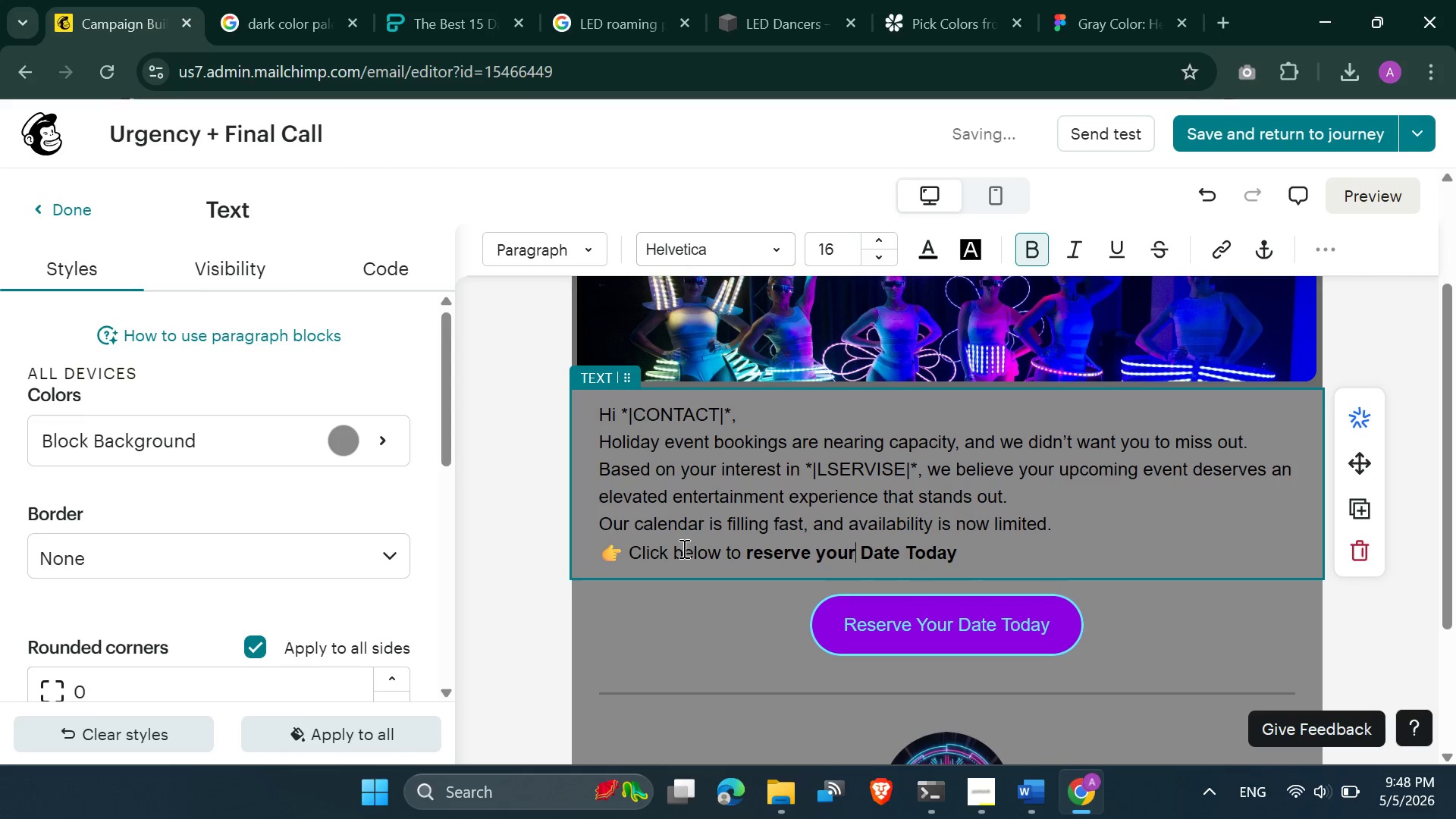 
key(ArrowRight)
 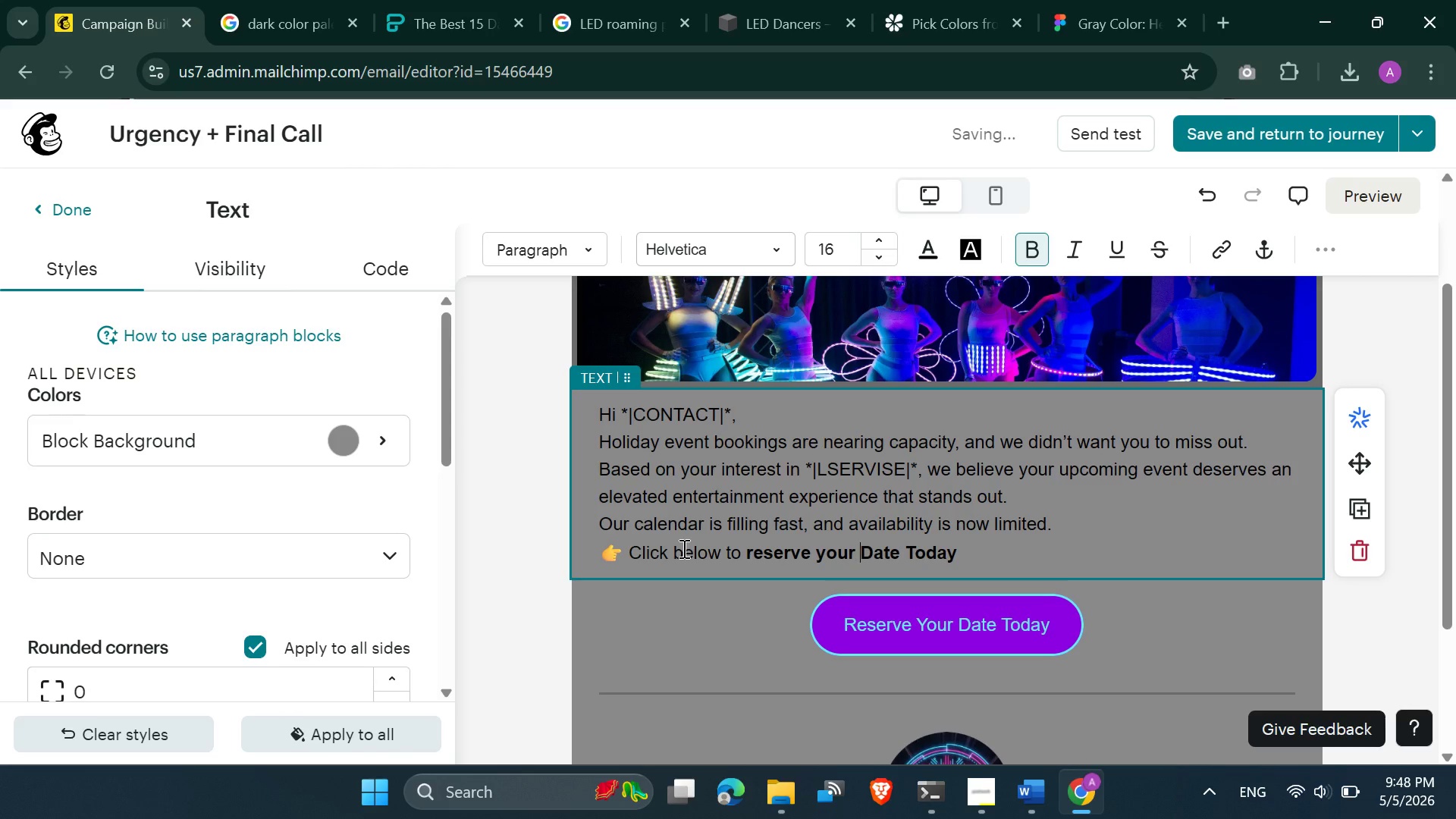 
key(ArrowRight)
 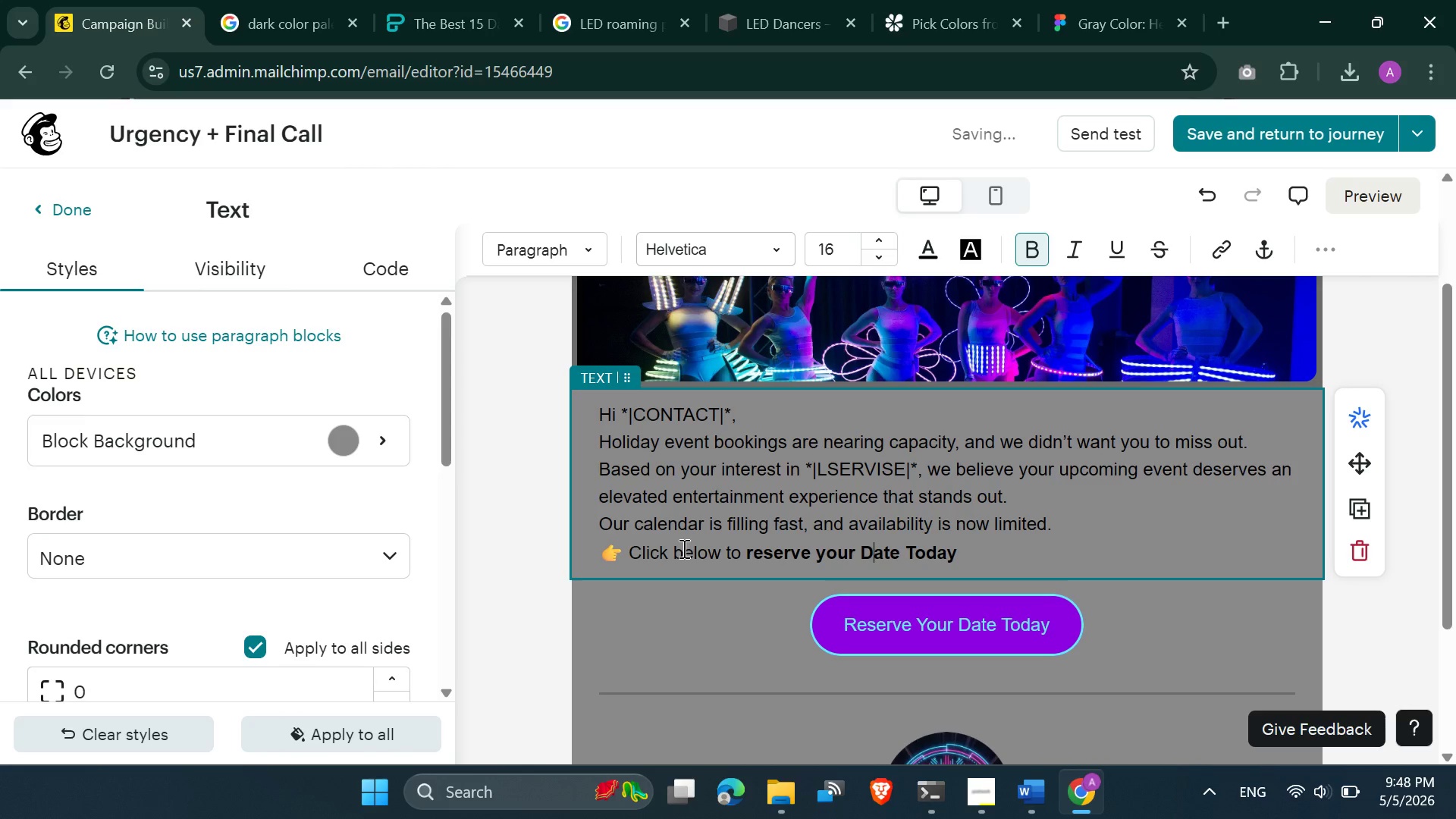 
key(ArrowRight)
 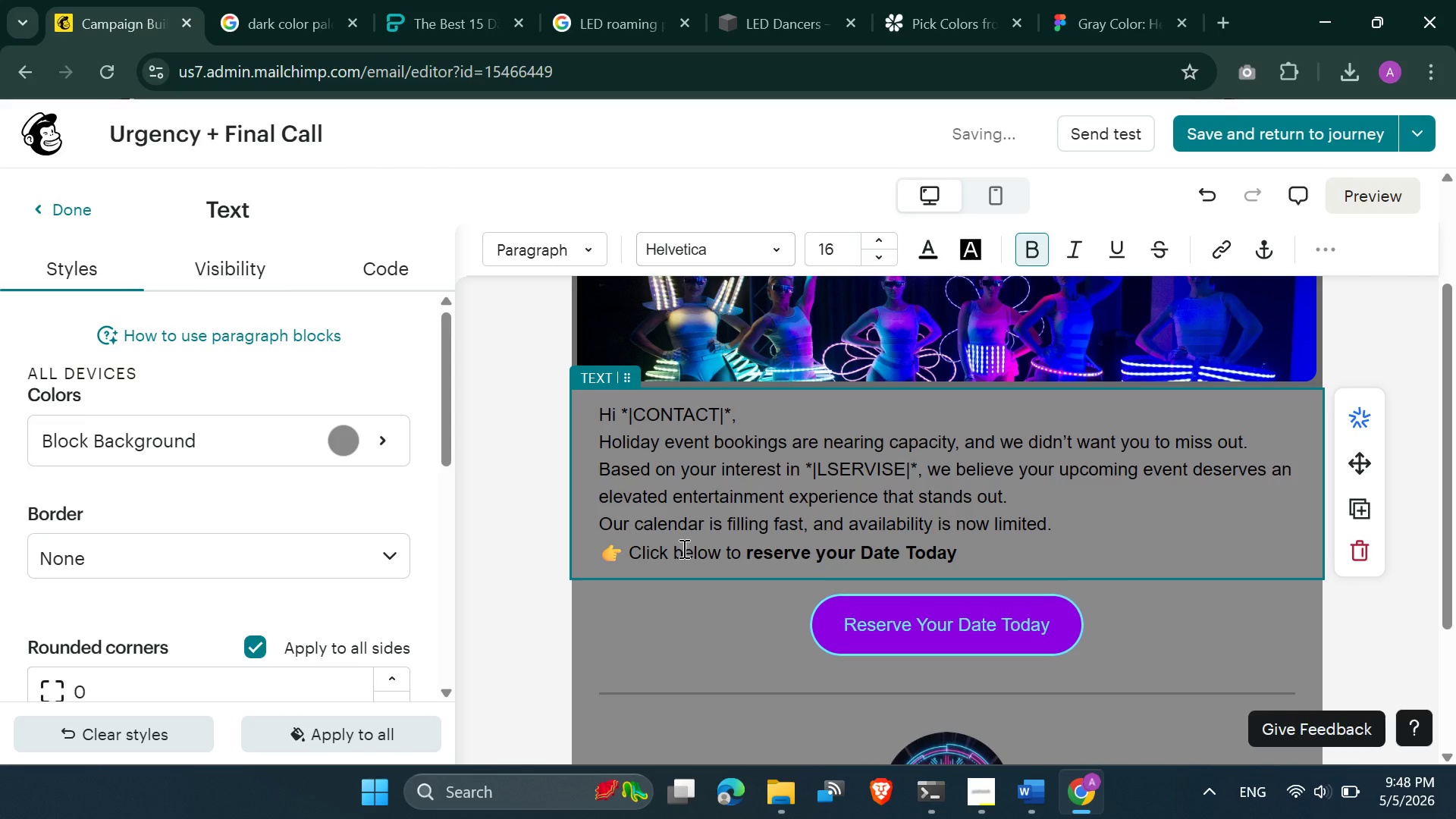 
key(ArrowLeft)
 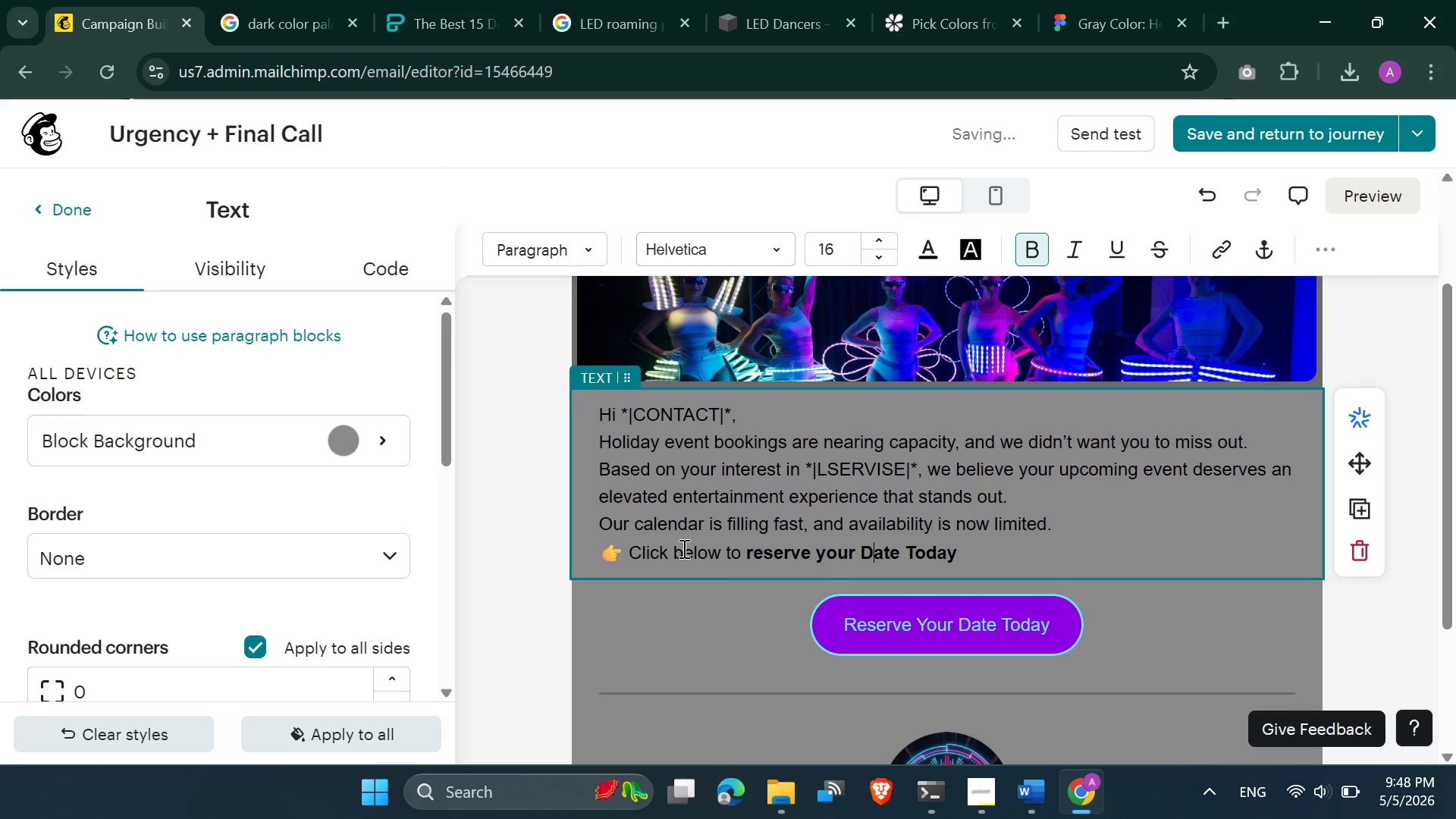 
key(Backspace)
 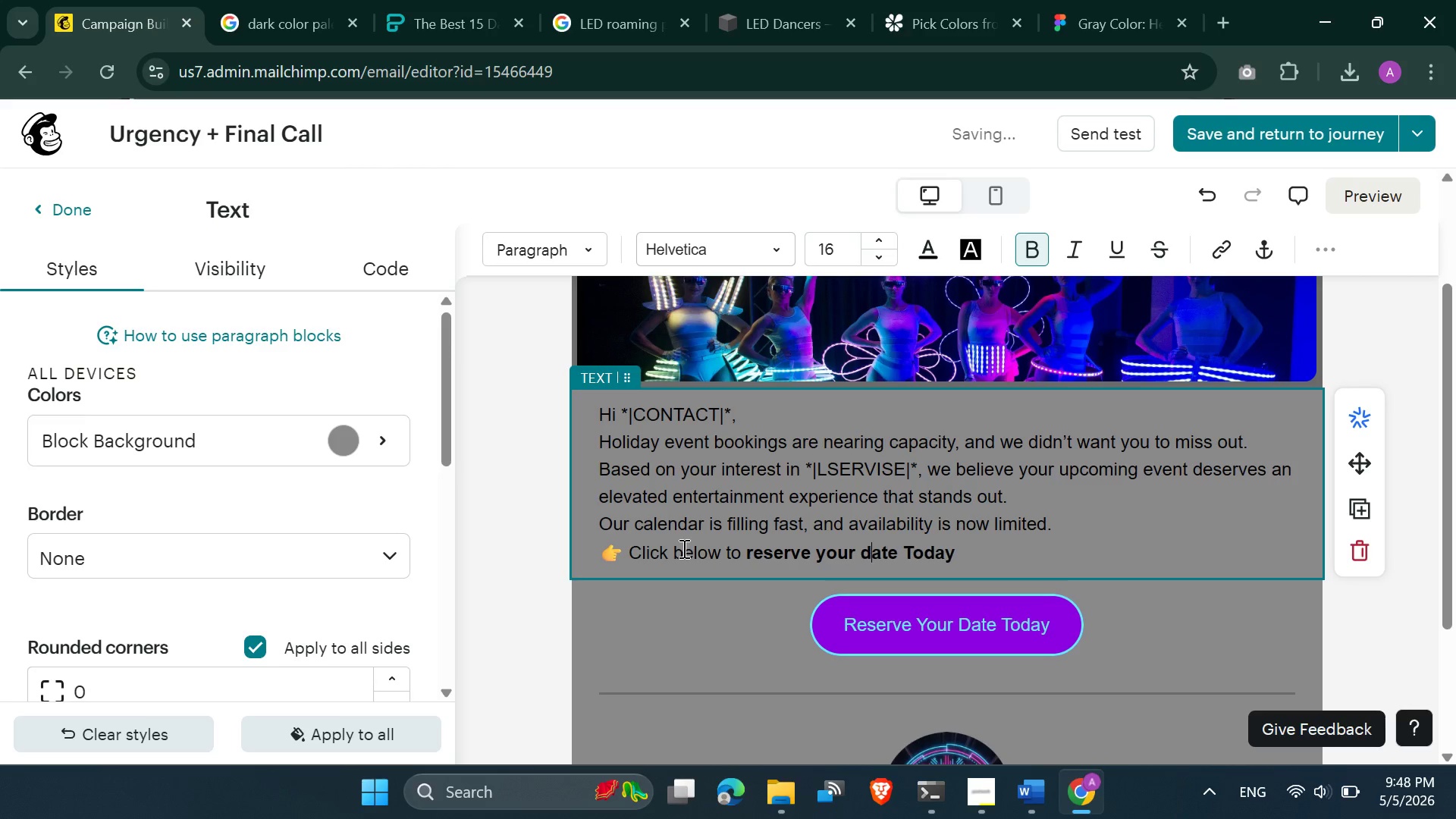 
key(D)
 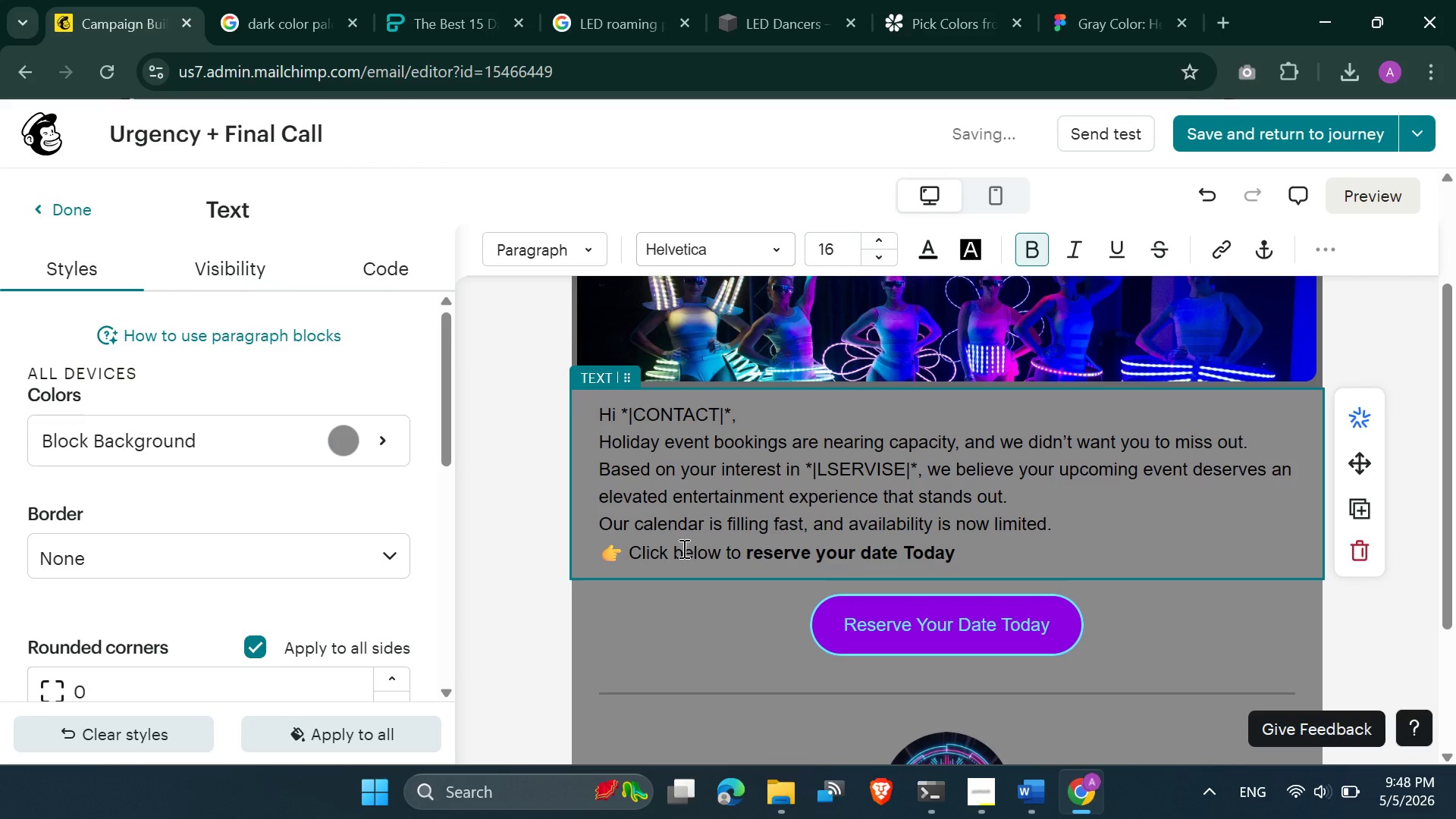 
key(ArrowRight)
 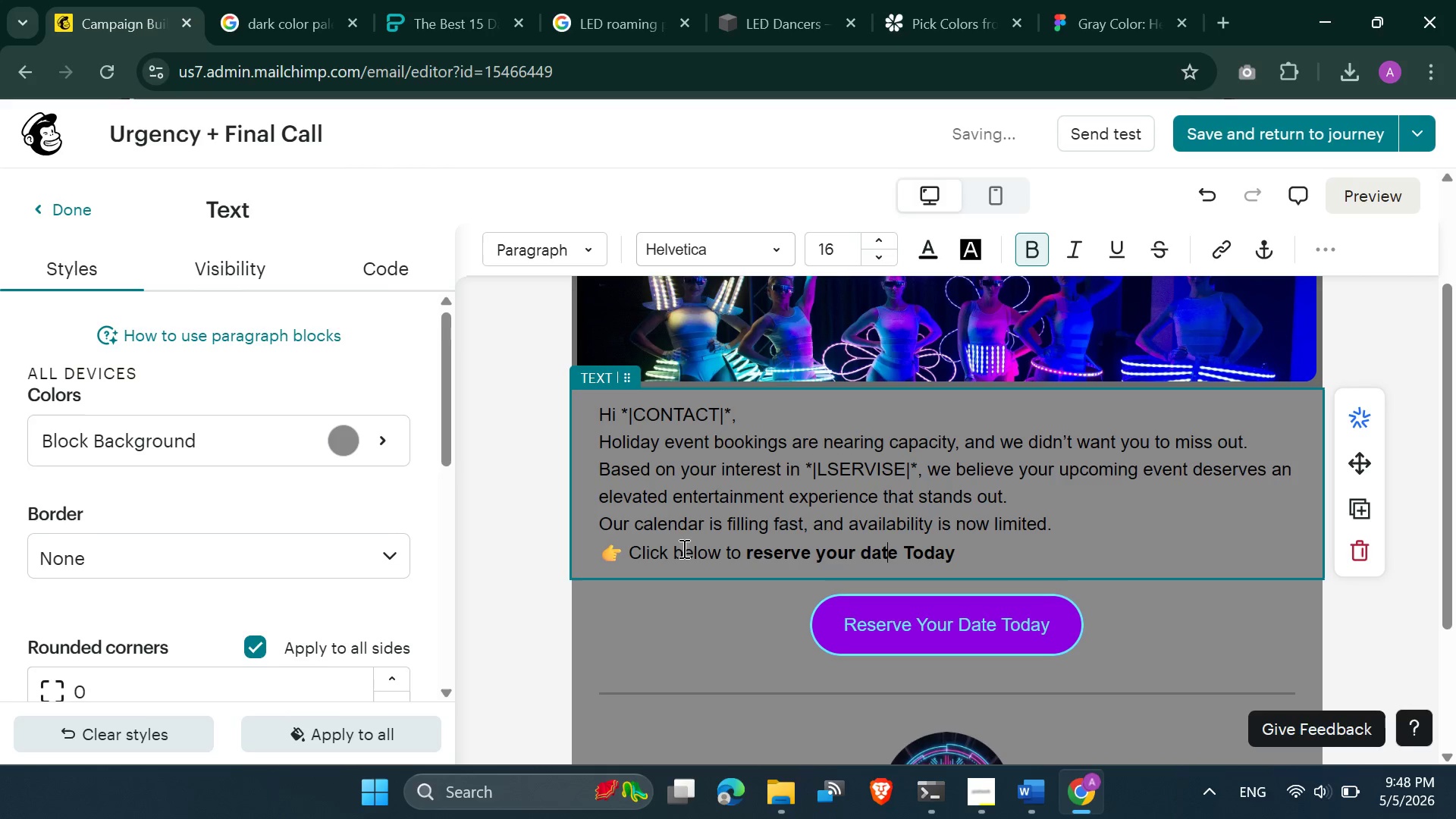 
key(ArrowRight)
 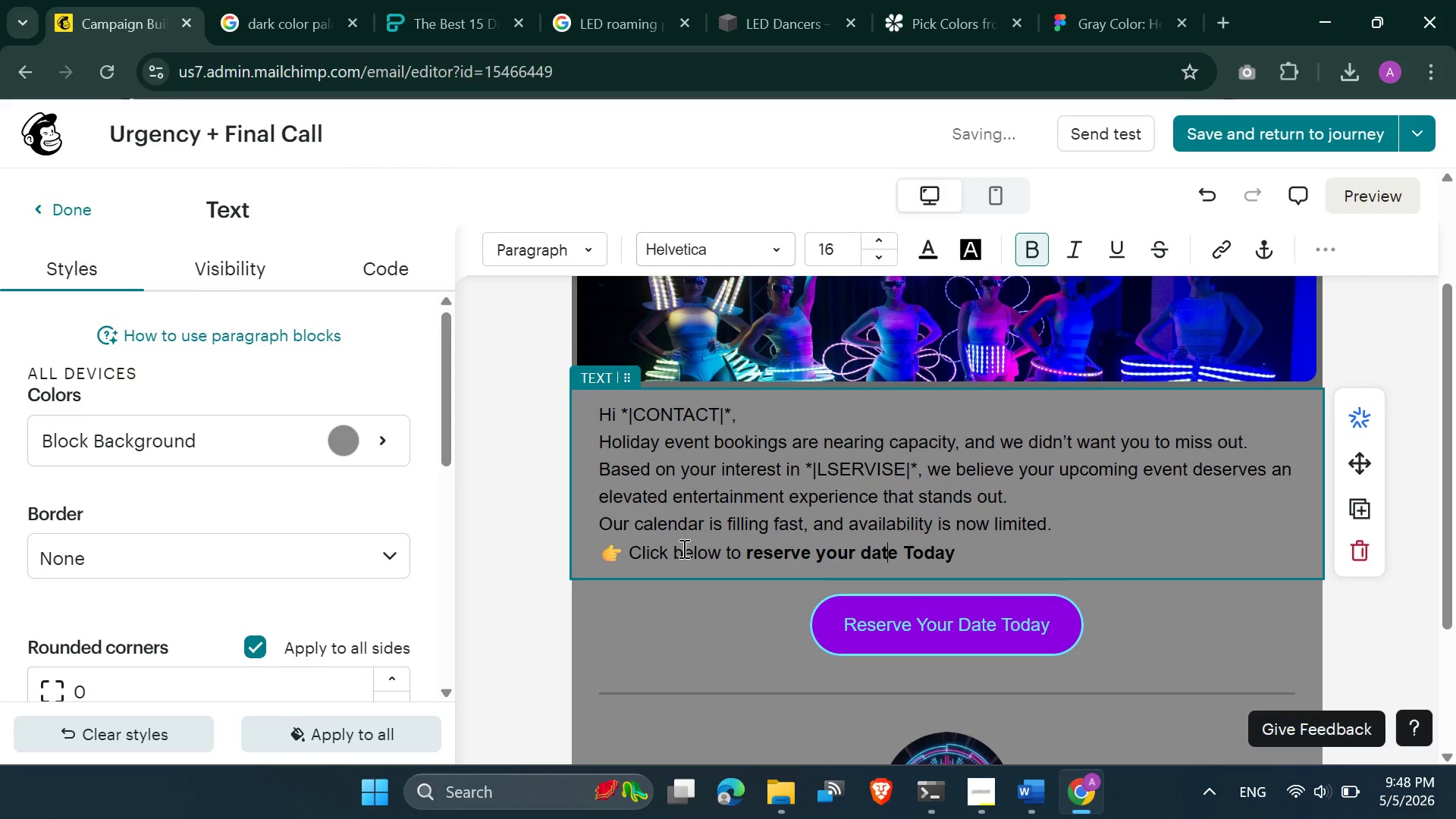 
key(ArrowRight)
 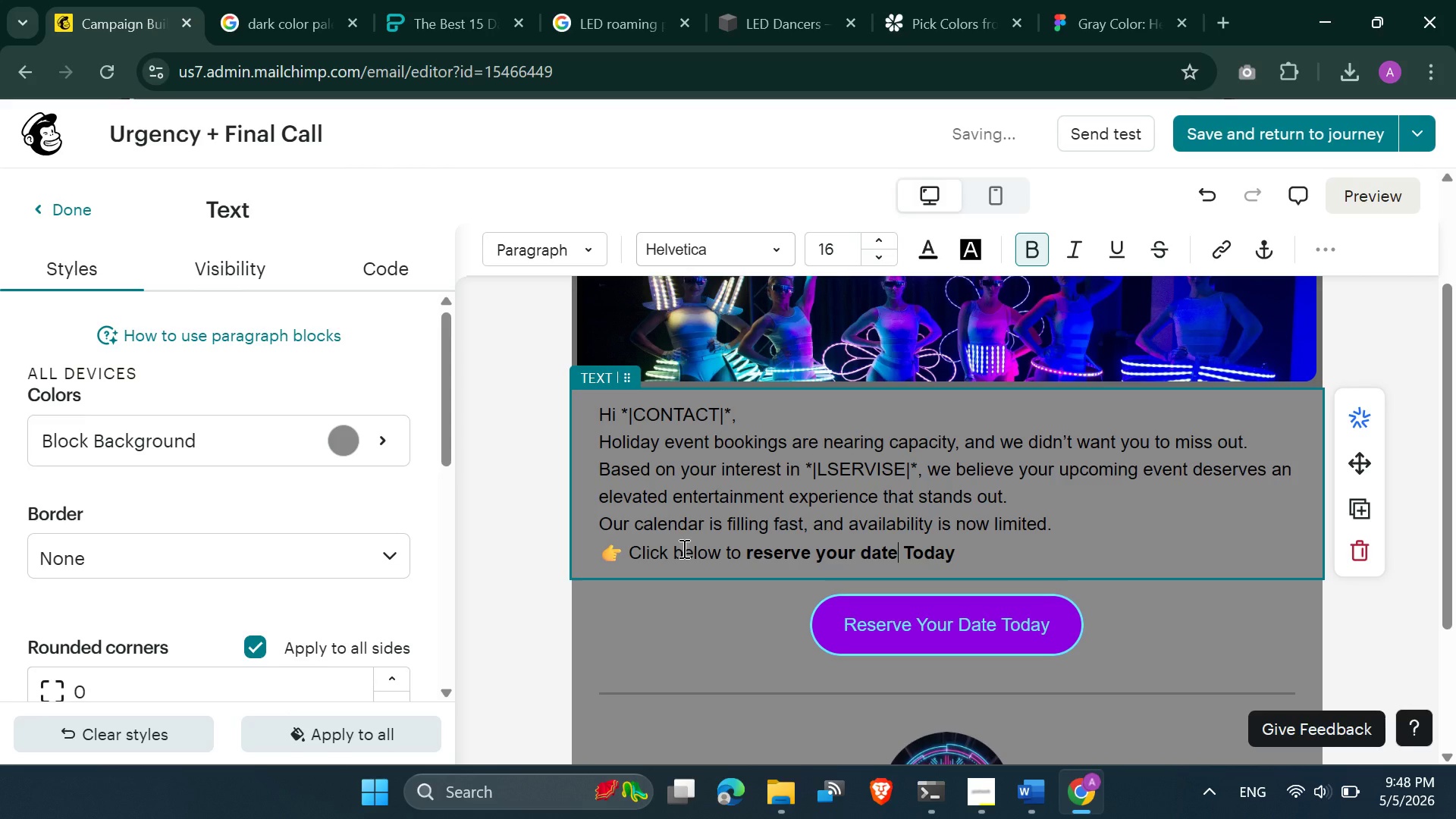 
key(ArrowRight)
 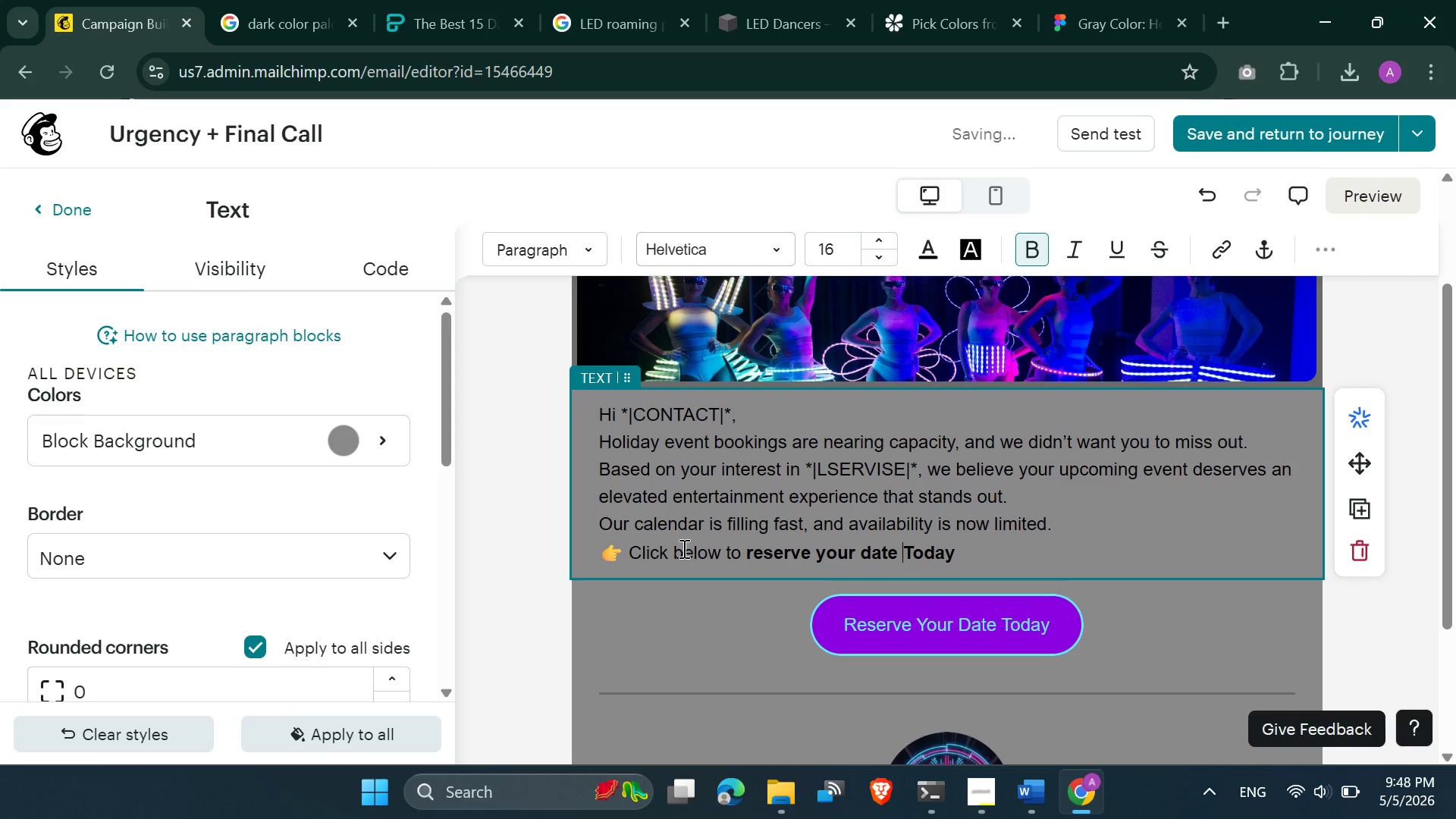 
key(ArrowRight)
 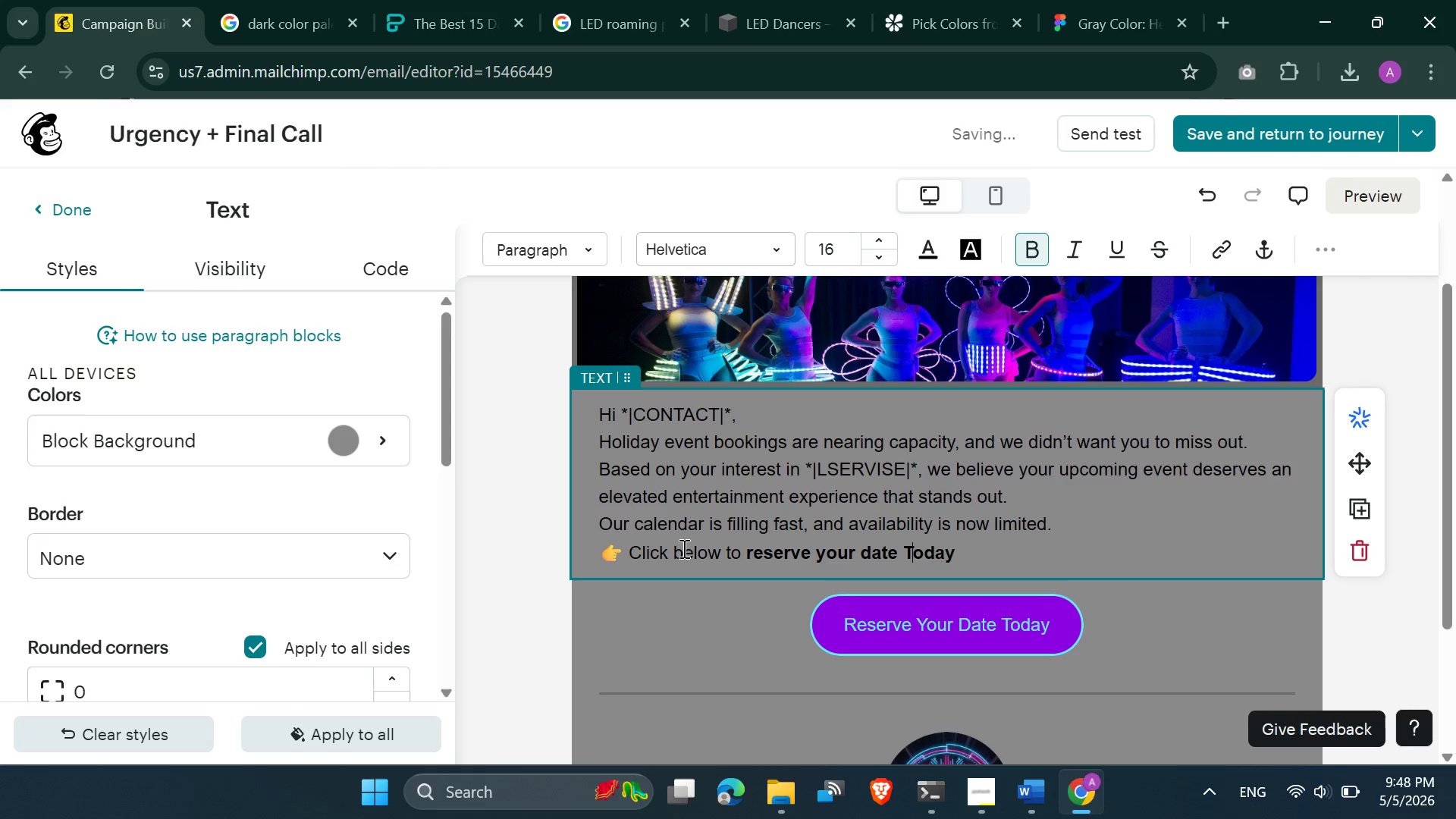 
key(Backspace)
 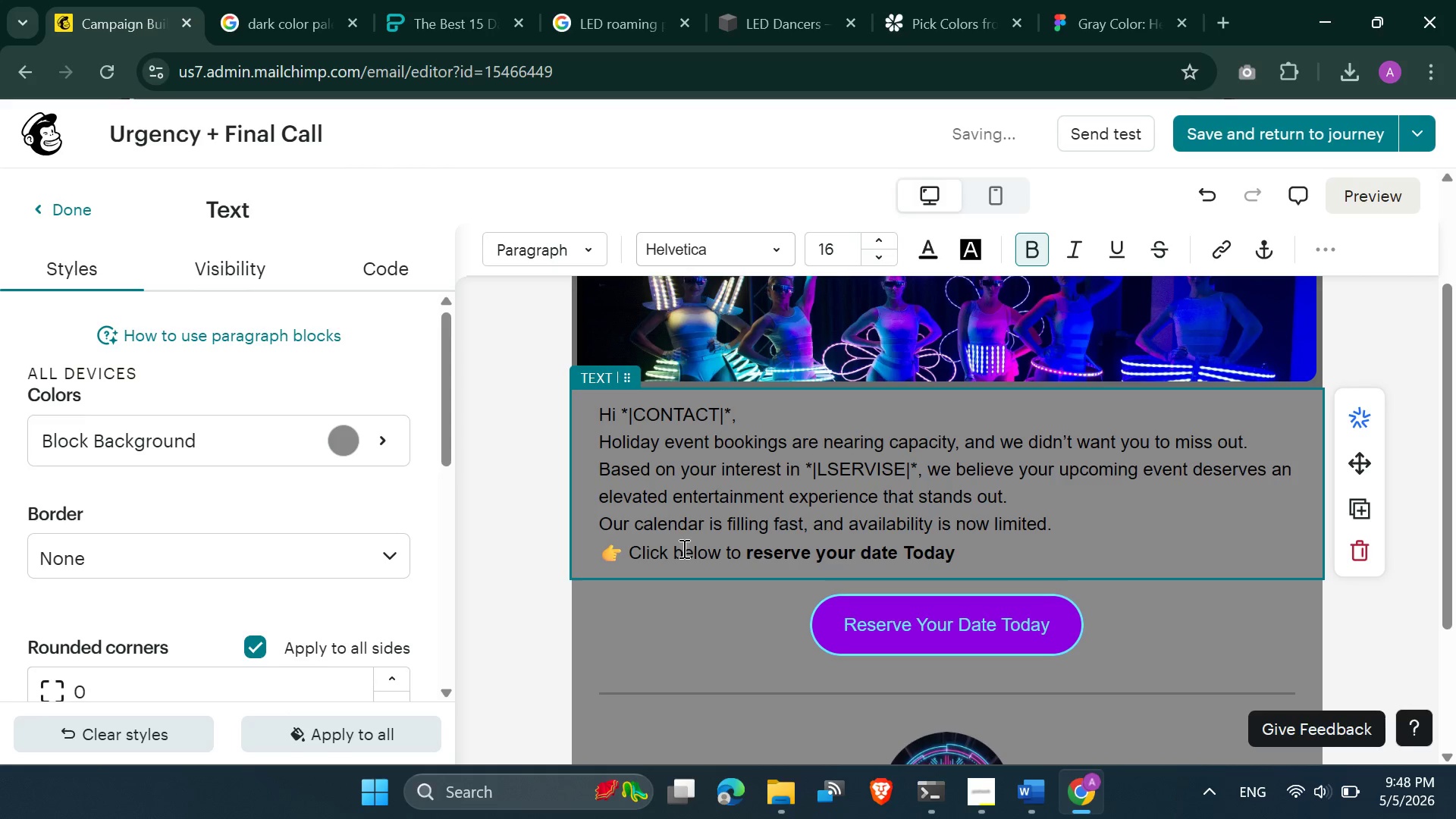 
key(T)
 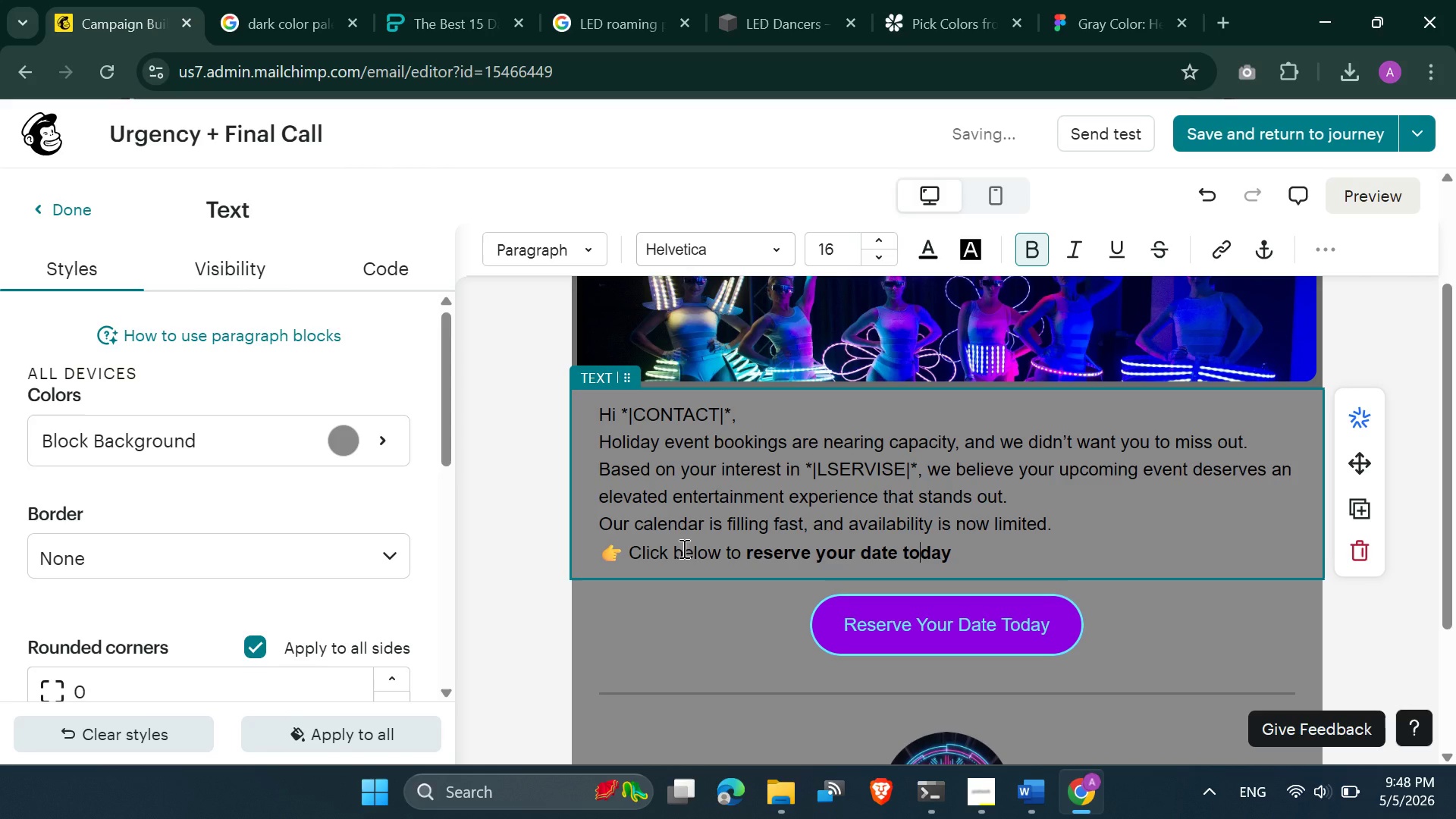 
key(ArrowRight)
 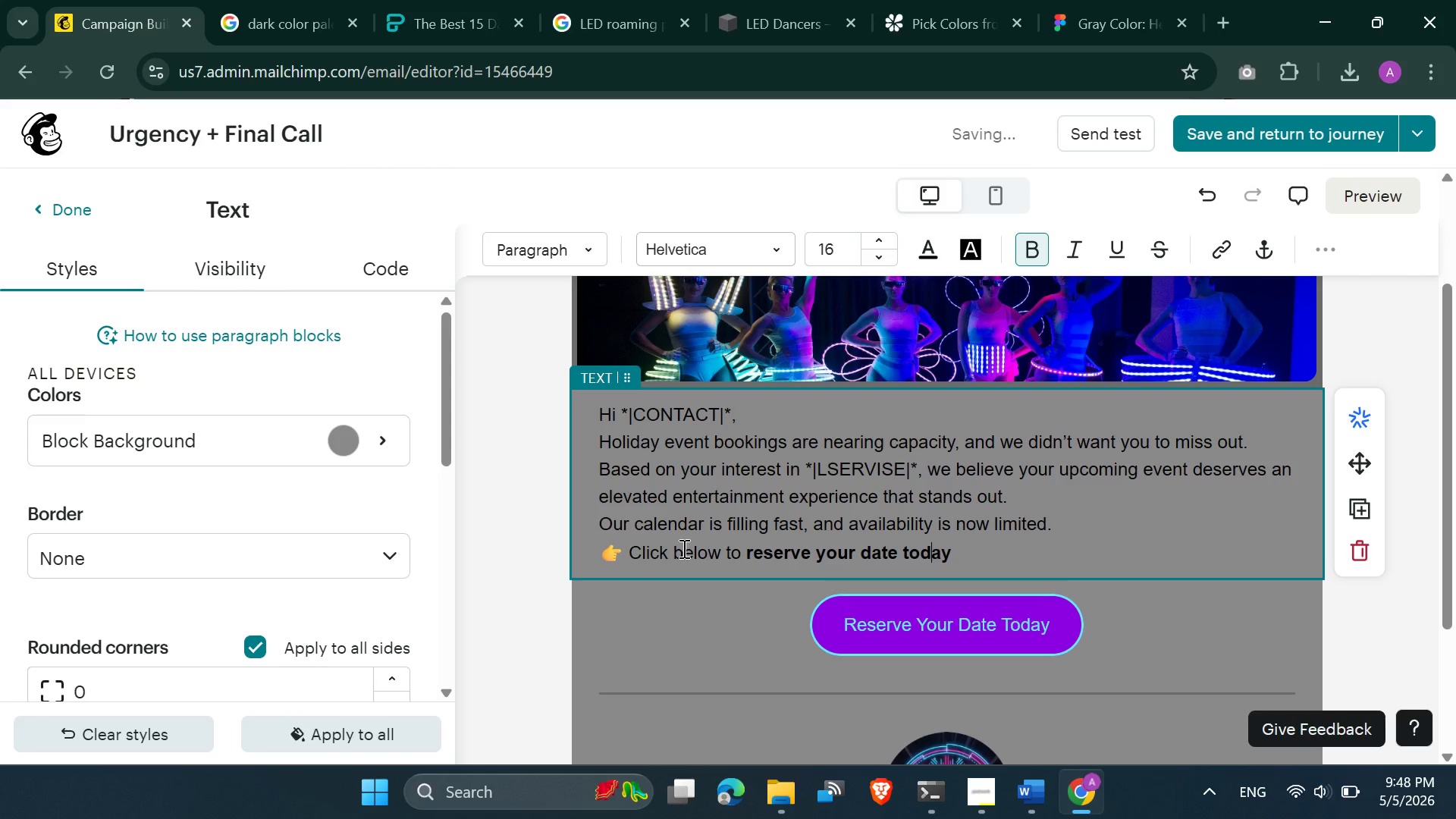 
key(ArrowRight)
 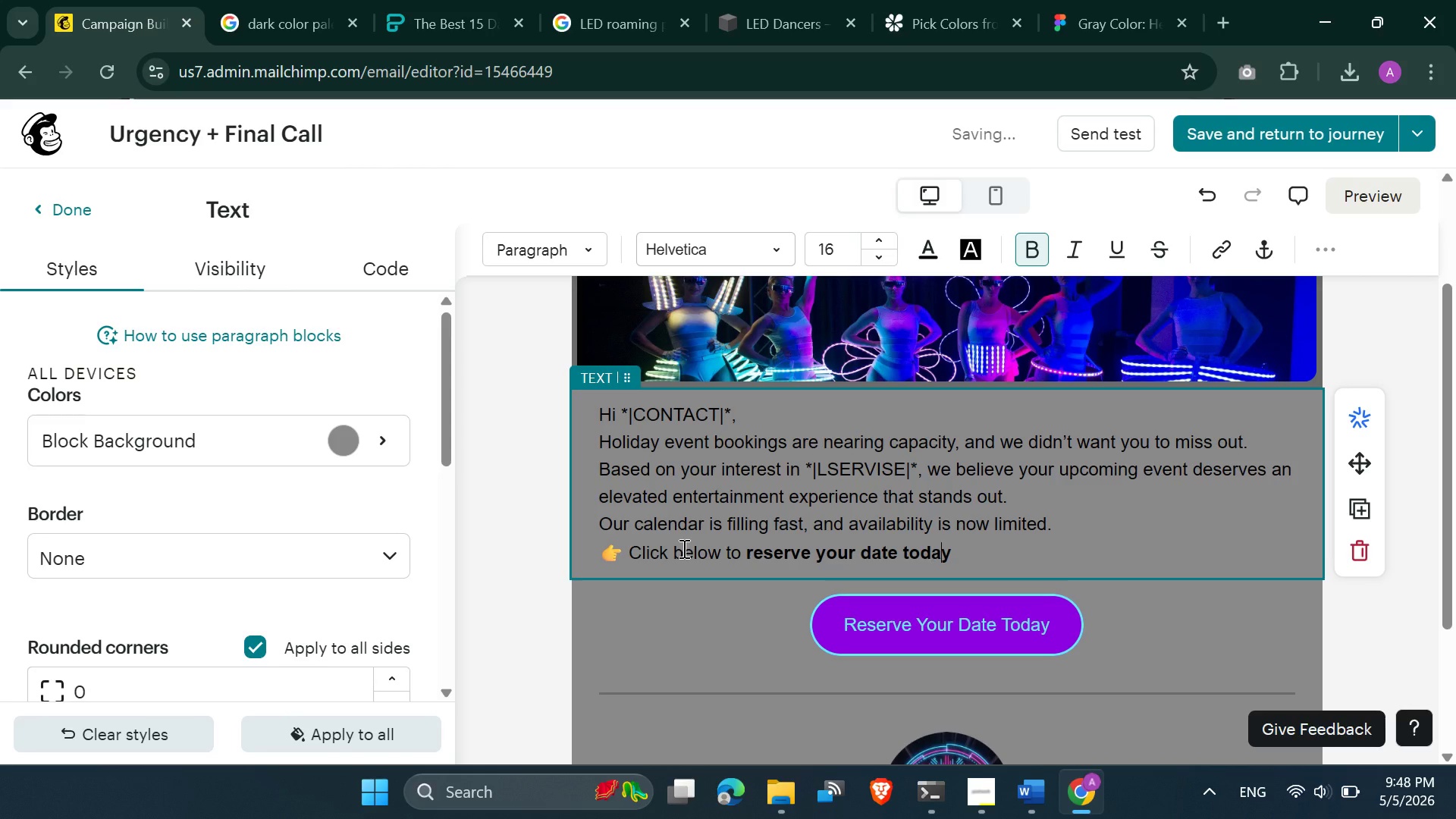 
key(ArrowRight)
 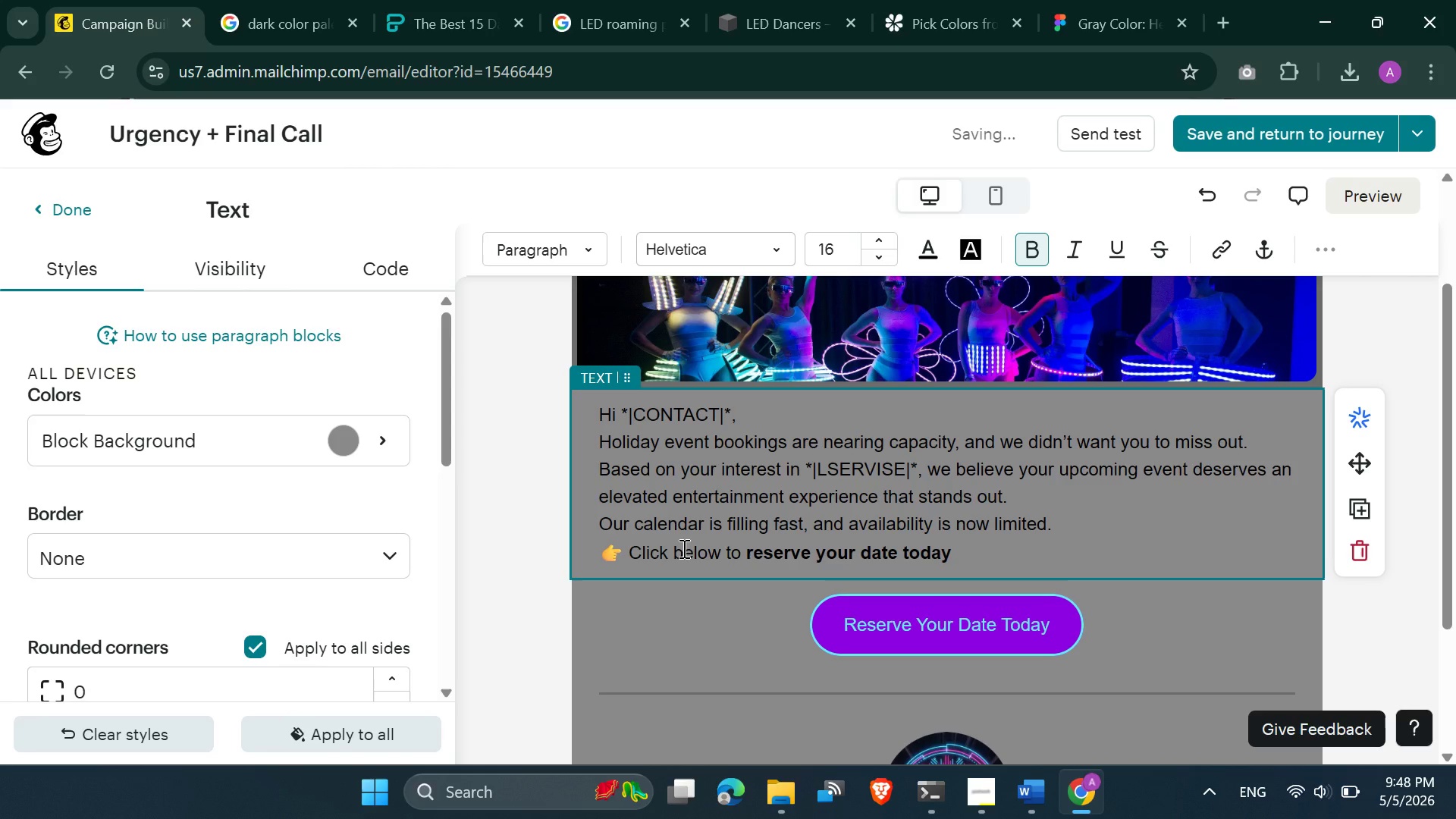 
key(ArrowRight)
 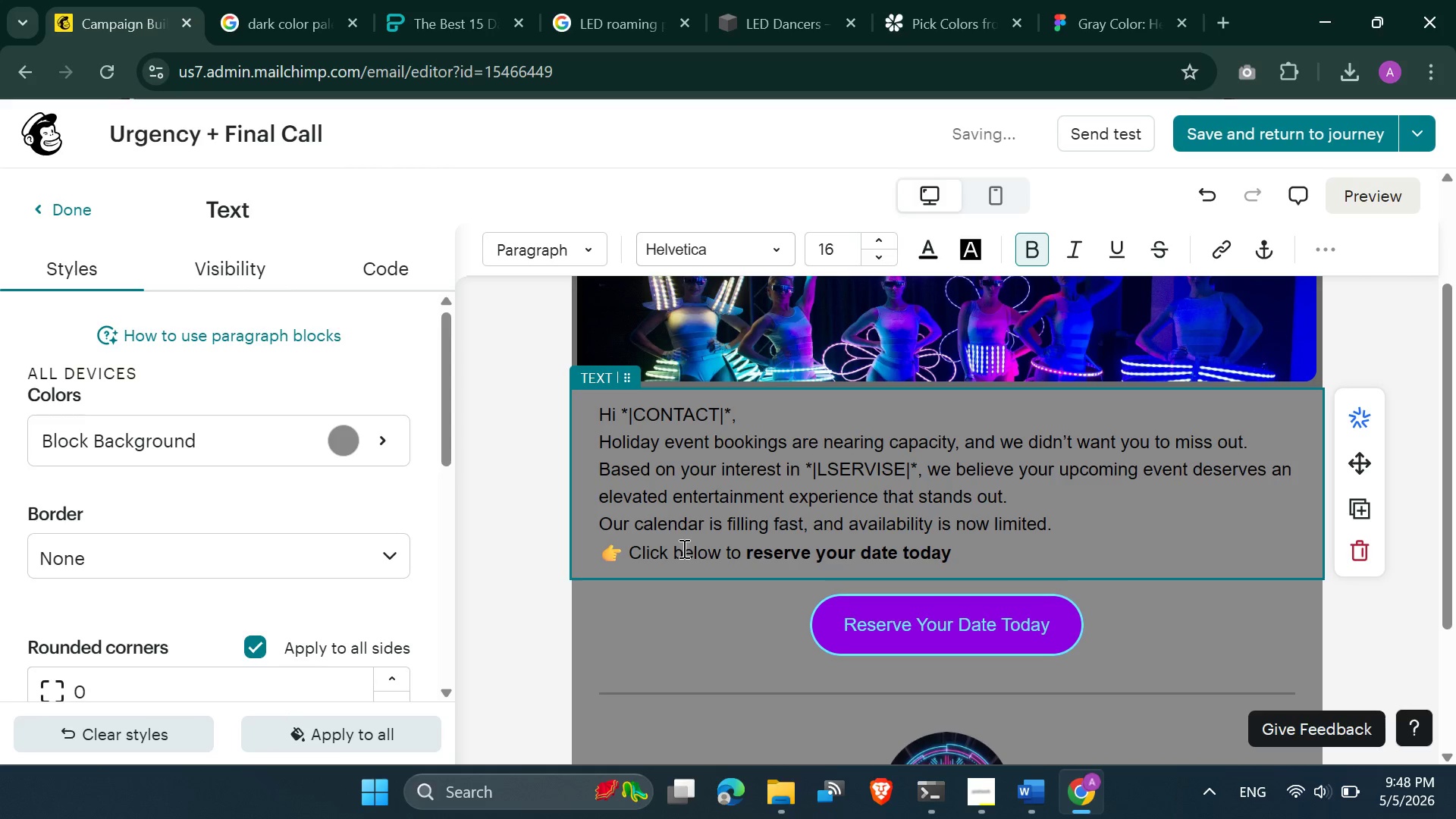 
key(Shift+ShiftRight)
 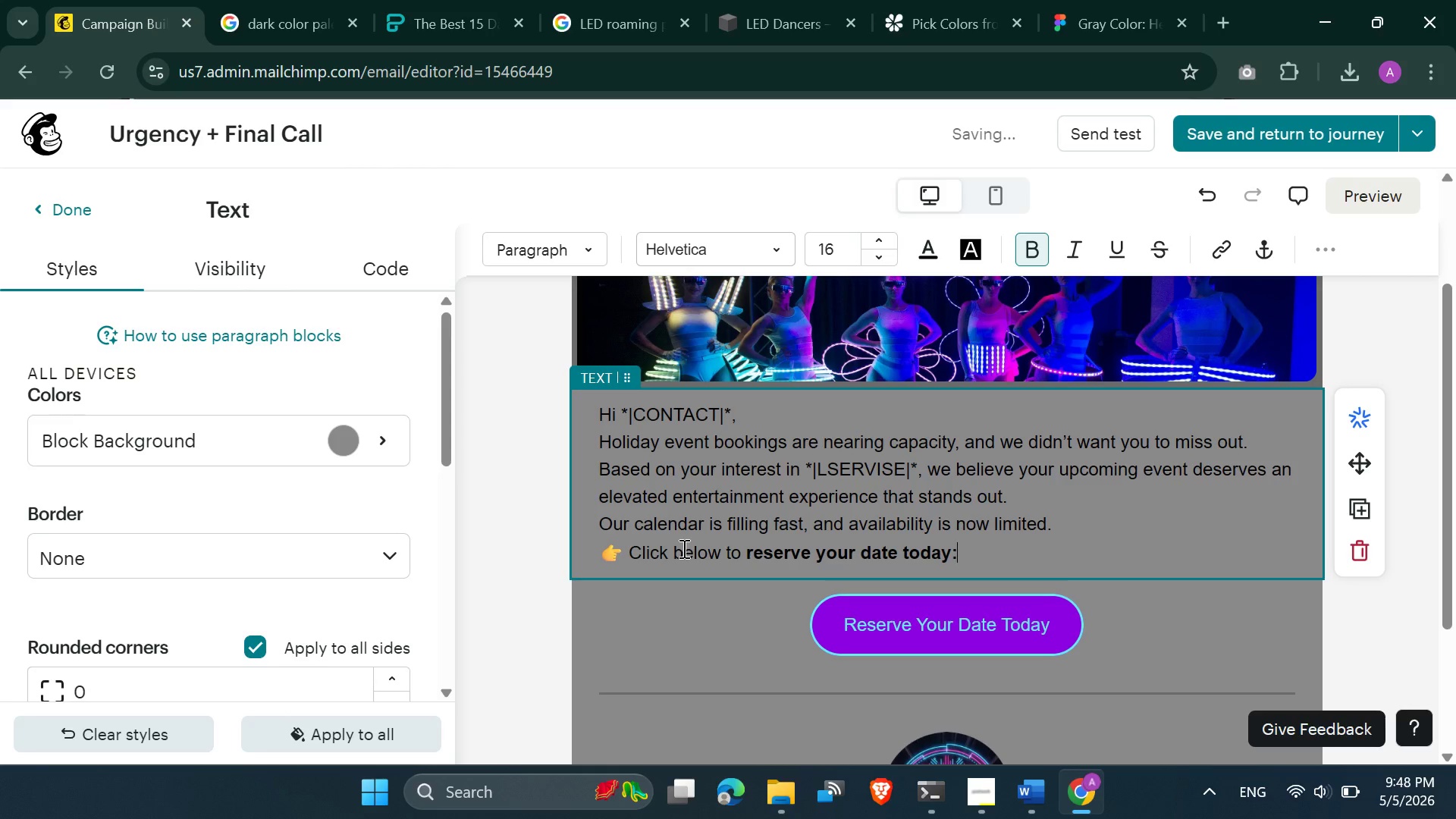 
key(Shift+Semicolon)
 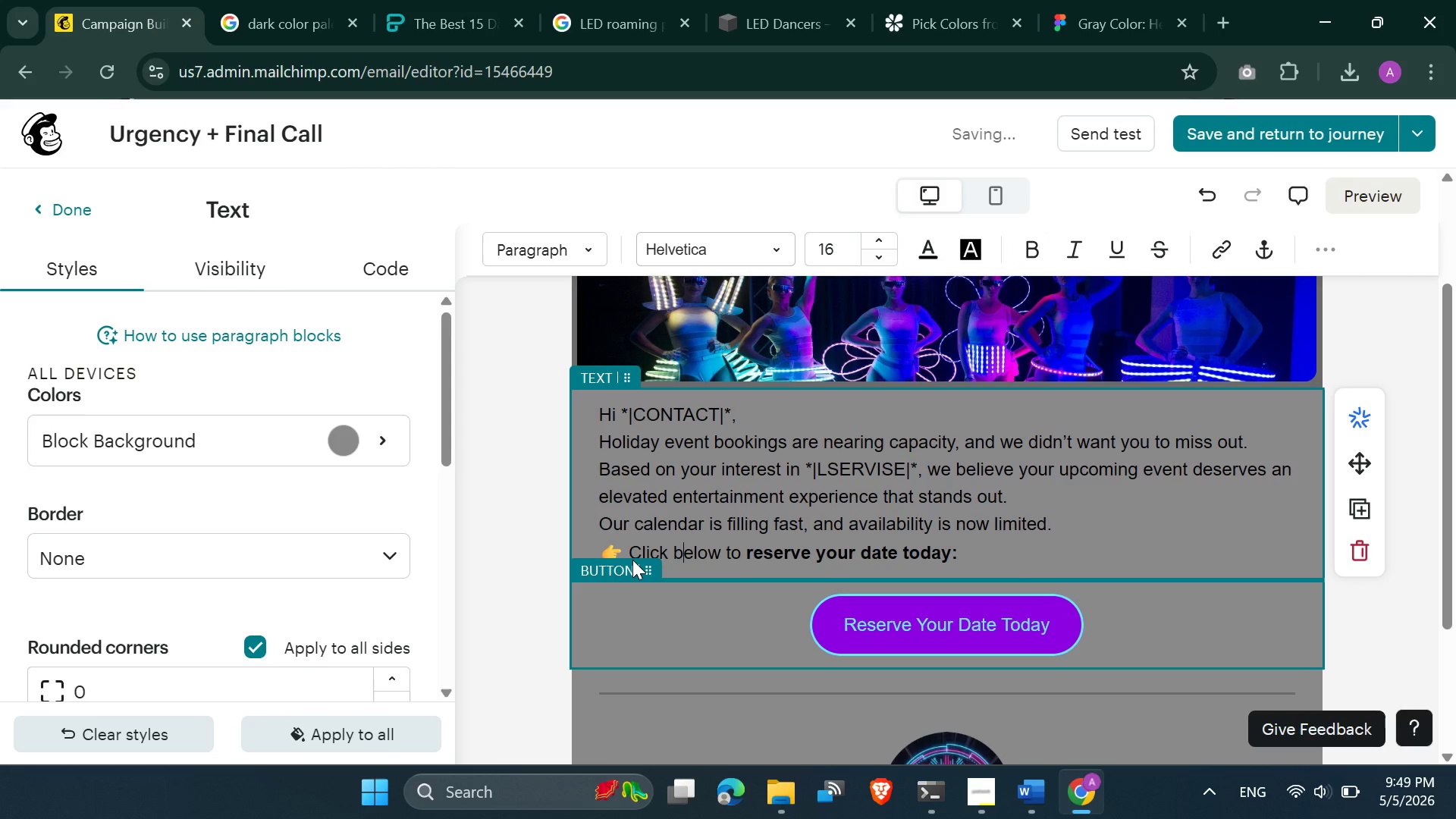 
left_click([682, 519])
 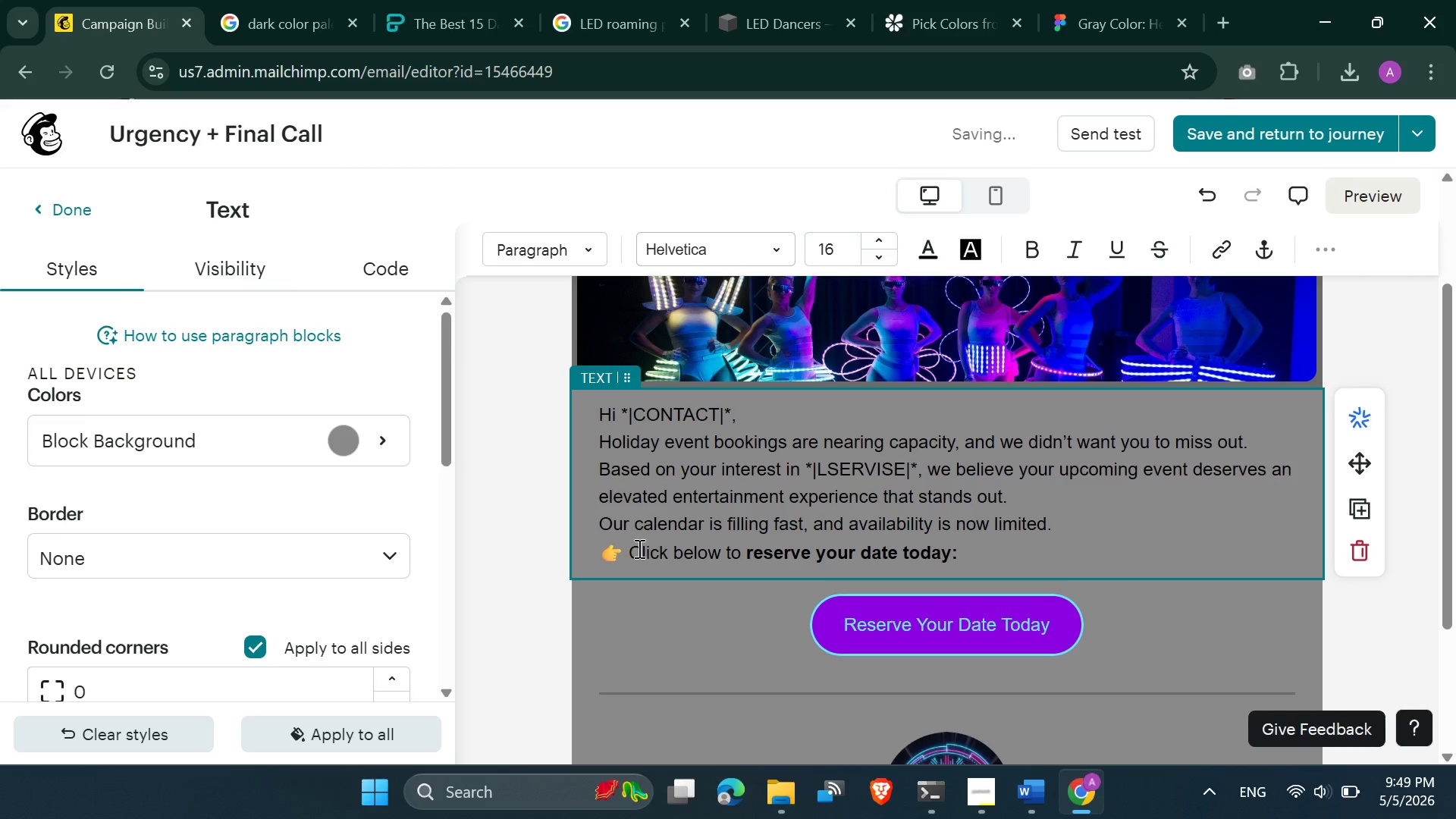 
left_click_drag(start_coordinate=[632, 546], to_coordinate=[588, 548])
 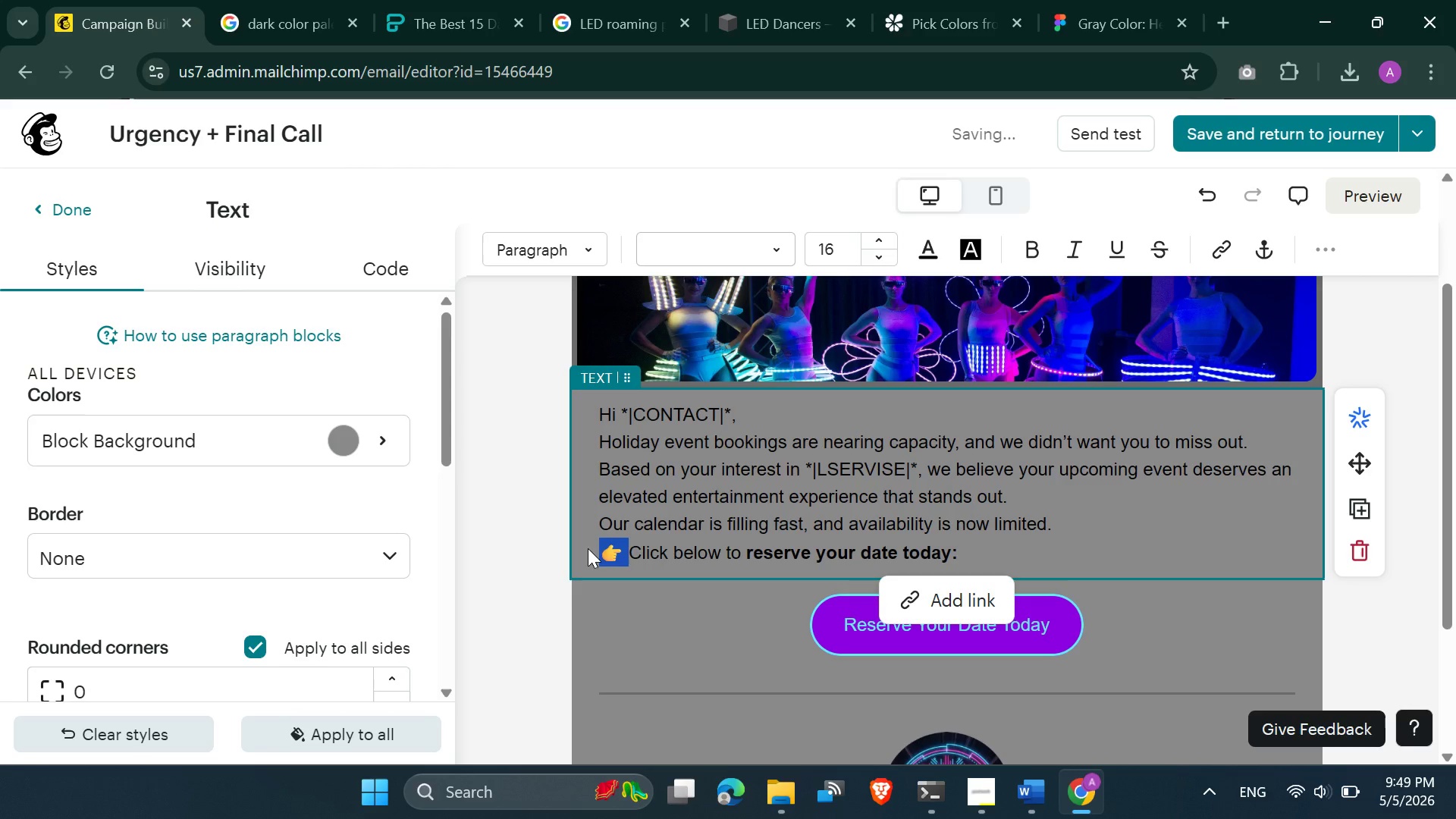 
key(Control+X)
 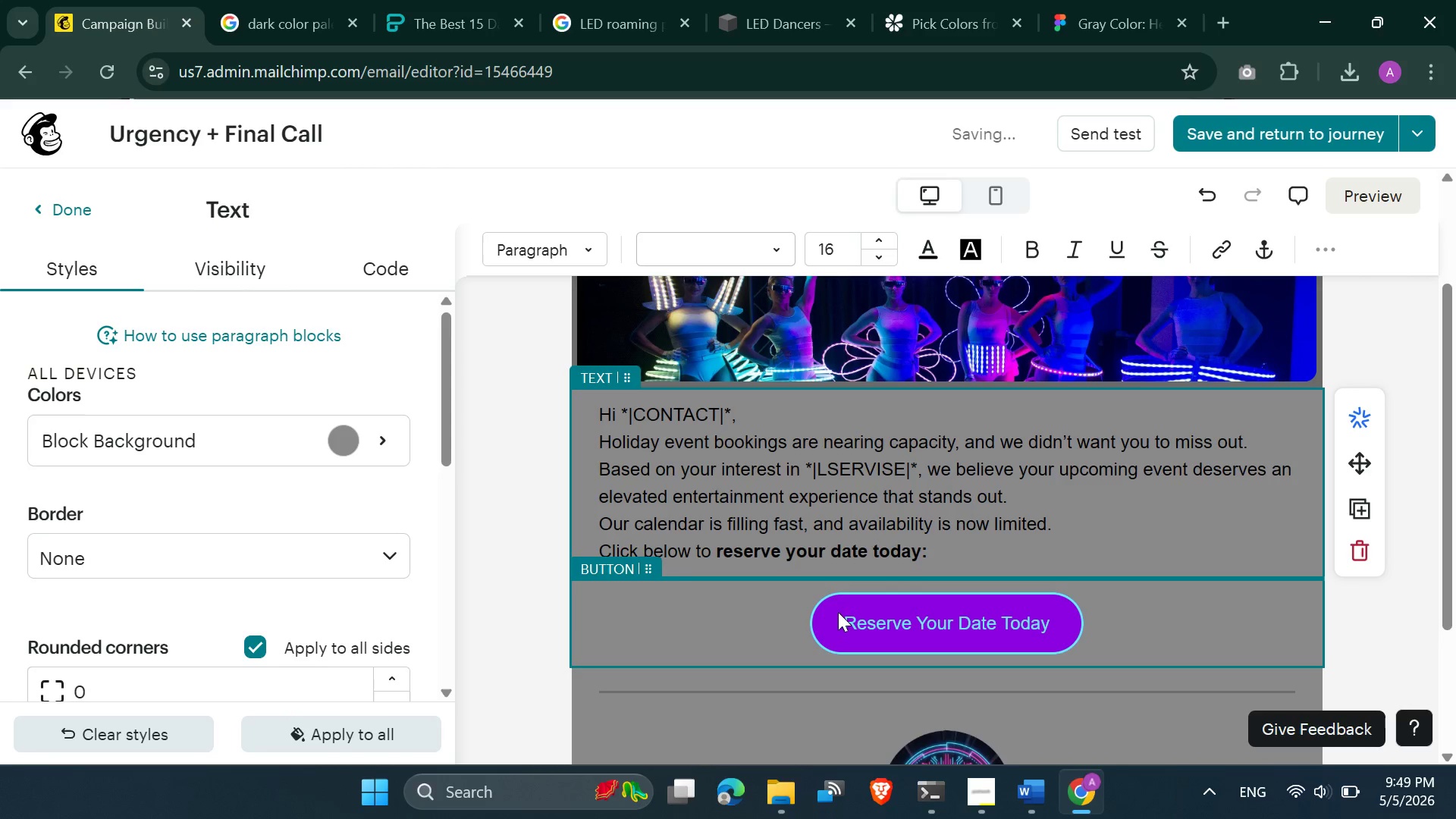 
left_click([843, 617])
 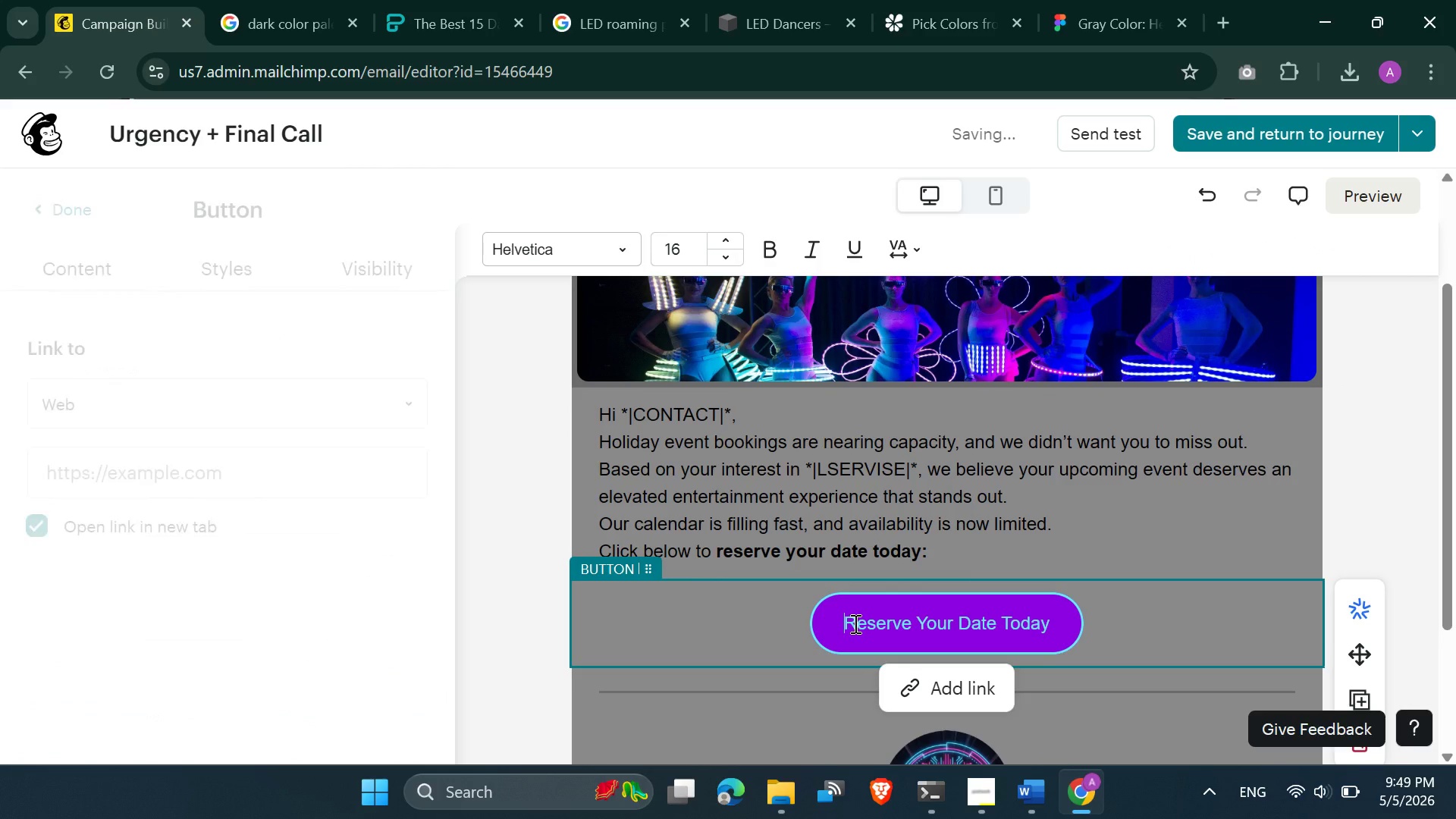 
key(Control+V)
 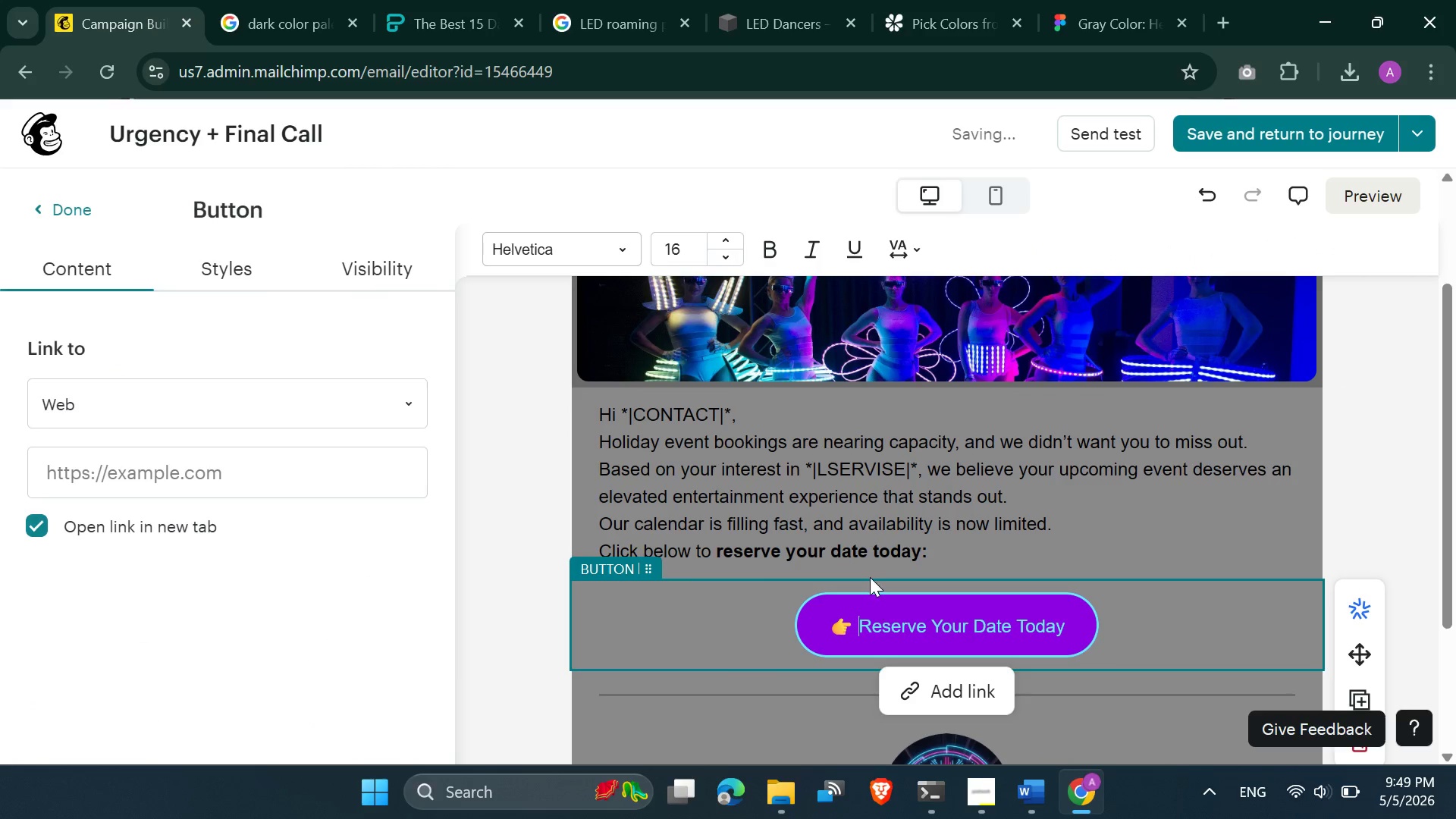 
left_click([869, 576])
 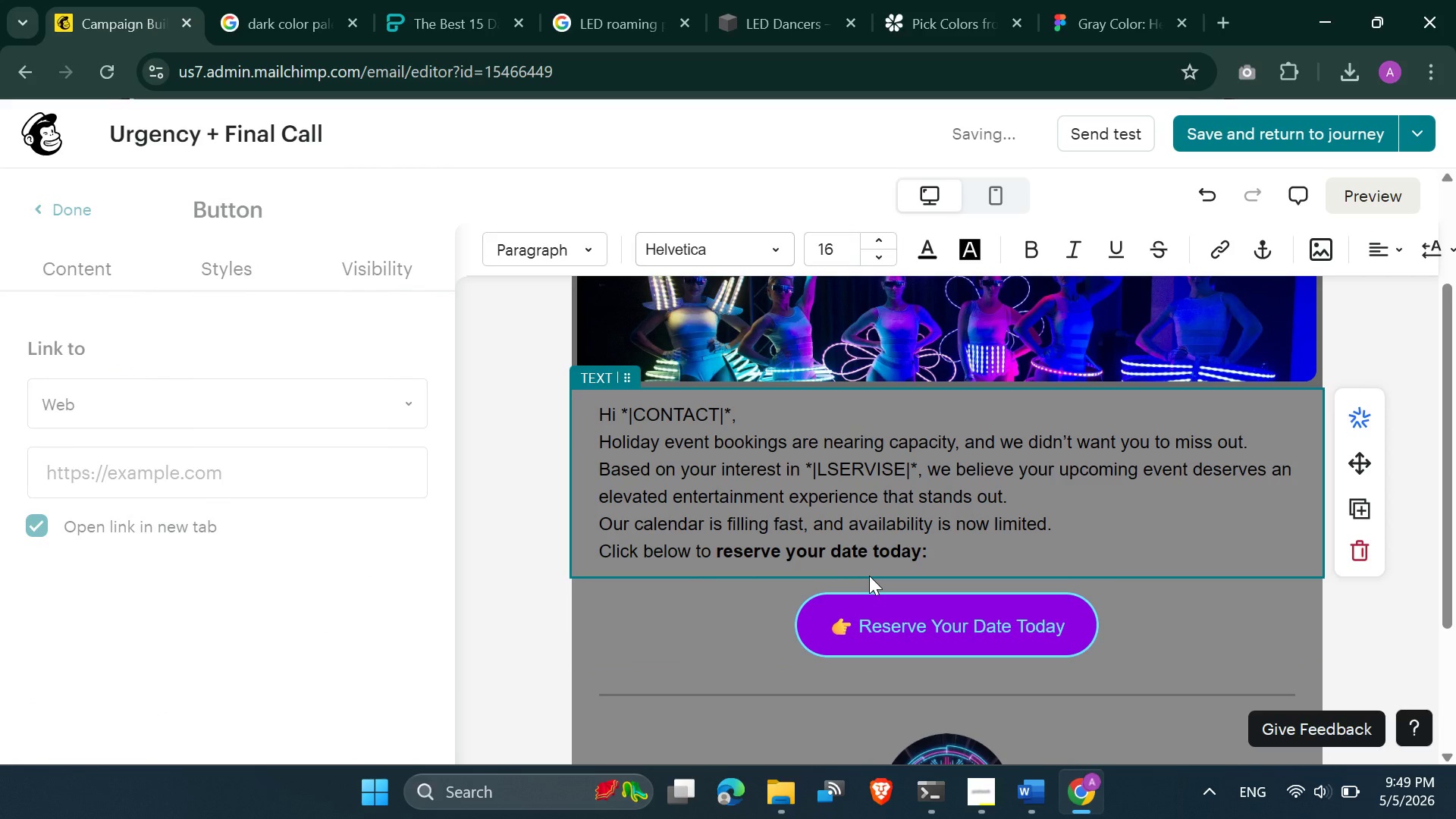 
scroll: coordinate [847, 623], scroll_direction: none, amount: 0.0
 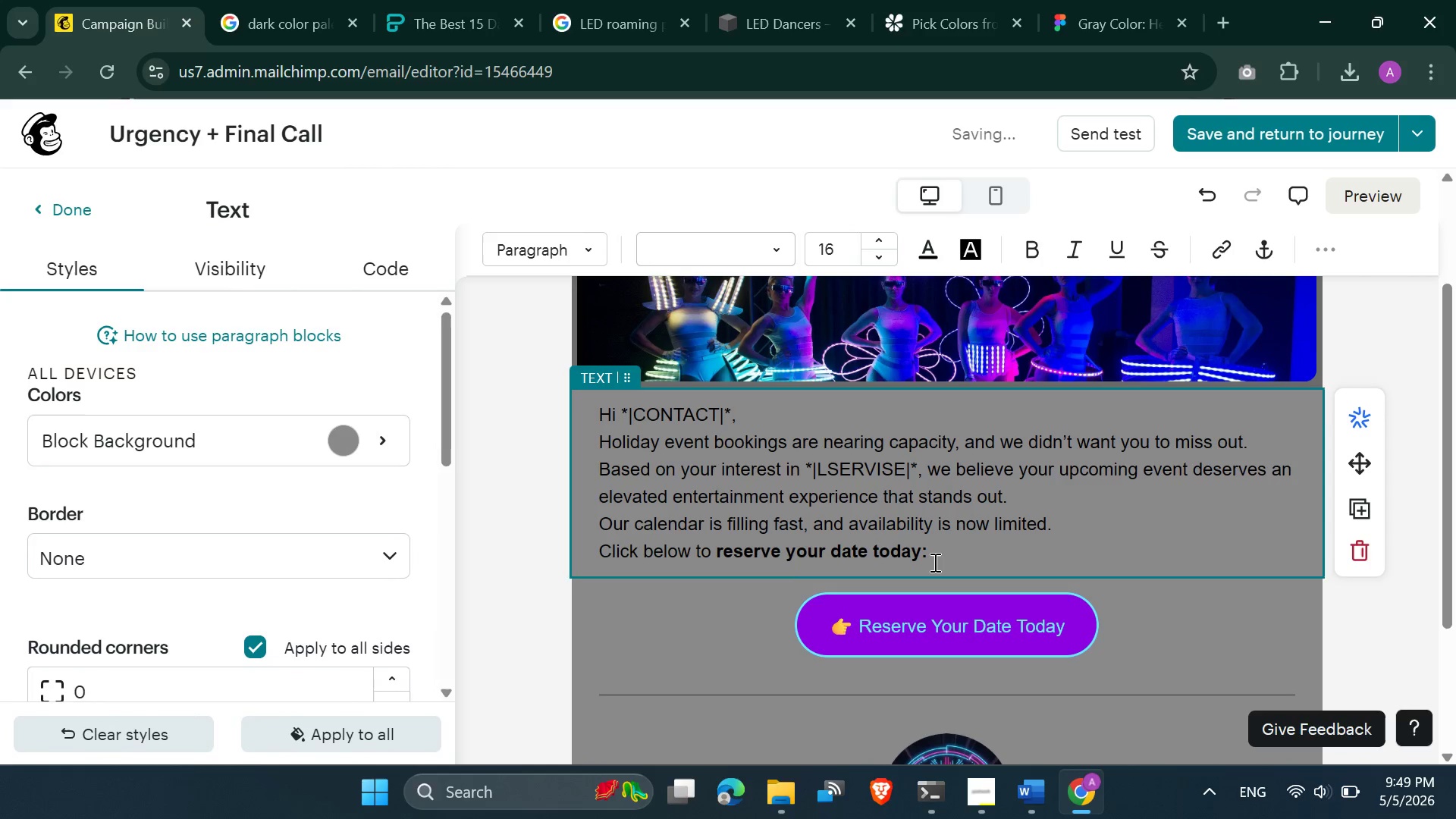 
left_click_drag(start_coordinate=[938, 552], to_coordinate=[592, 550])
 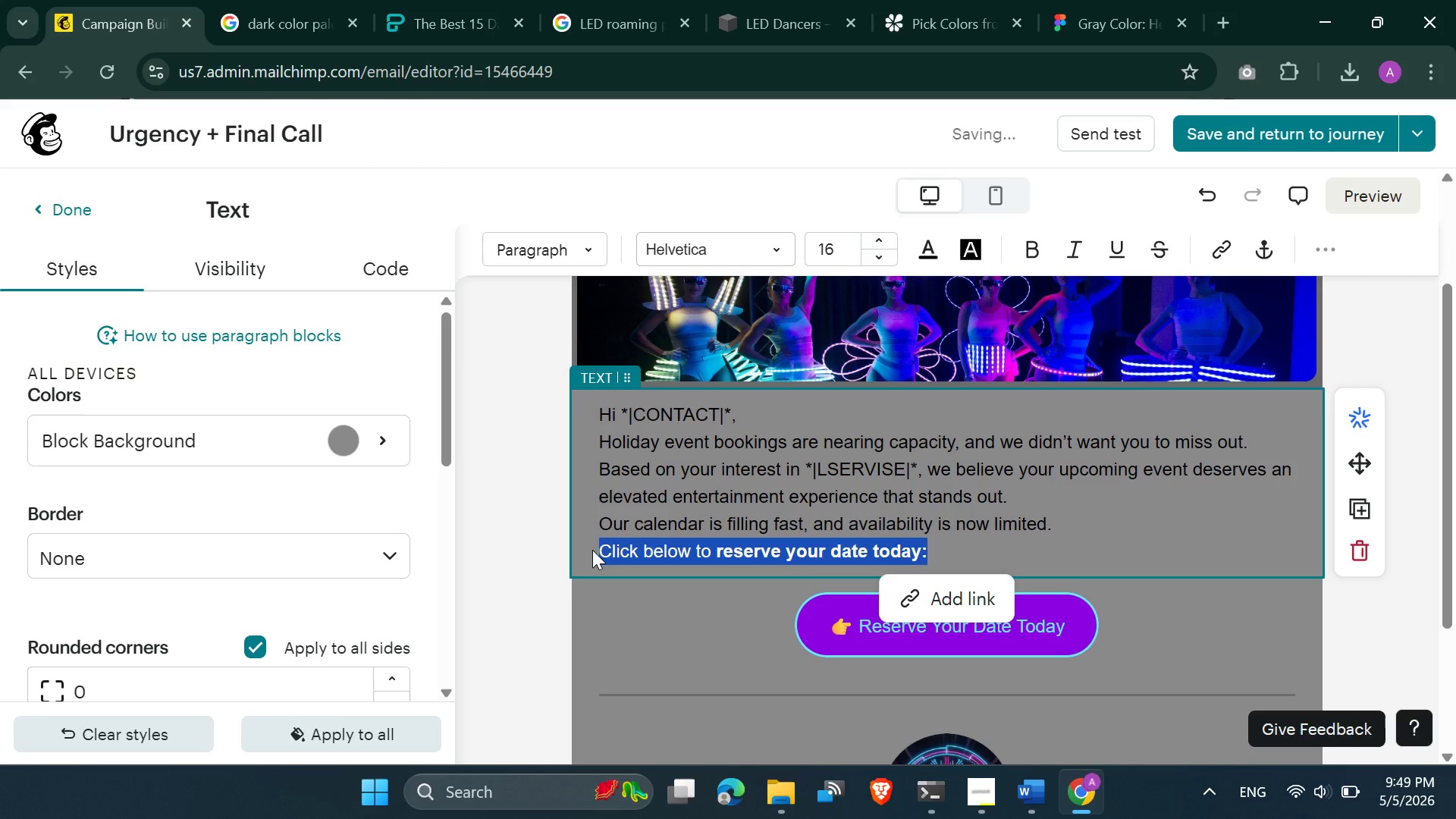 
key(Control+B)
 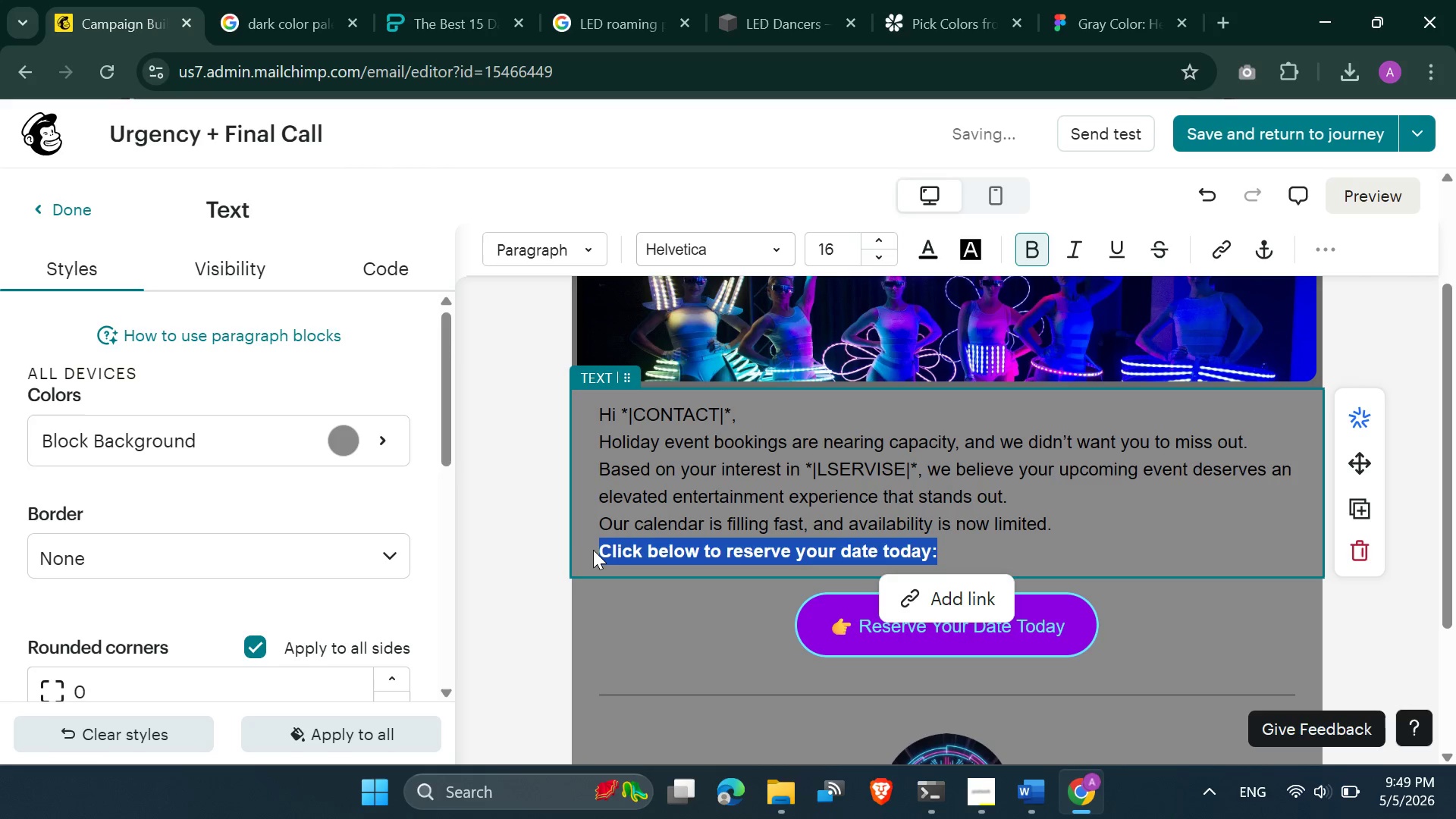 
left_click([672, 509])
 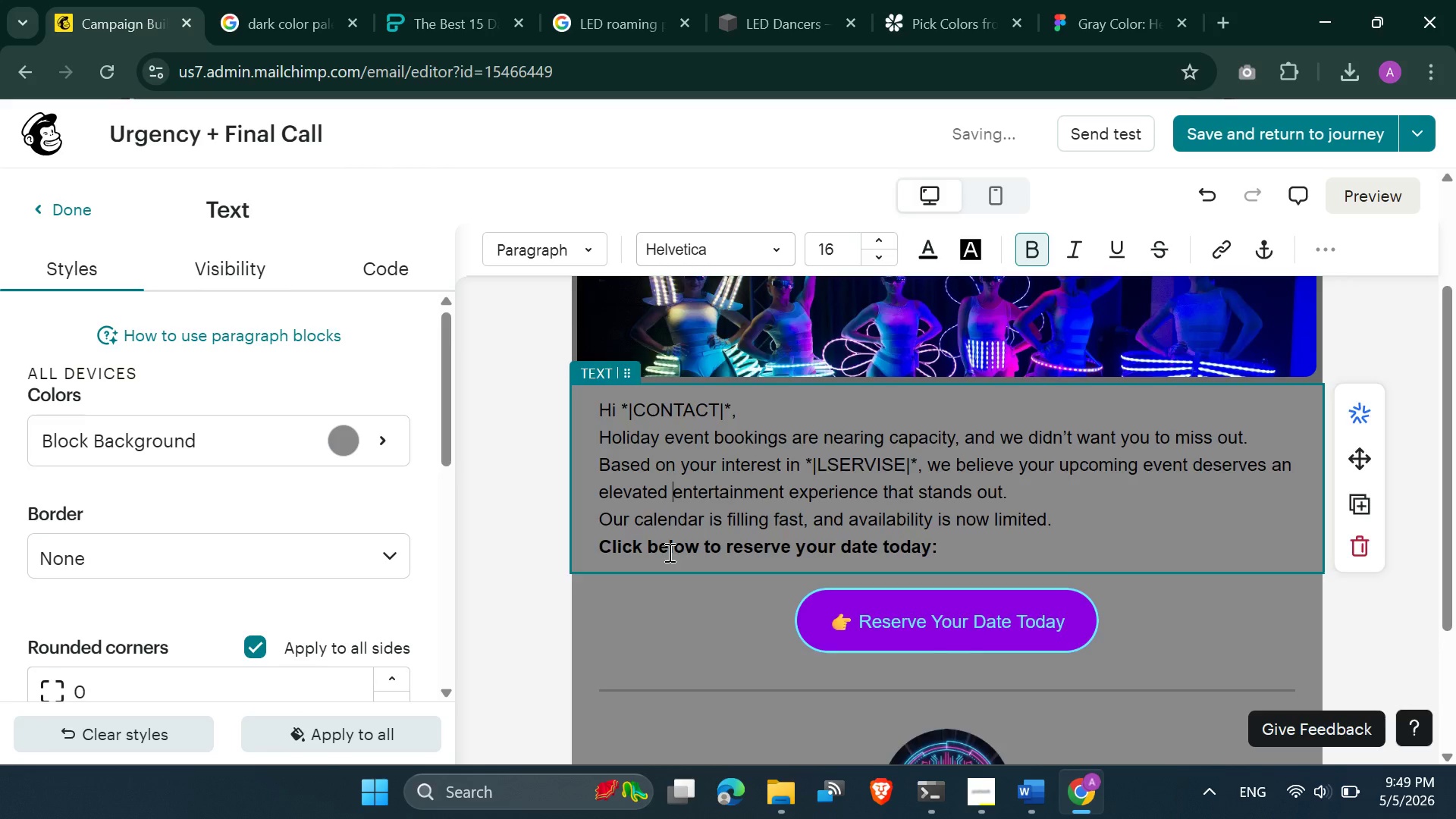 
scroll: coordinate [668, 561], scroll_direction: down, amount: 4.0
 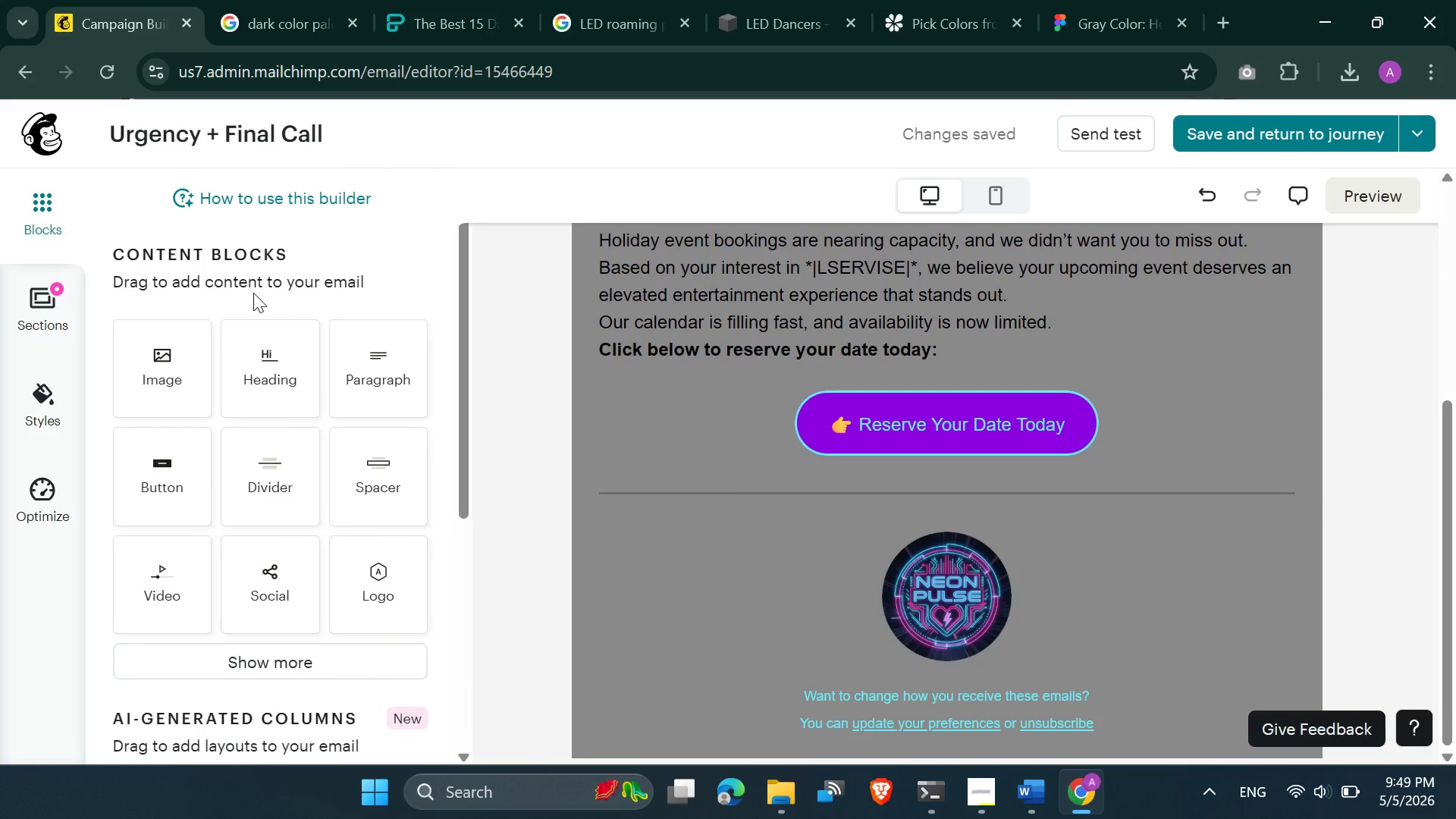 
left_click_drag(start_coordinate=[369, 384], to_coordinate=[880, 464])
 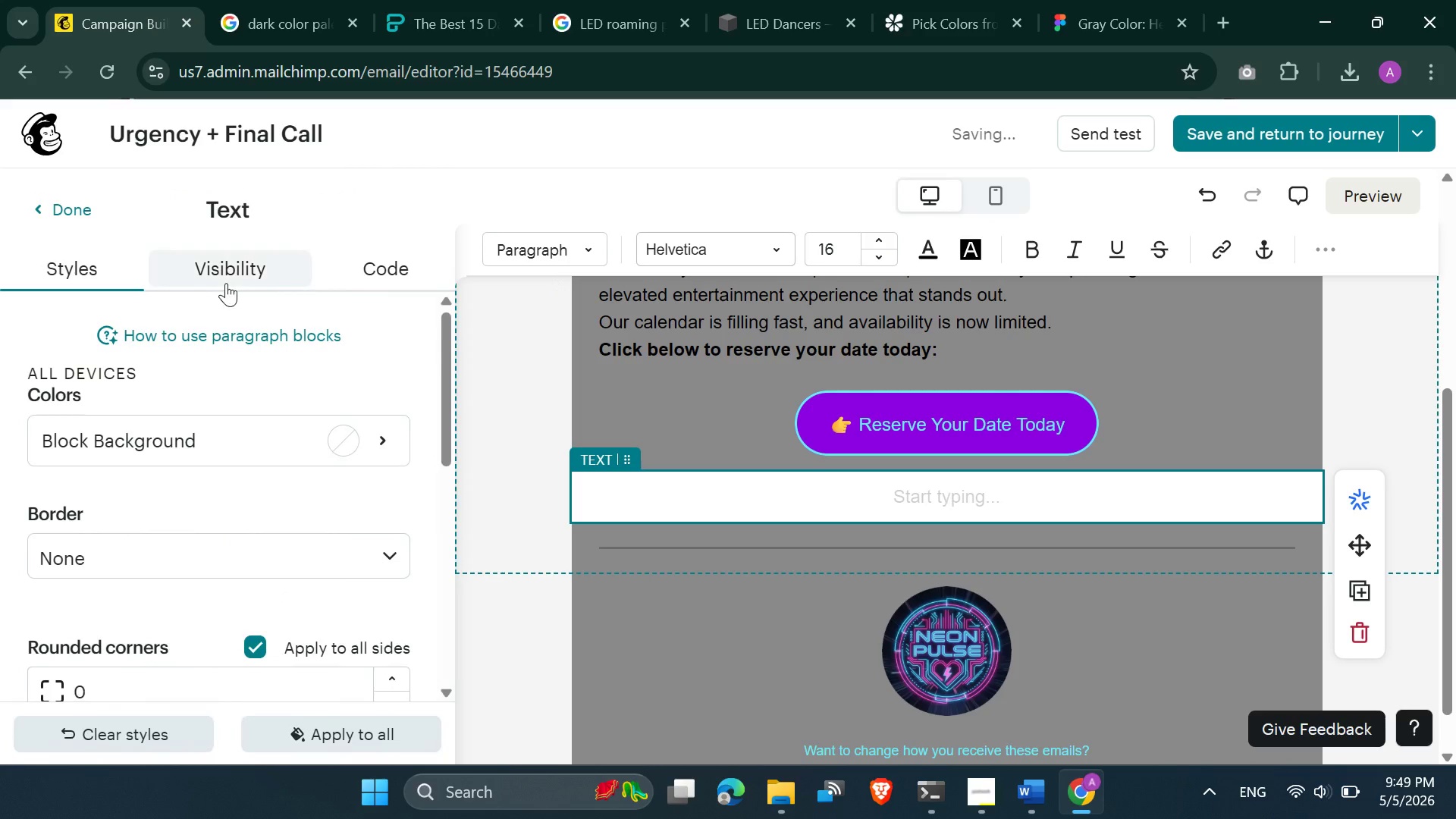 
left_click([334, 448])
 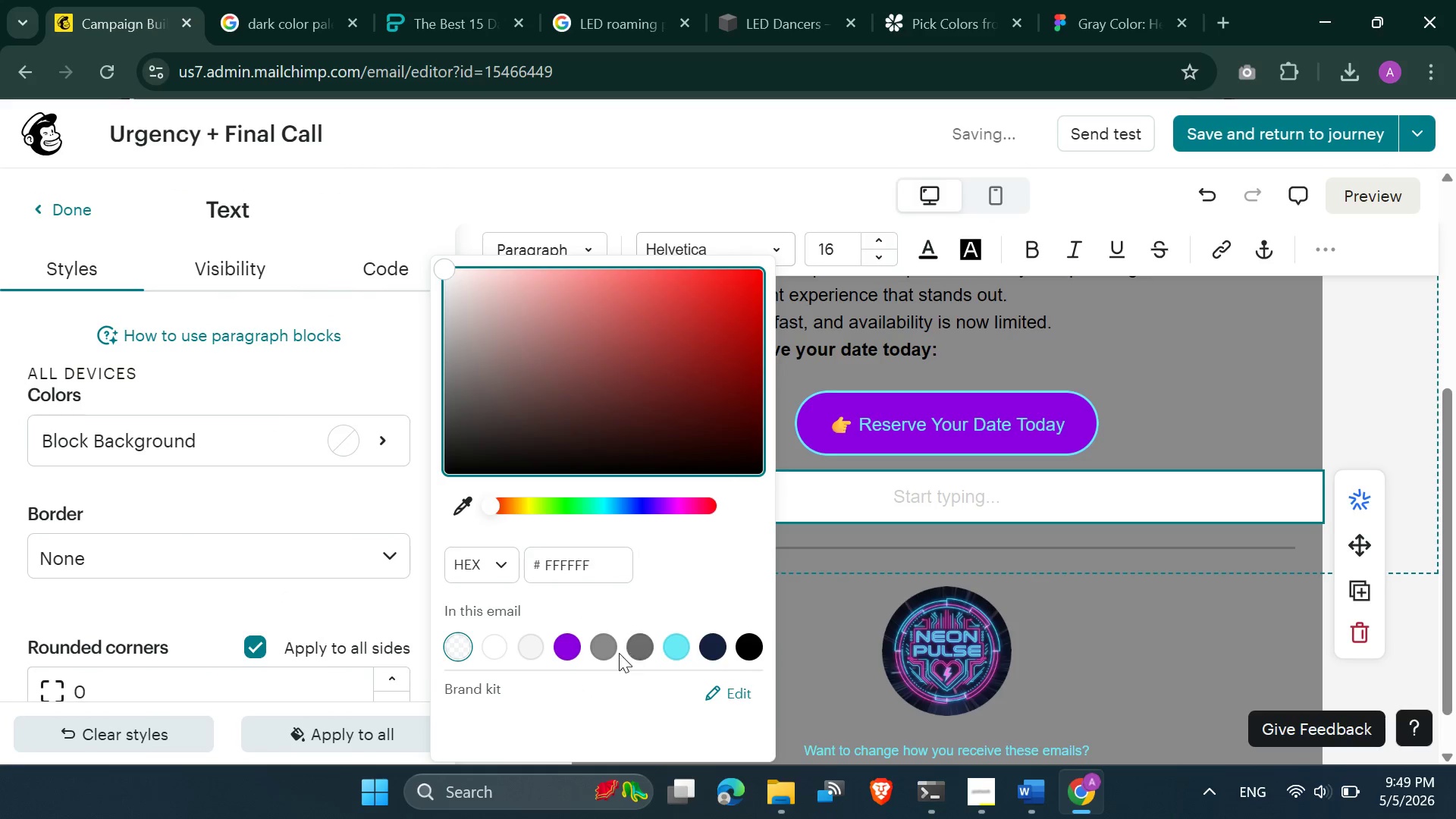 
left_click([610, 650])
 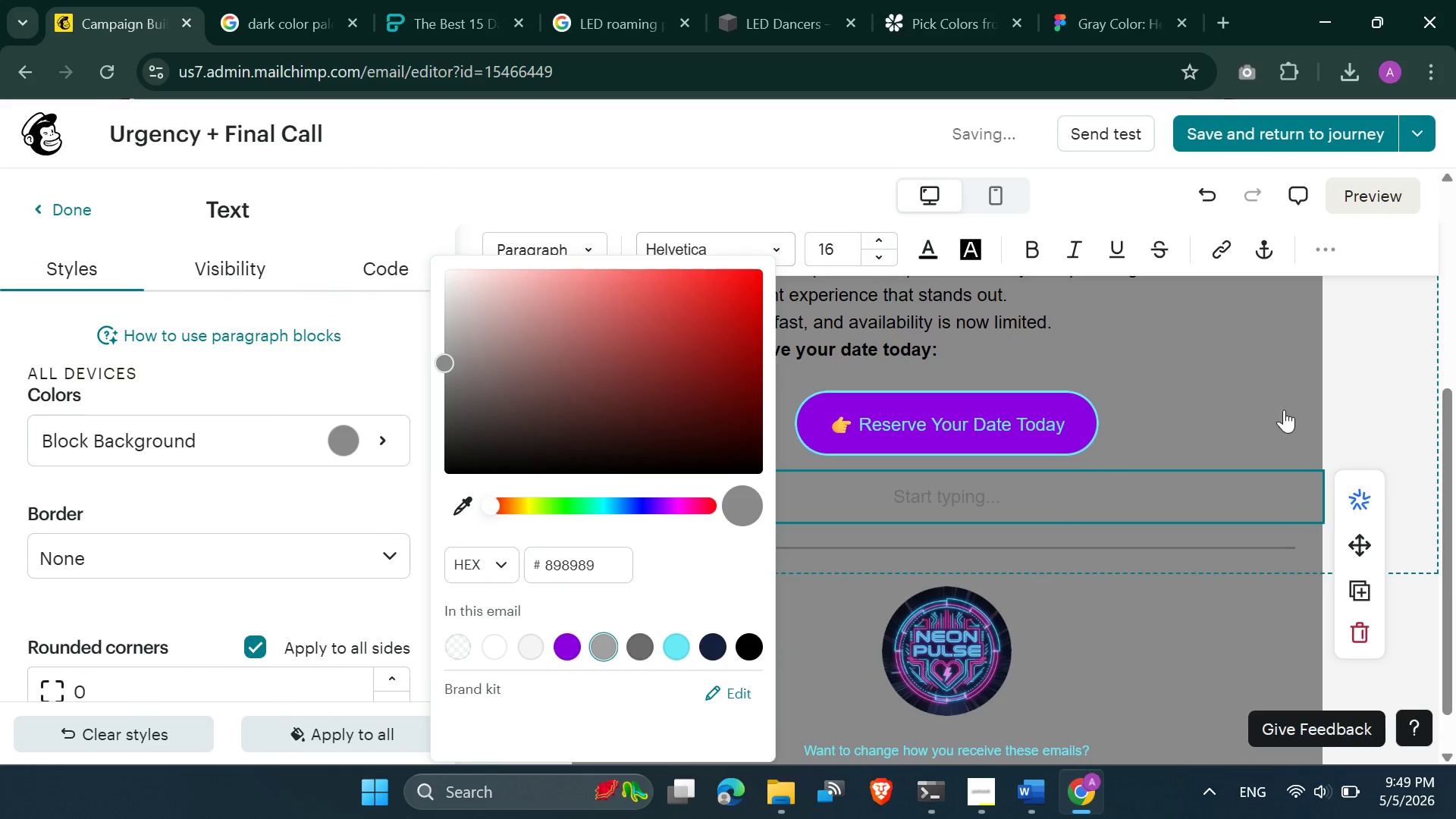 
left_click([1304, 391])
 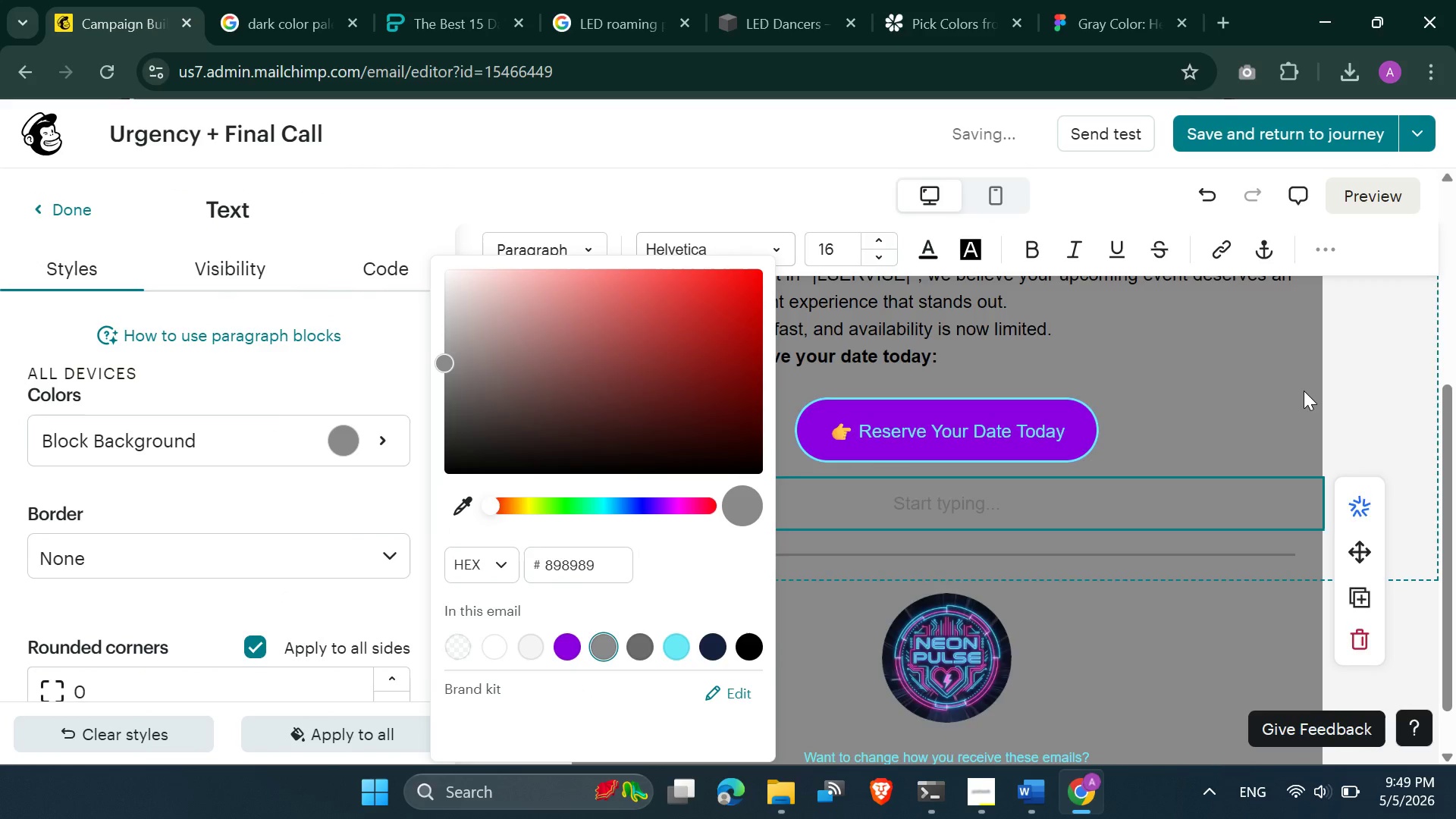 
scroll: coordinate [1297, 429], scroll_direction: up, amount: 2.0
 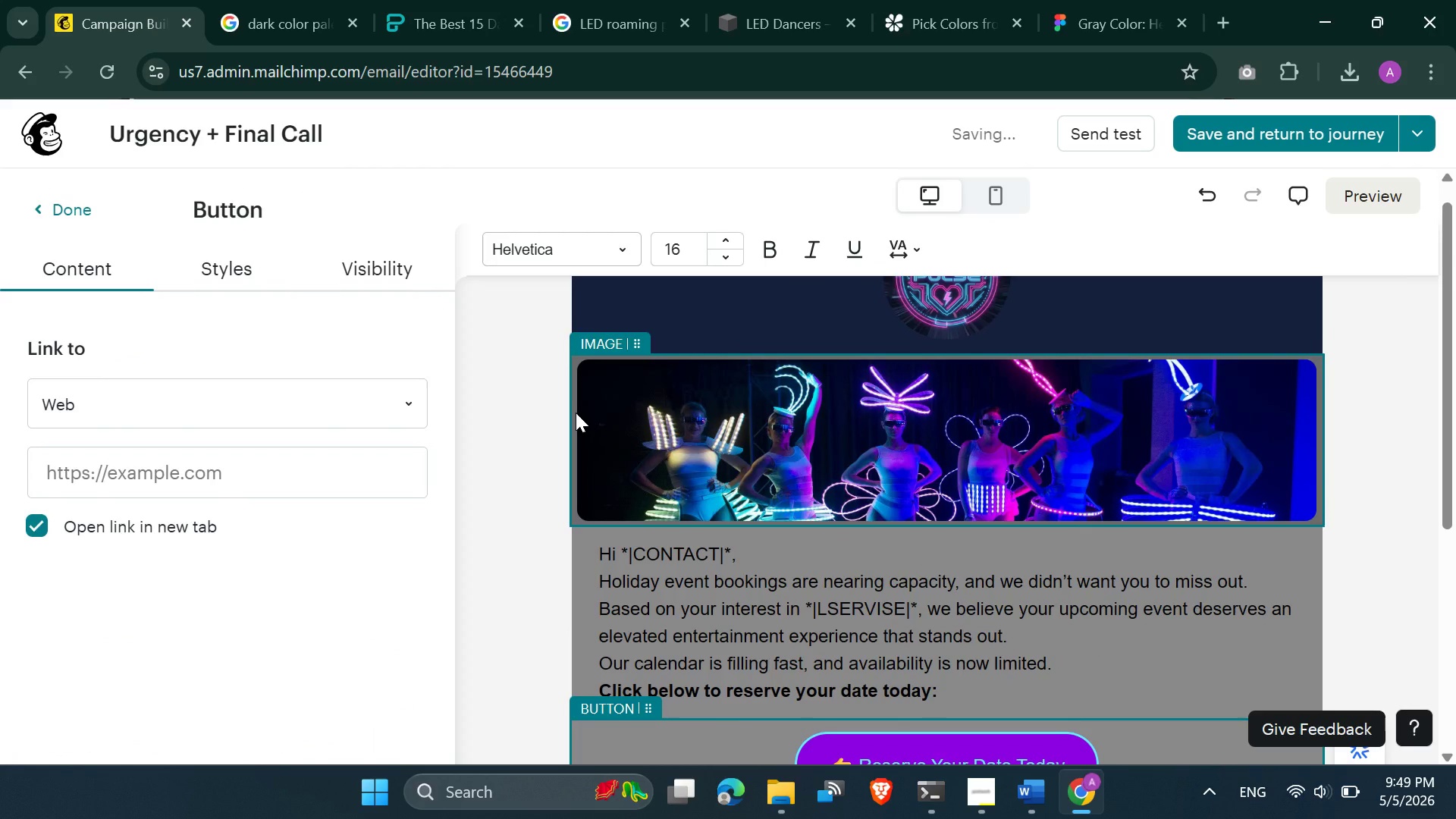 
left_click([576, 415])
 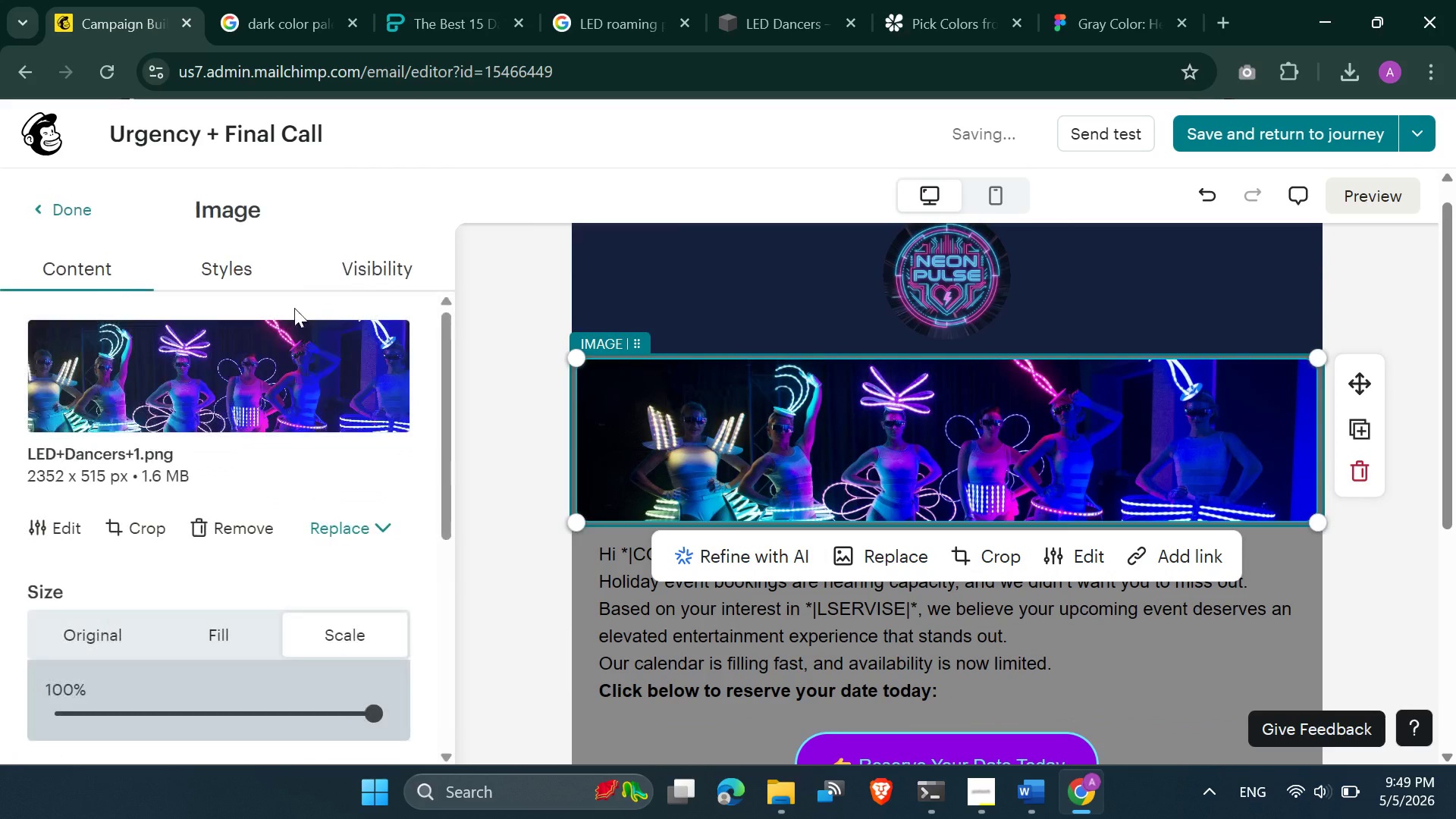 
left_click([211, 256])
 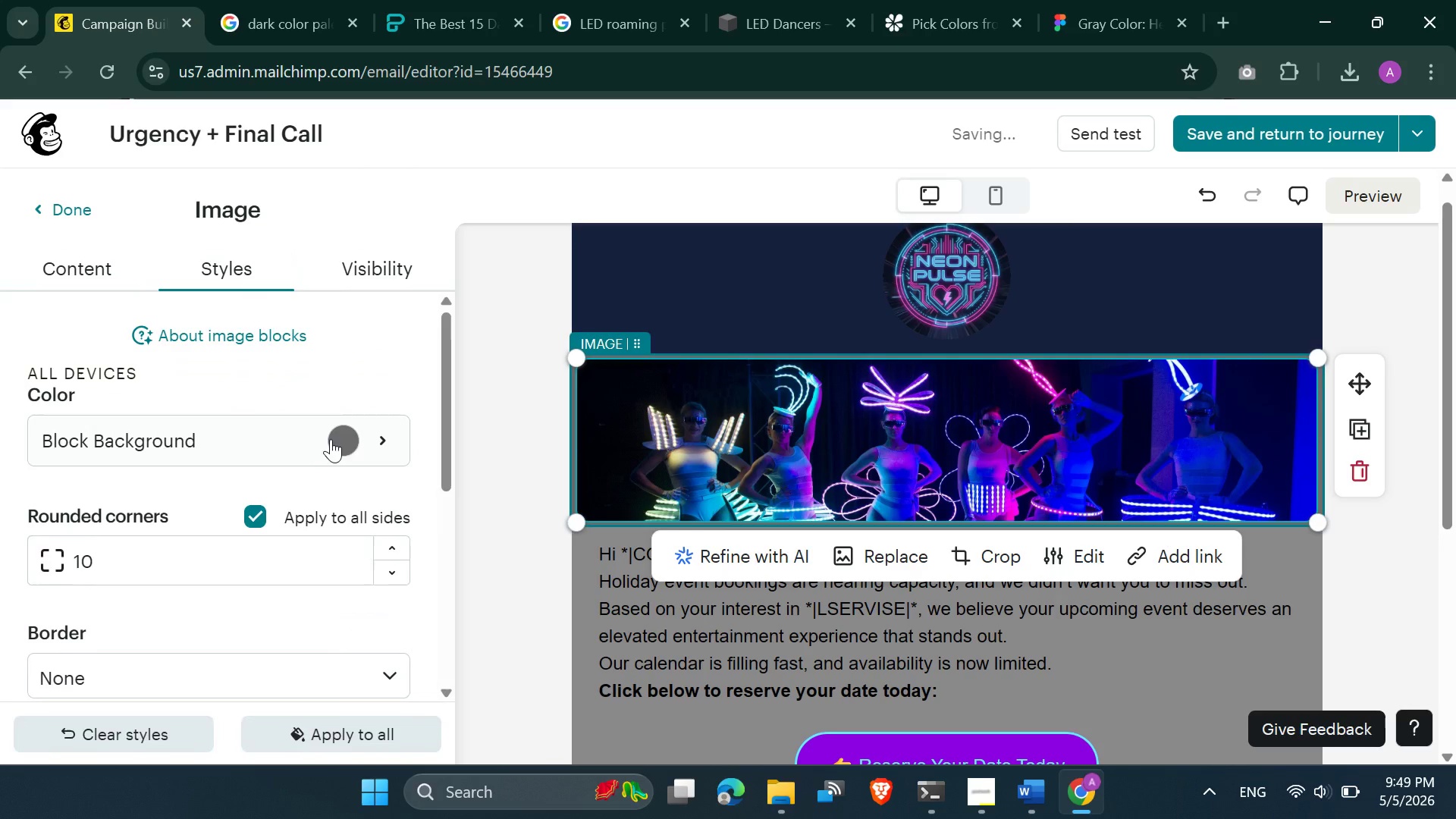 
left_click([347, 441])
 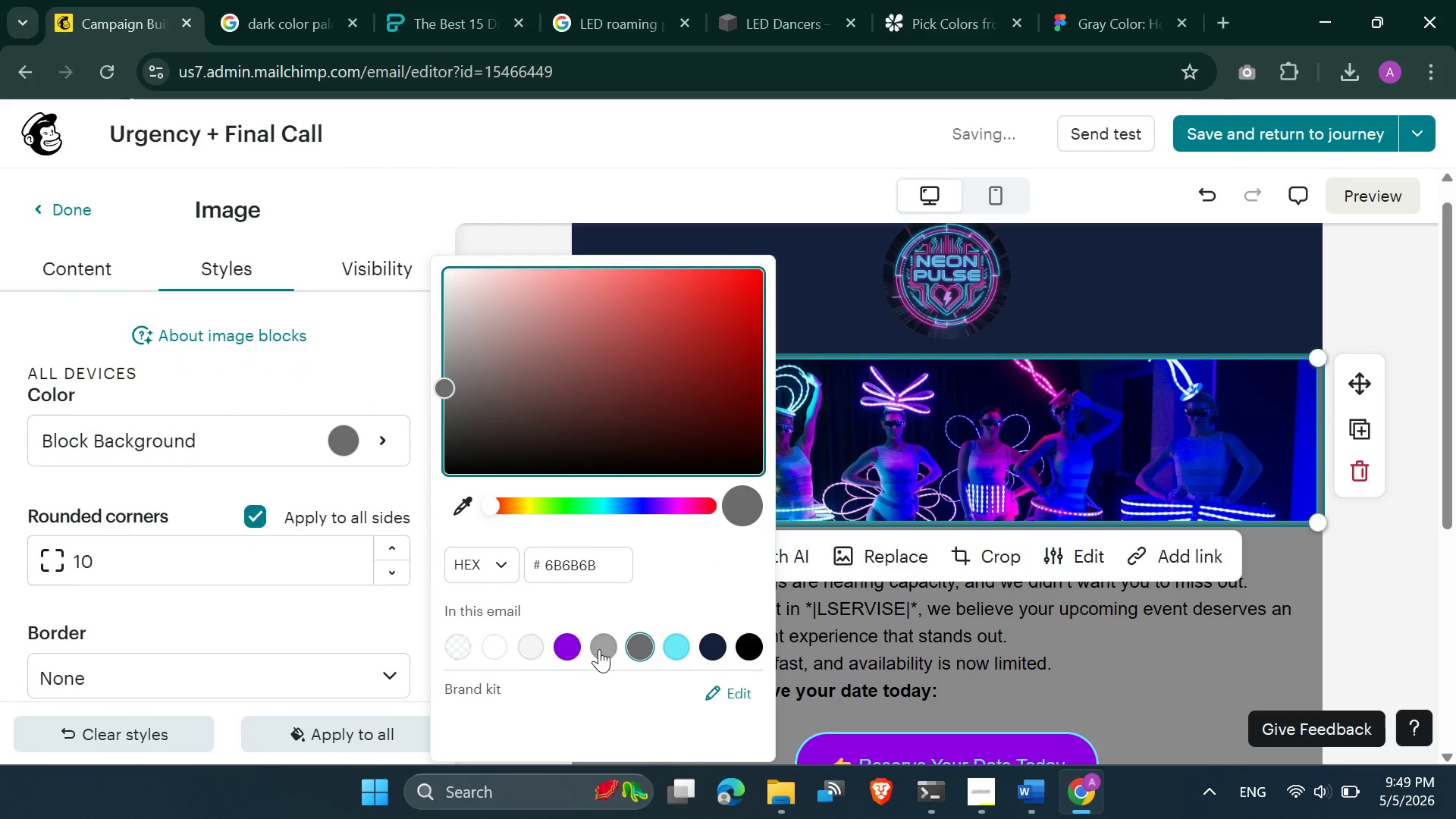 
left_click([601, 649])
 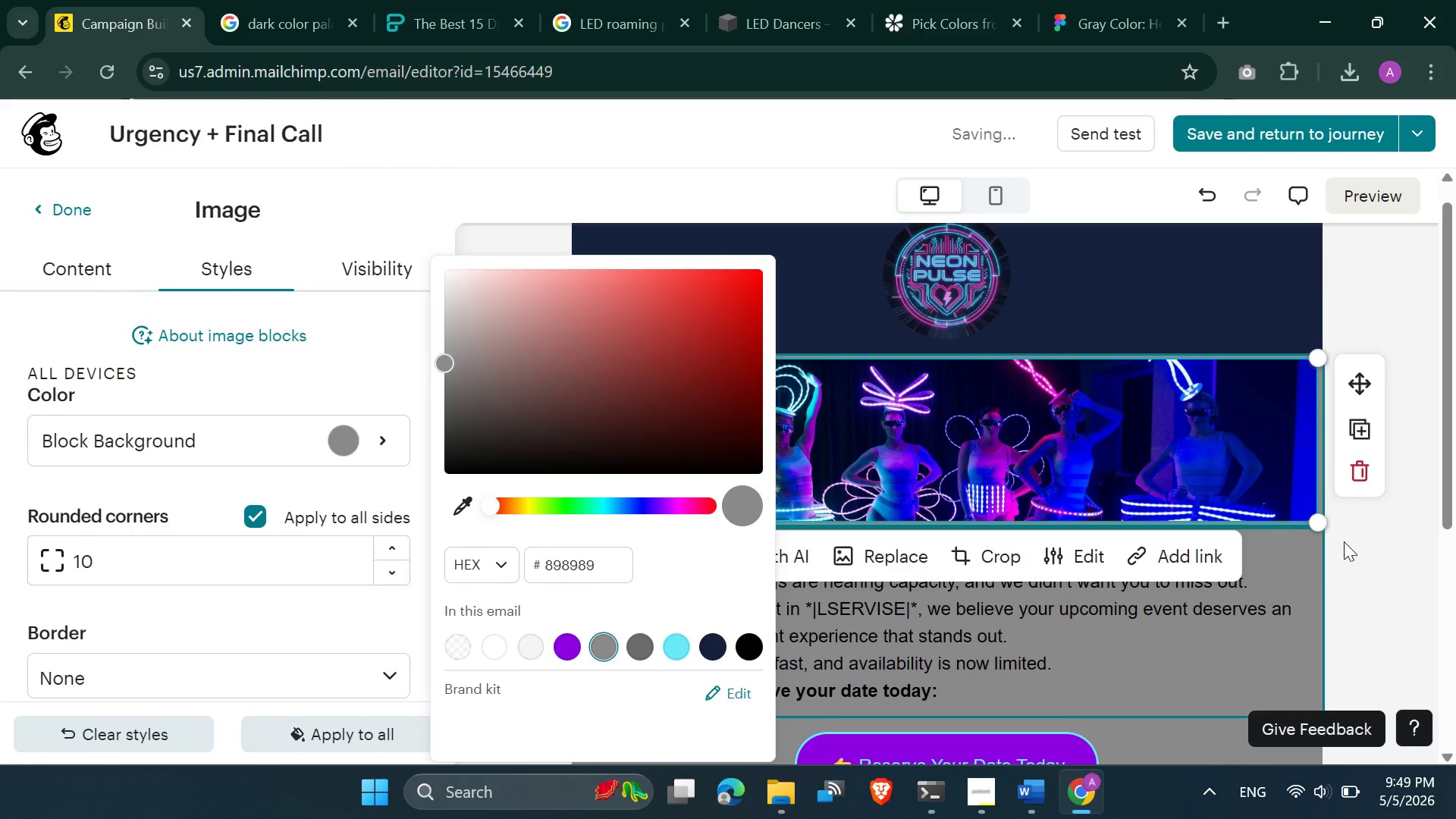 
left_click([1349, 541])
 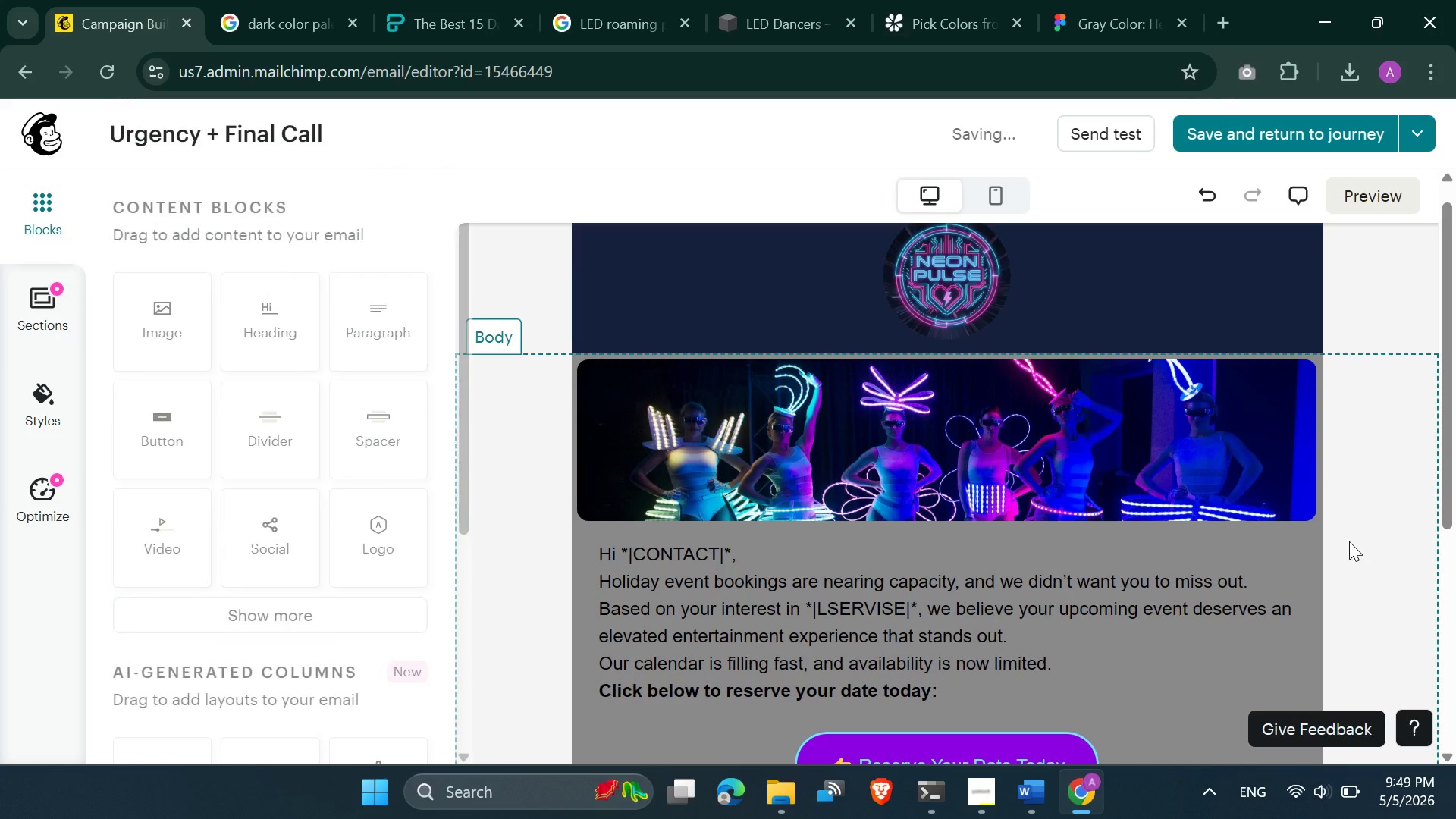 
scroll: coordinate [1349, 541], scroll_direction: none, amount: 0.0
 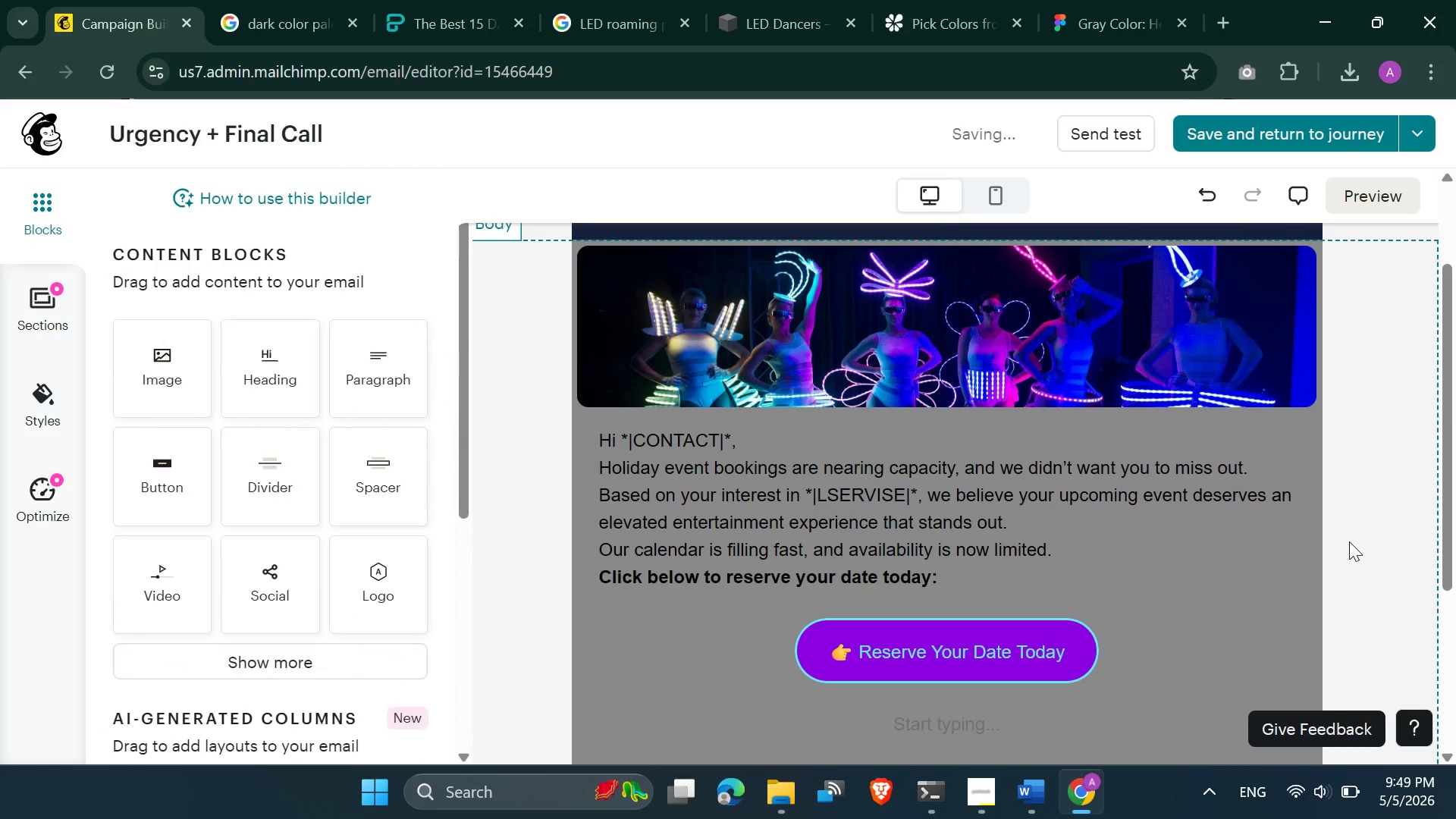 
scroll: coordinate [1349, 541], scroll_direction: down, amount: 1.0
 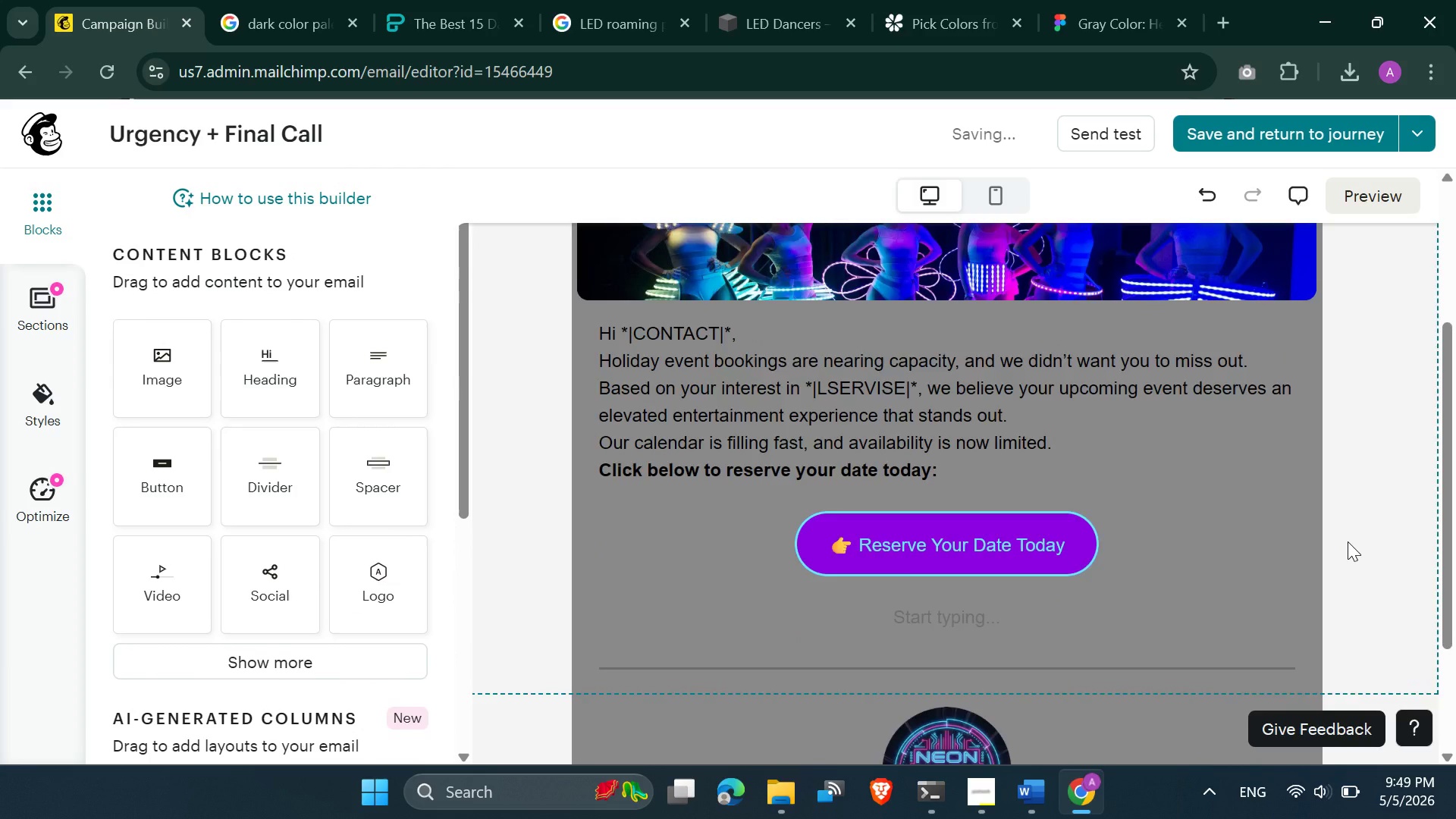 
scroll: coordinate [1348, 543], scroll_direction: none, amount: 0.0
 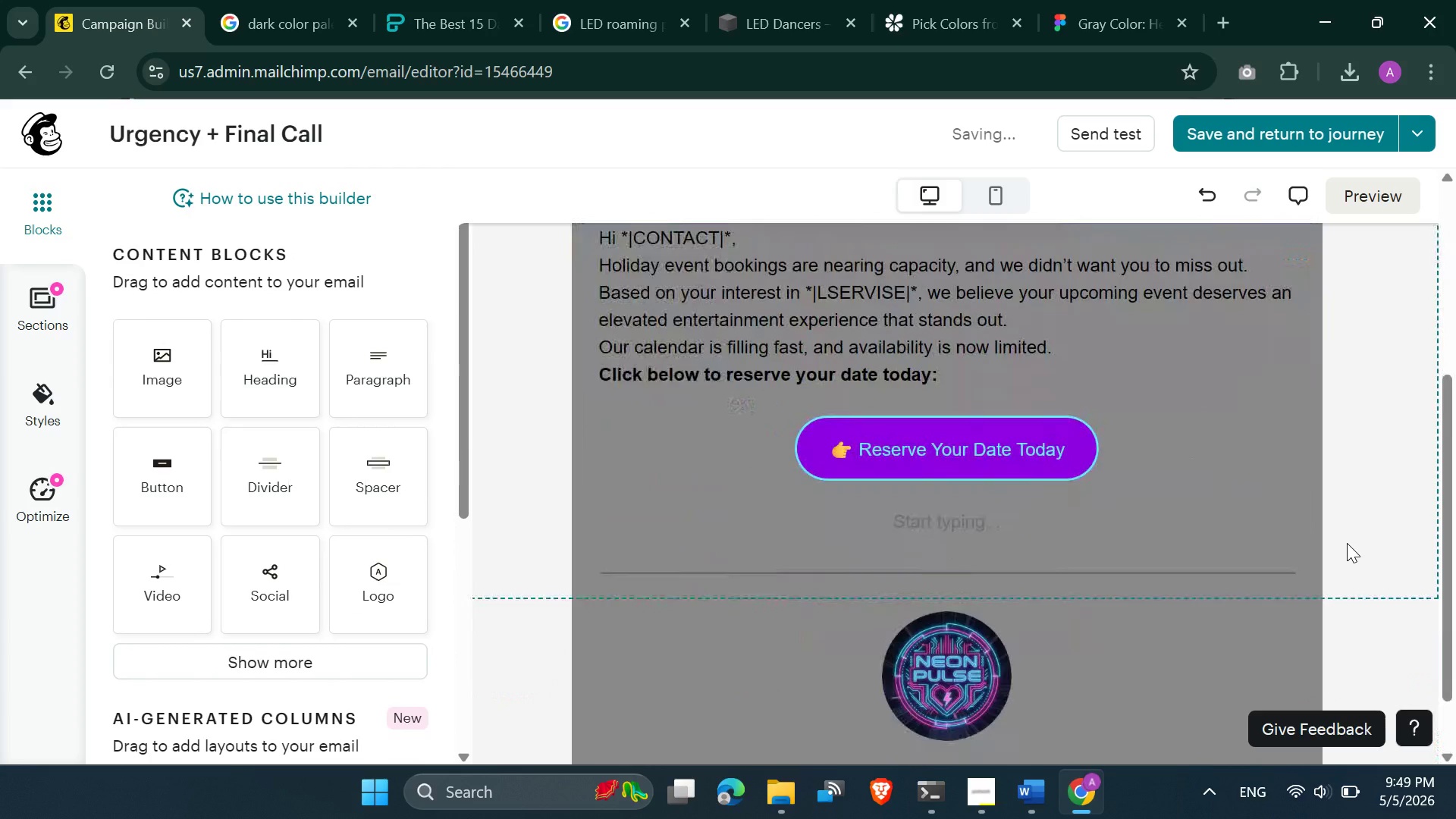 
scroll: coordinate [1347, 543], scroll_direction: down, amount: 1.0
 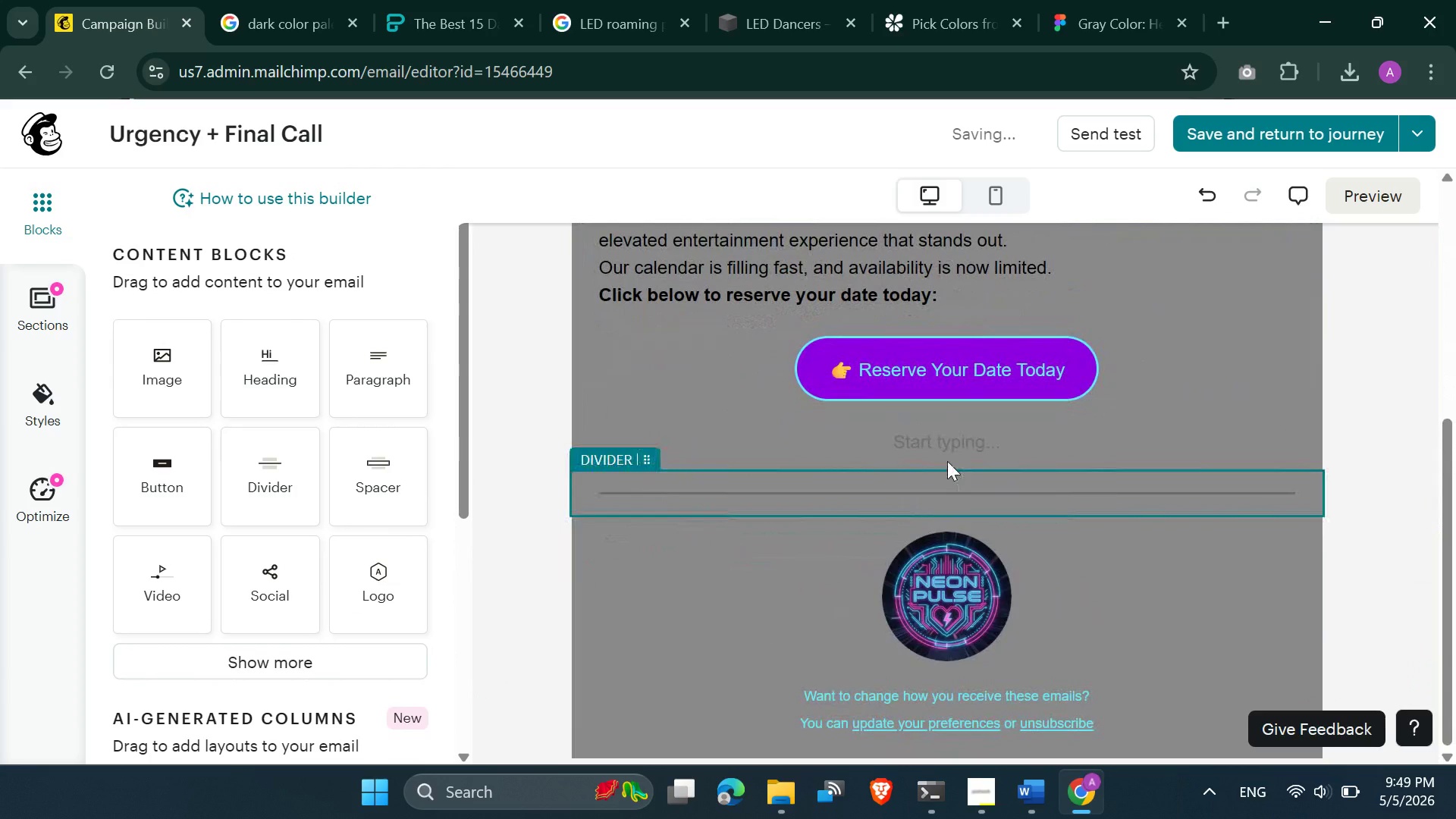 
left_click([946, 460])
 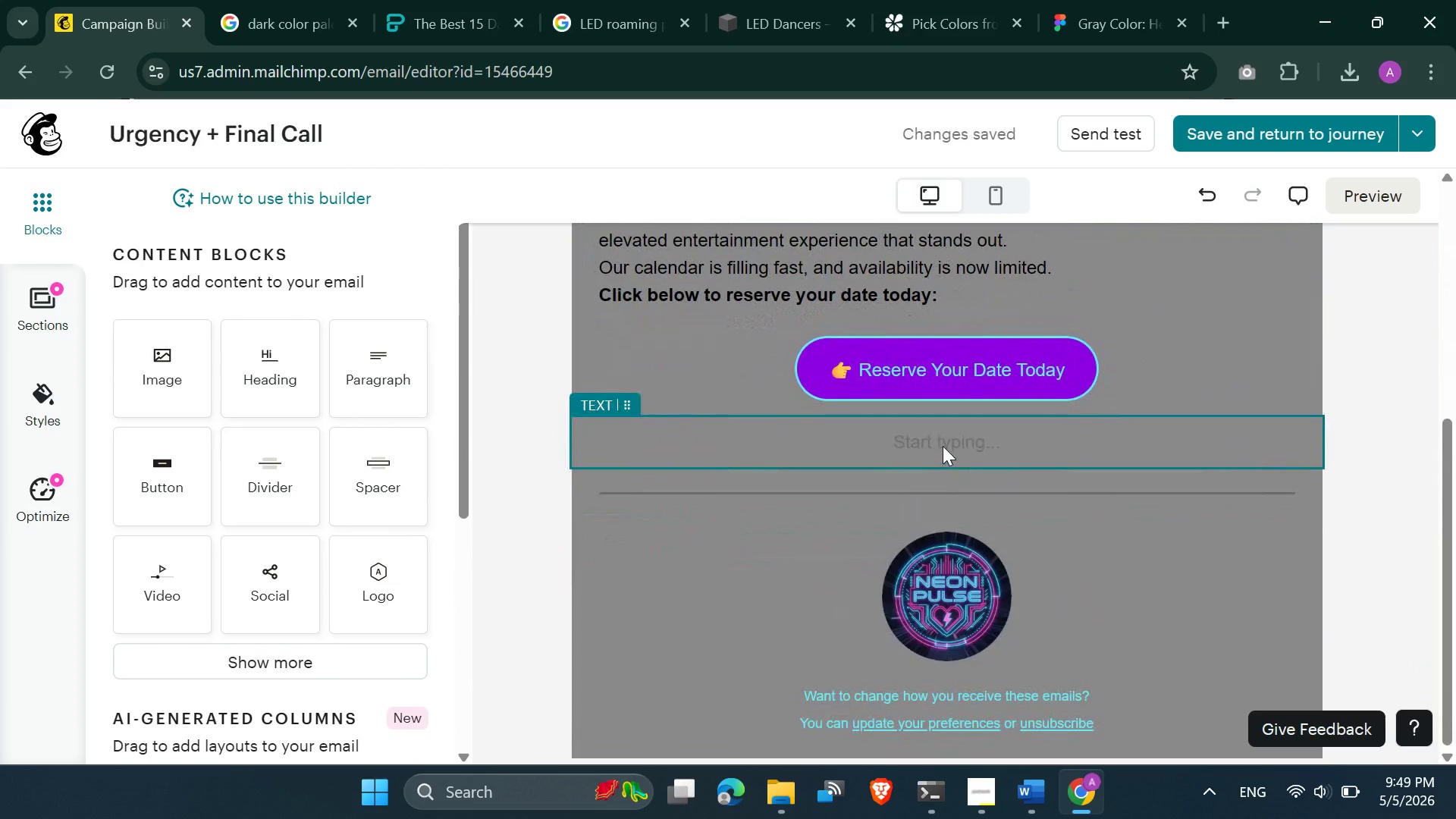 
left_click([943, 446])
 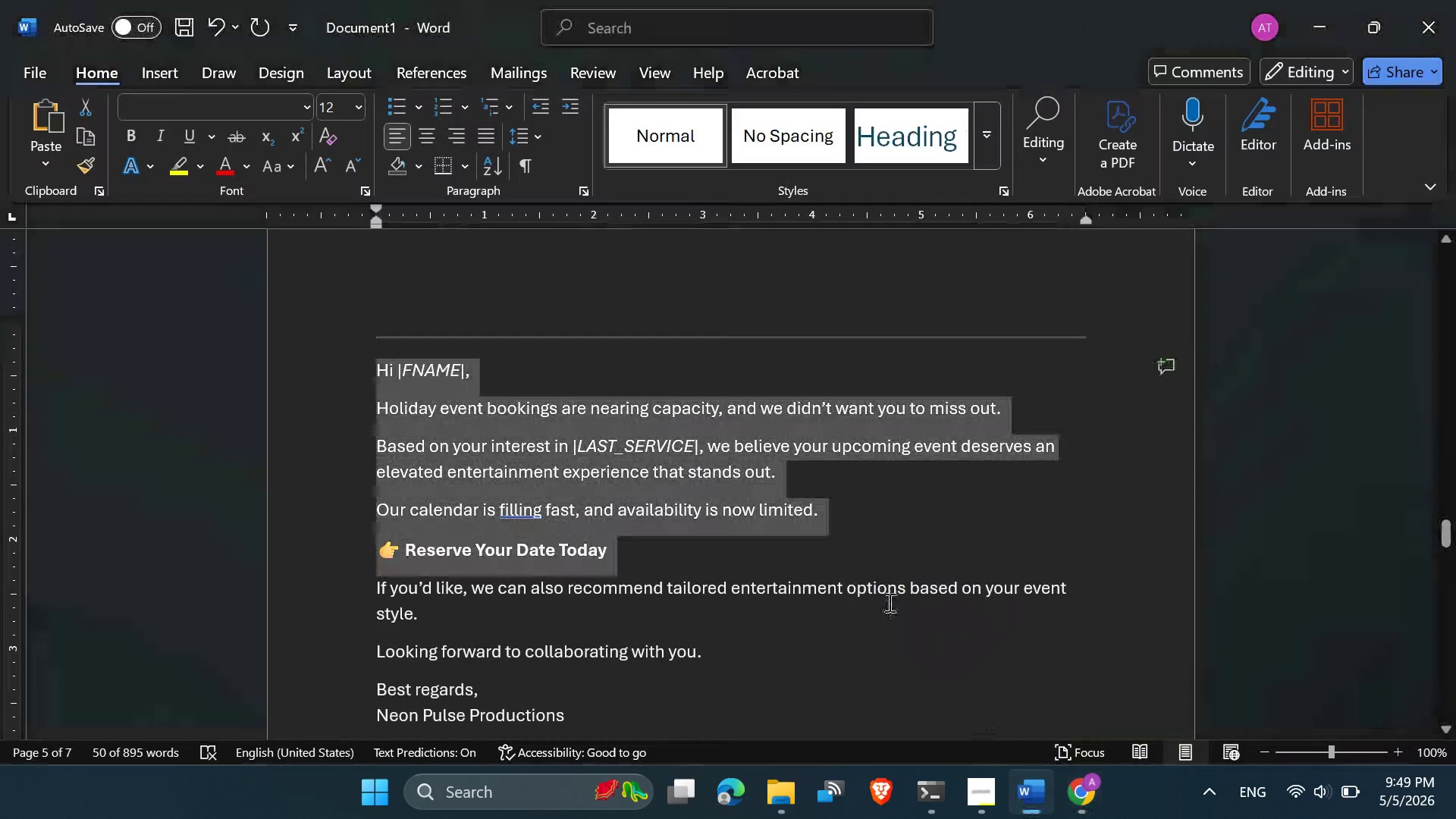 
scroll: coordinate [664, 565], scroll_direction: down, amount: 2.0
 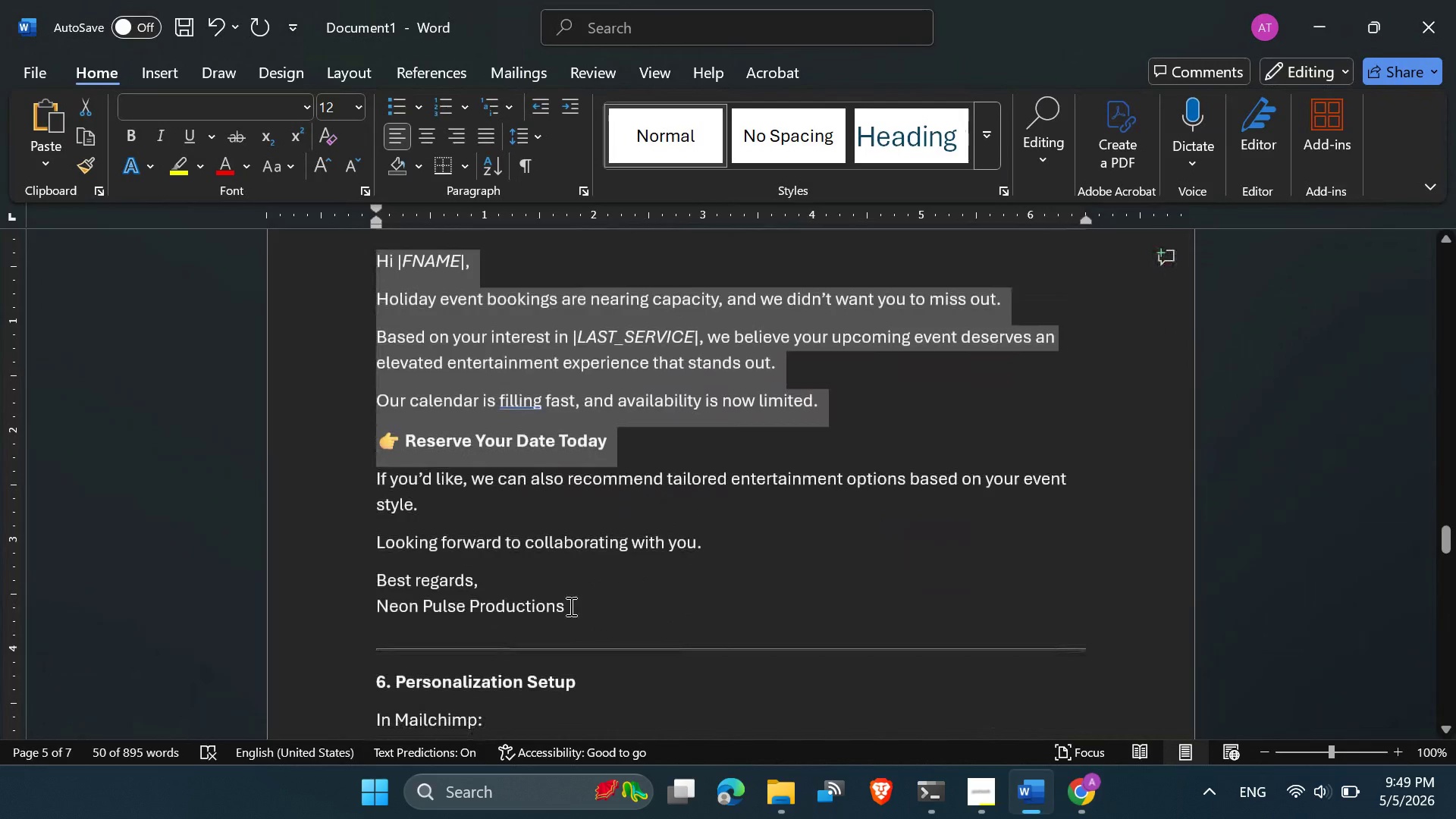 
left_click_drag(start_coordinate=[571, 606], to_coordinate=[374, 484])
 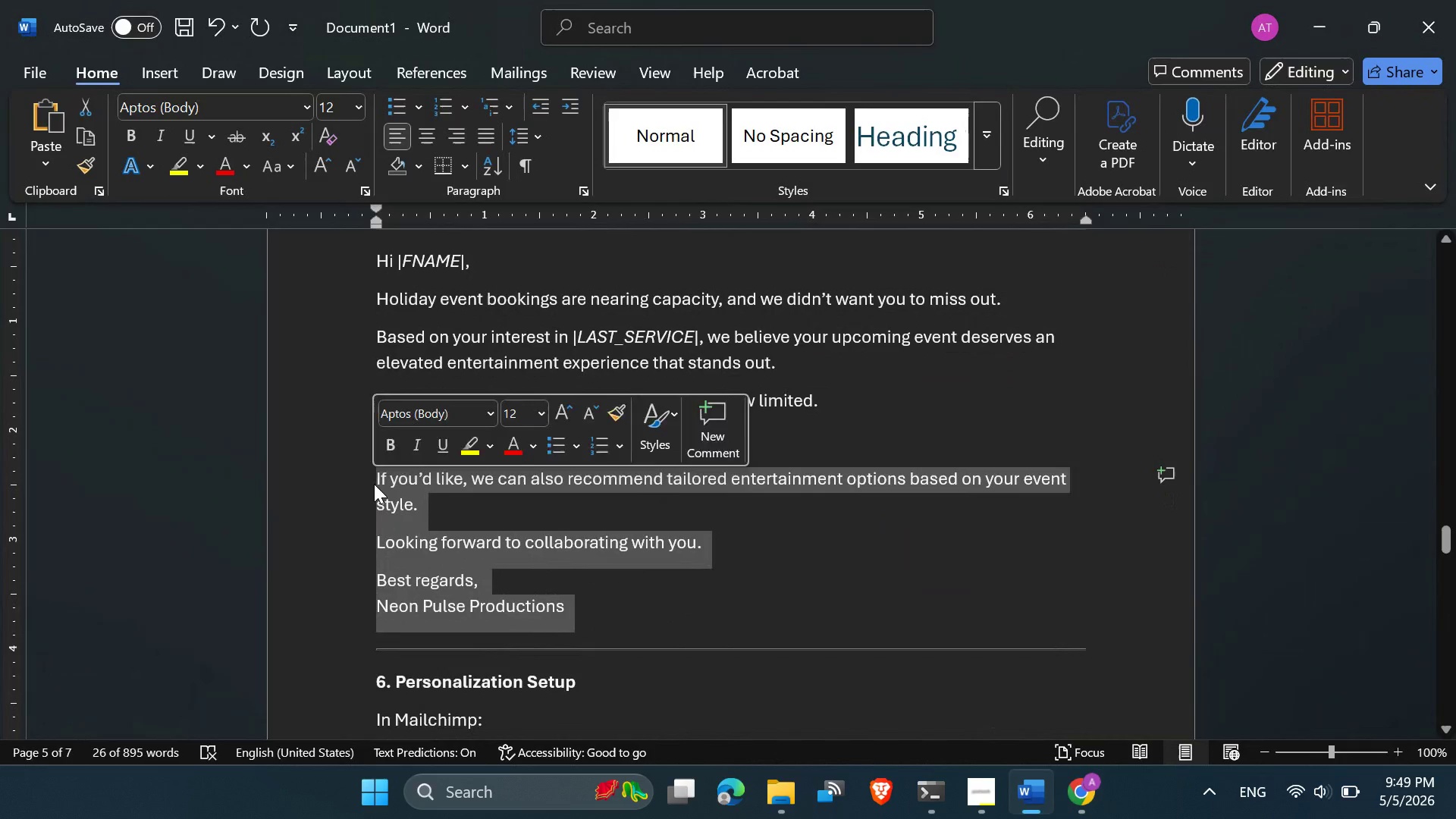 
key(Control+C)
 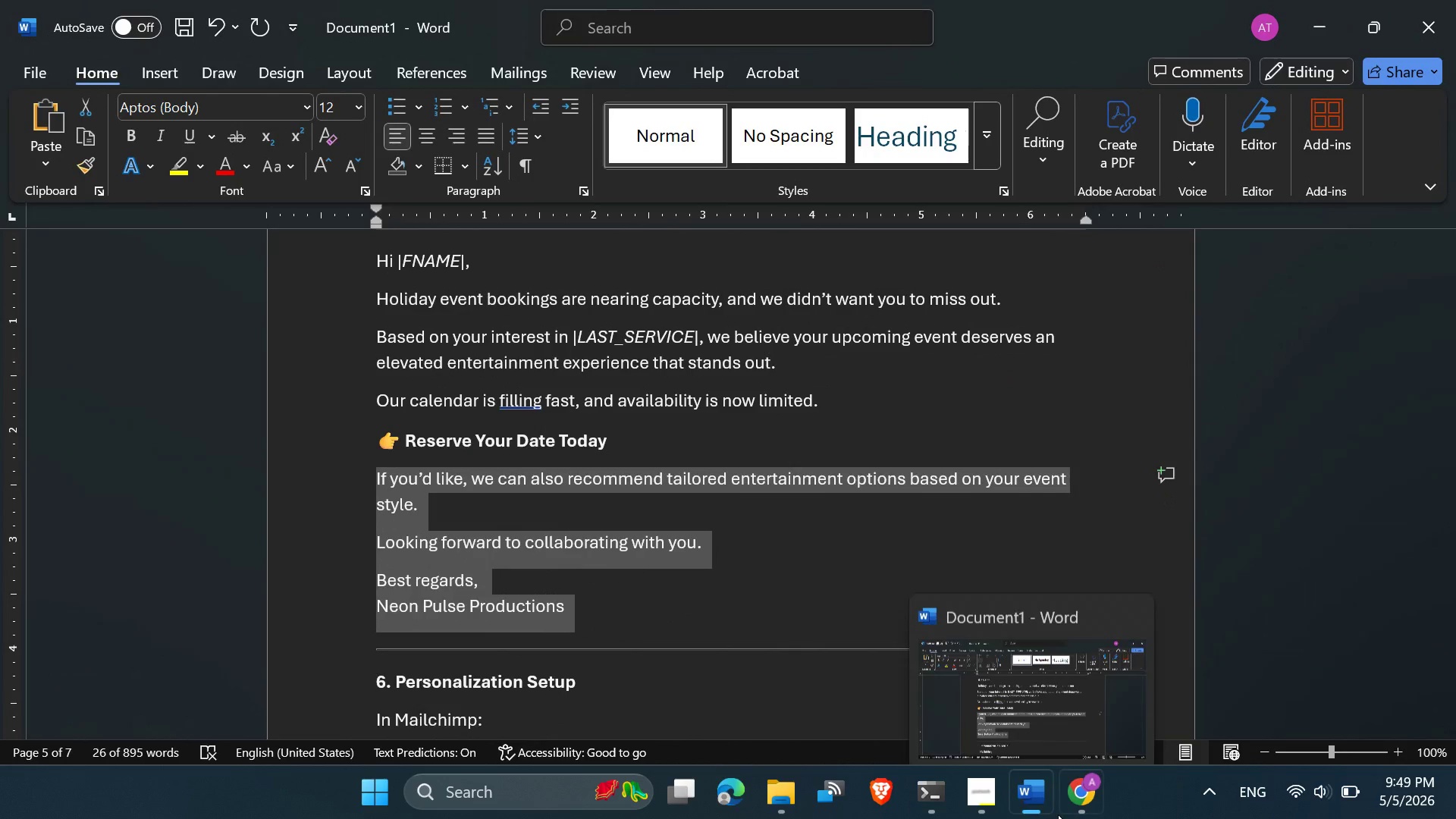 
left_click([1058, 814])
 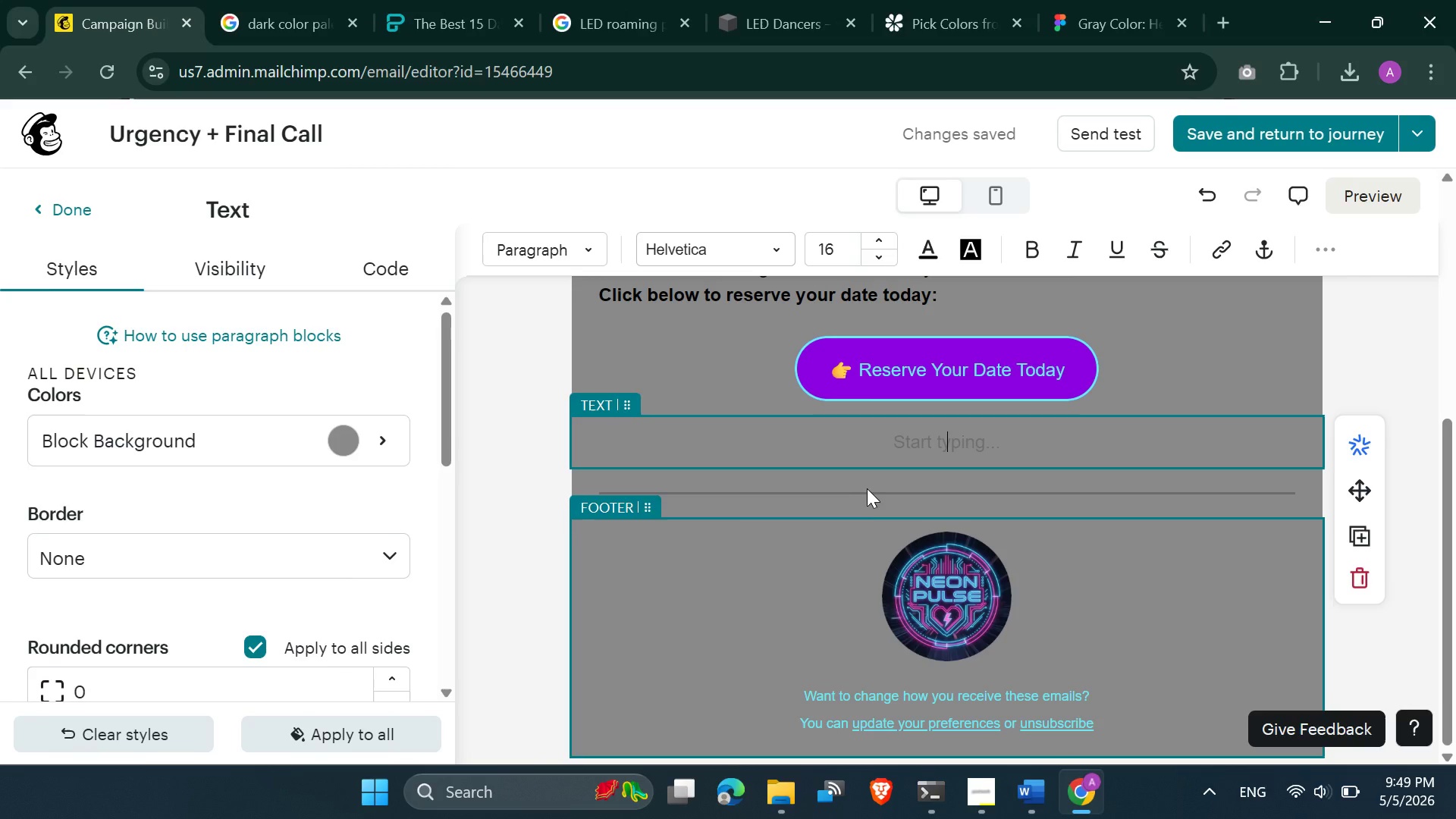 
key(Control+V)
 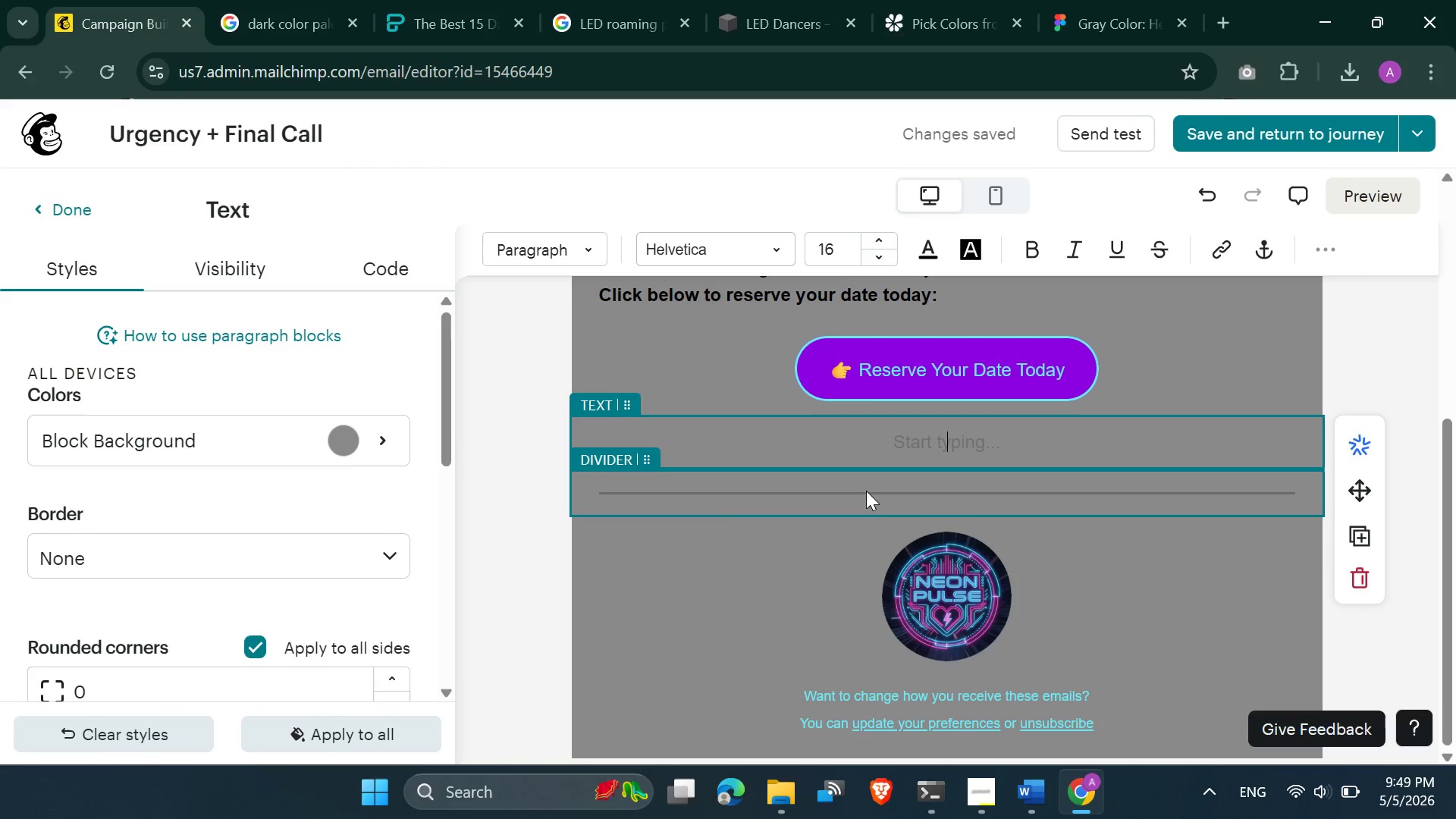 
key(Control+V)
 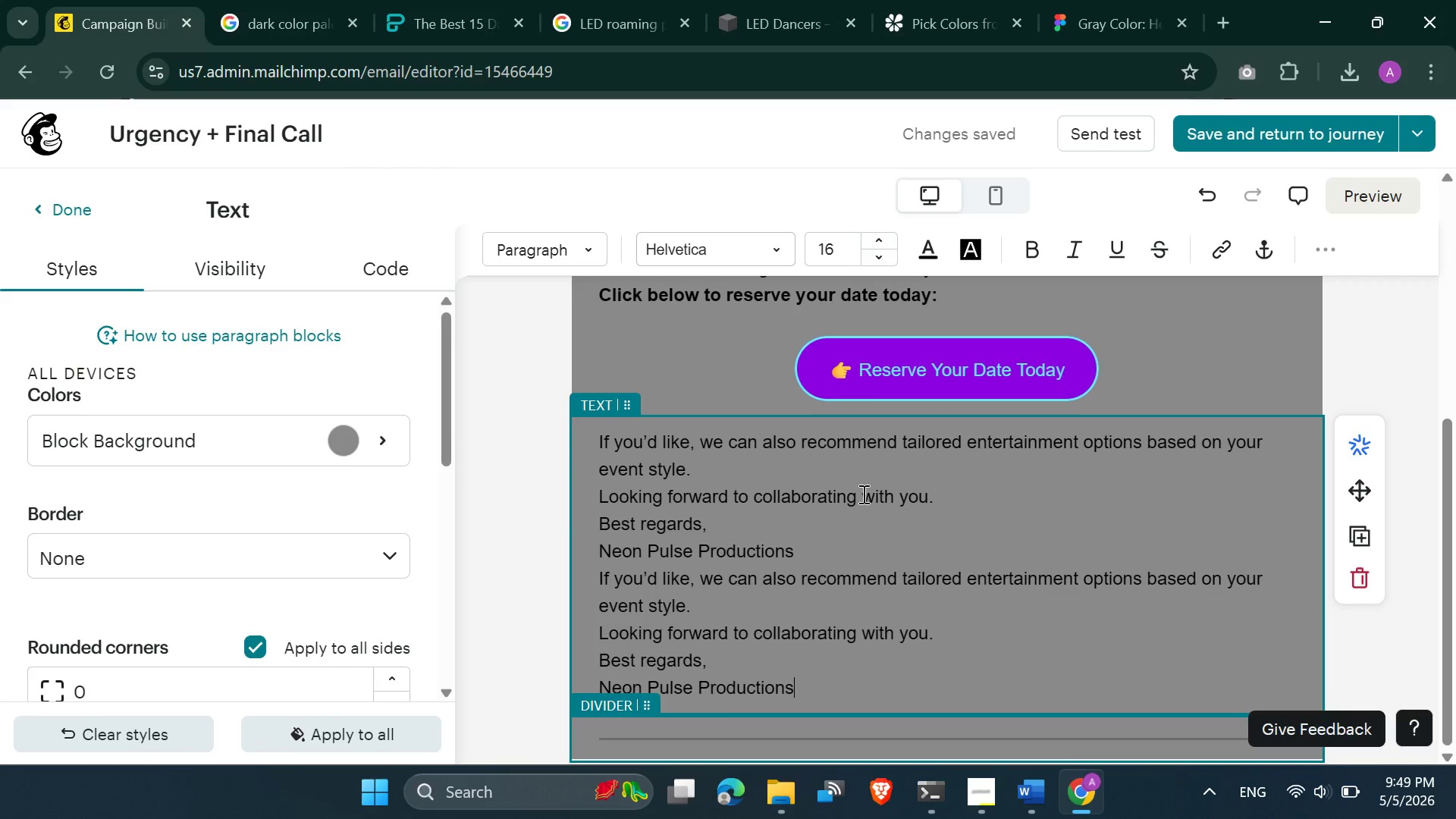 
key(Control+V)
 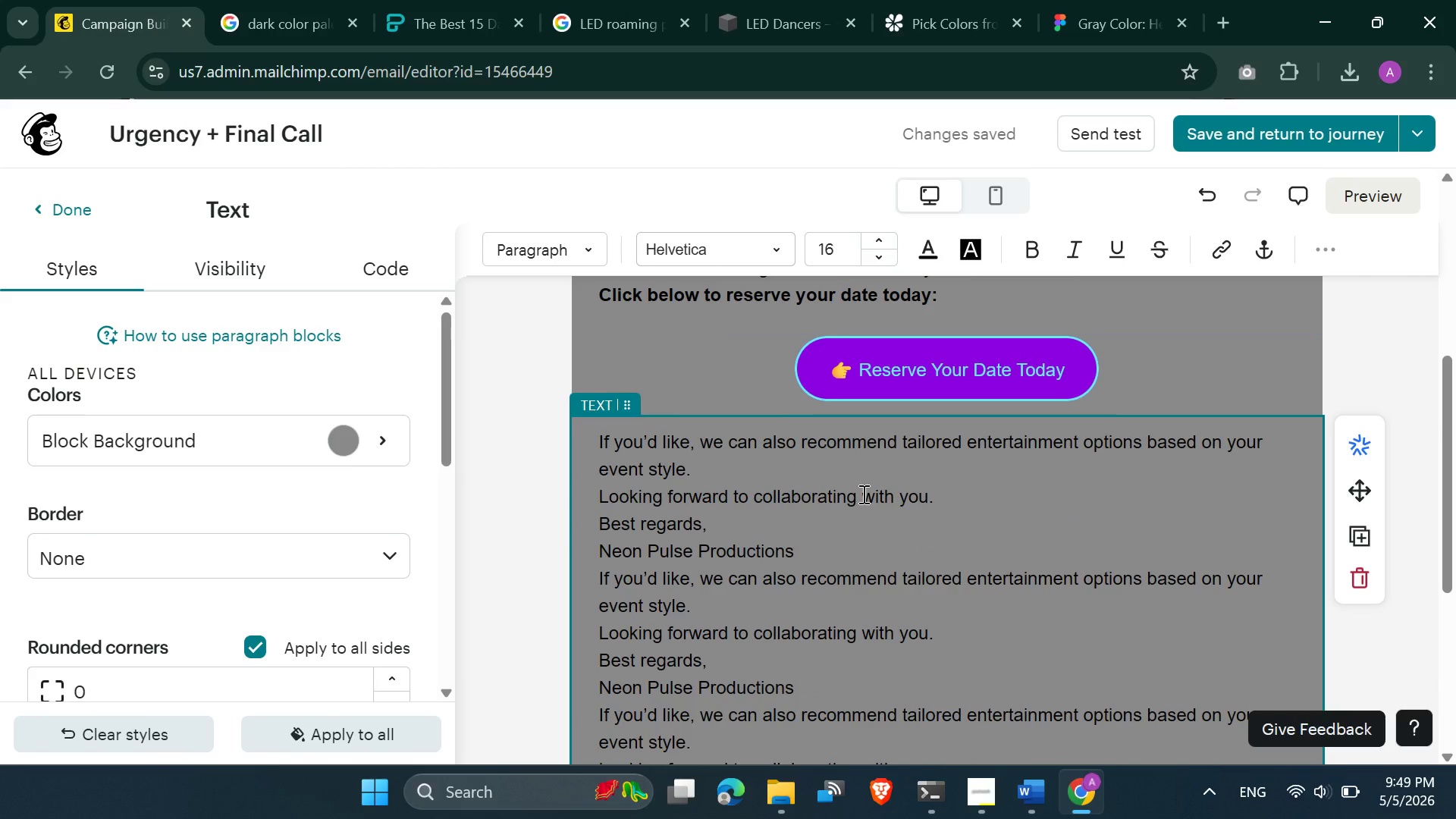 
key(Control+Z)
 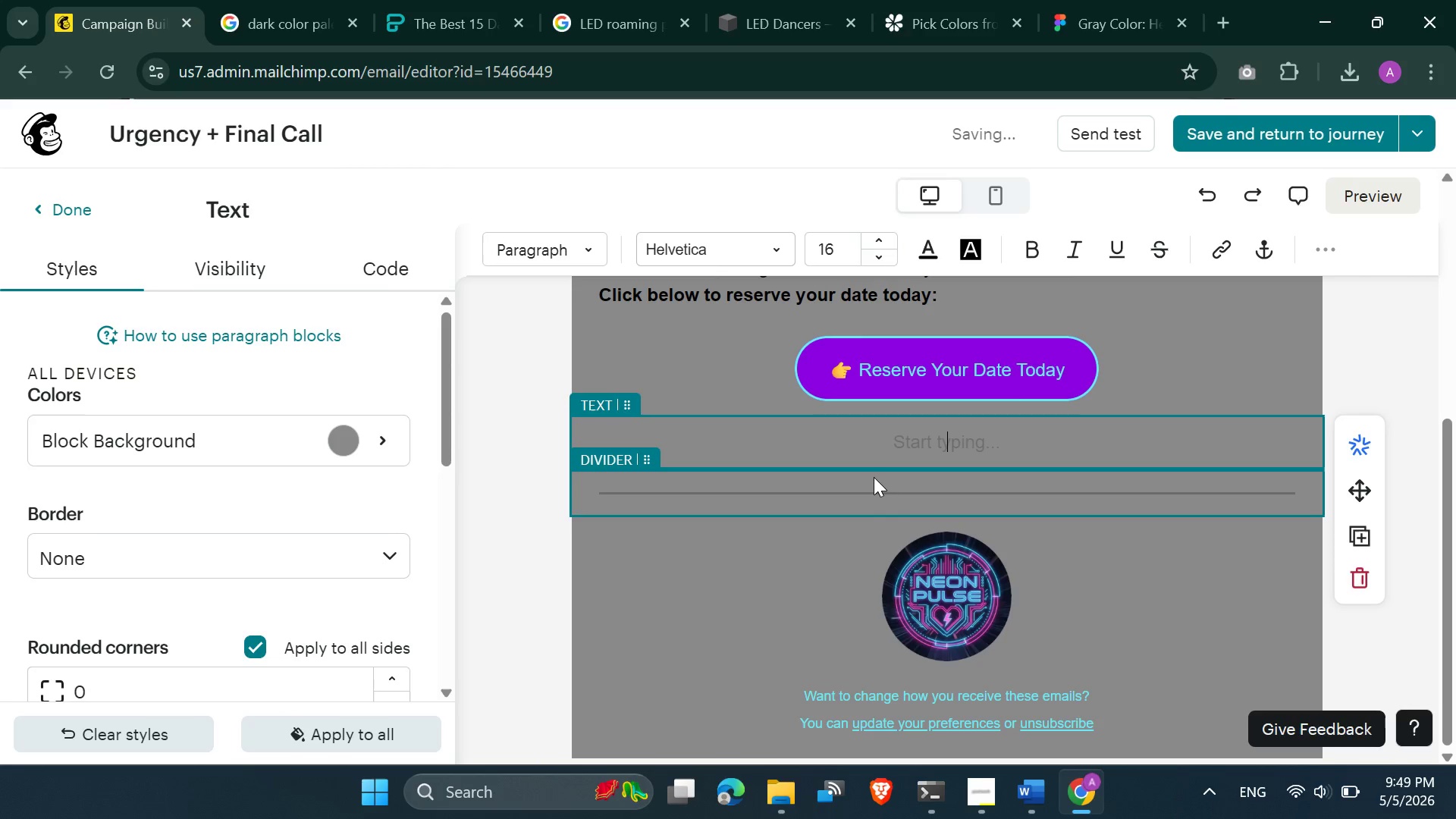 
key(Control+V)
 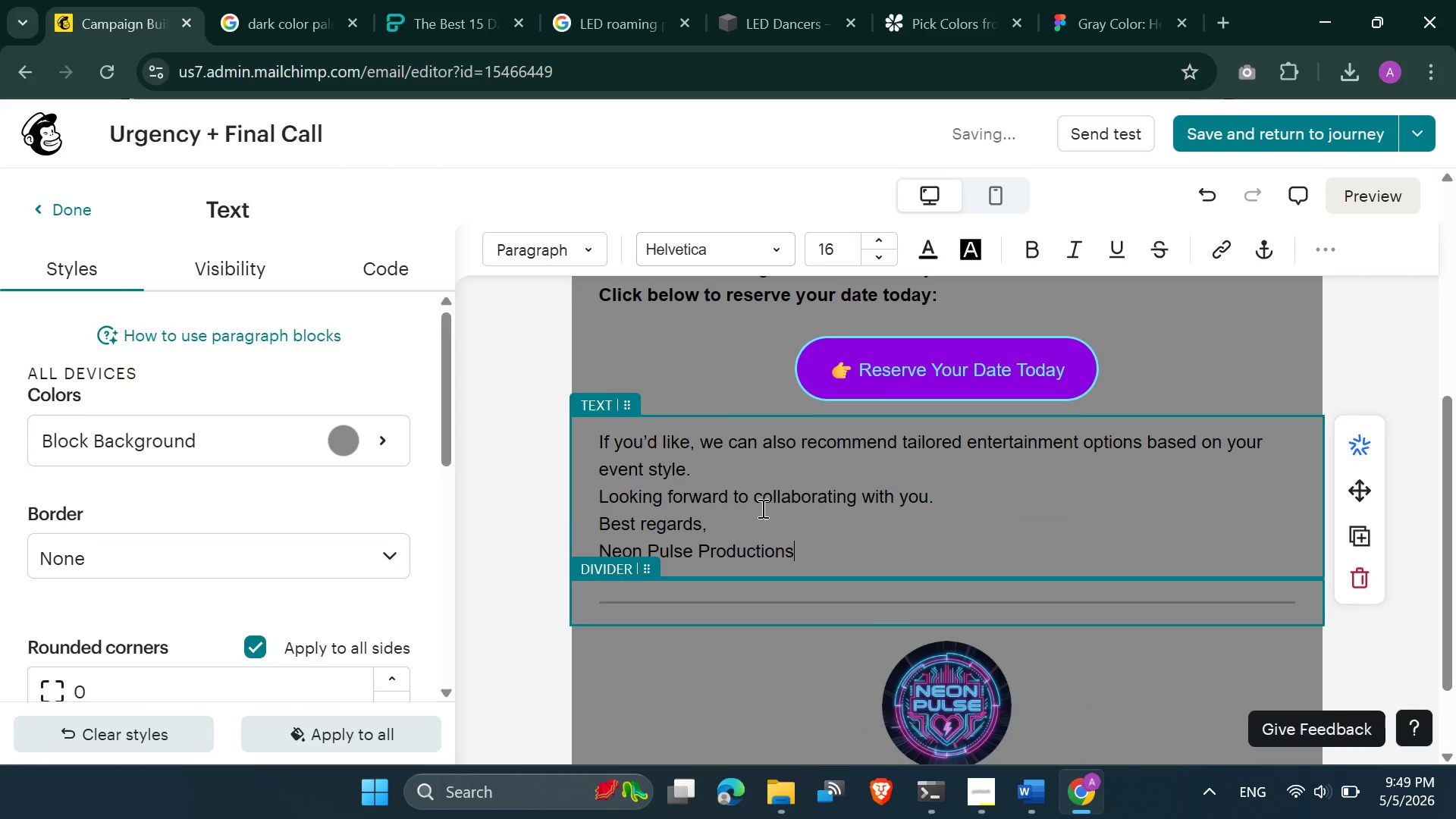 
left_click([761, 508])
 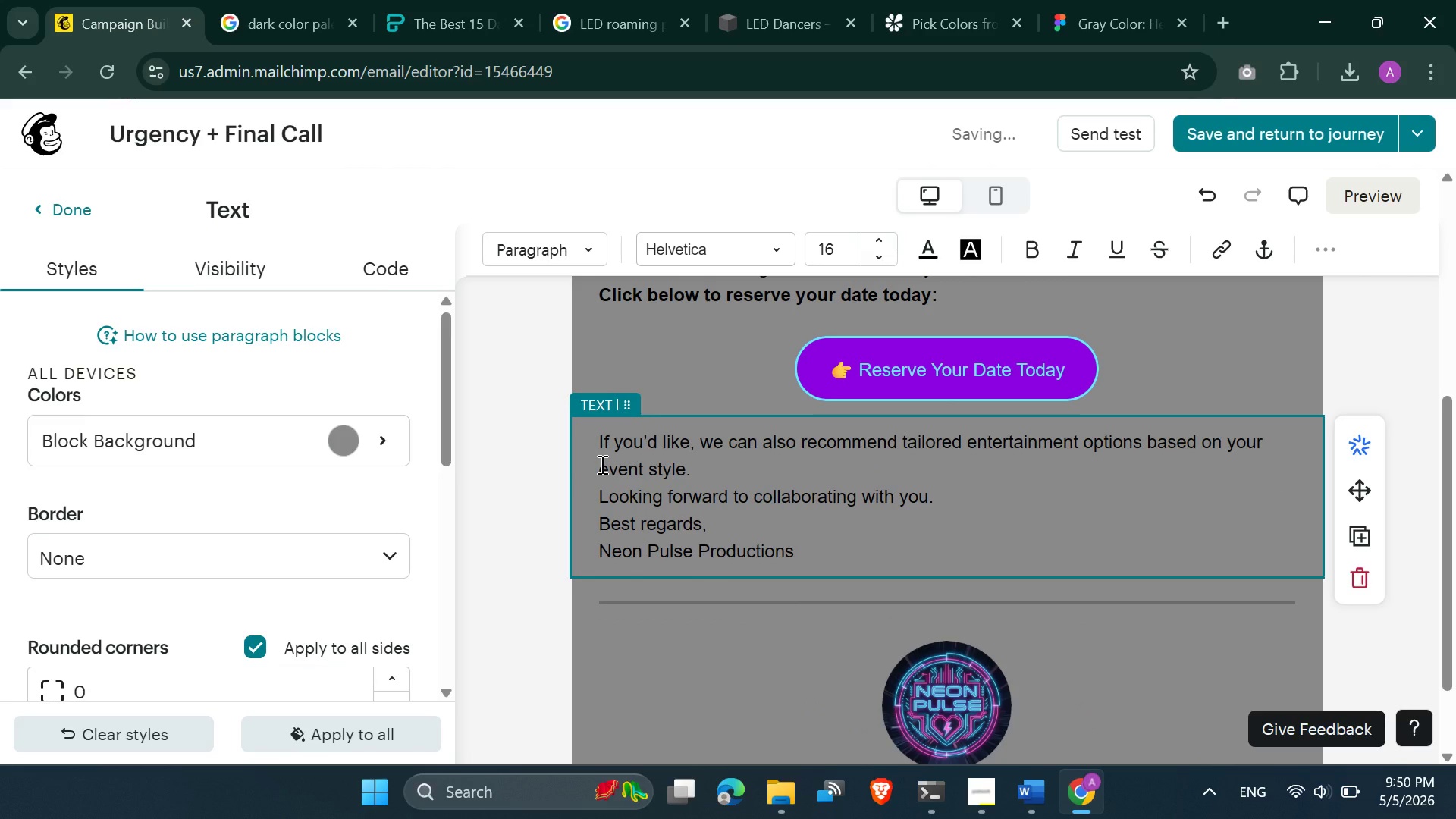 
left_click([595, 440])
 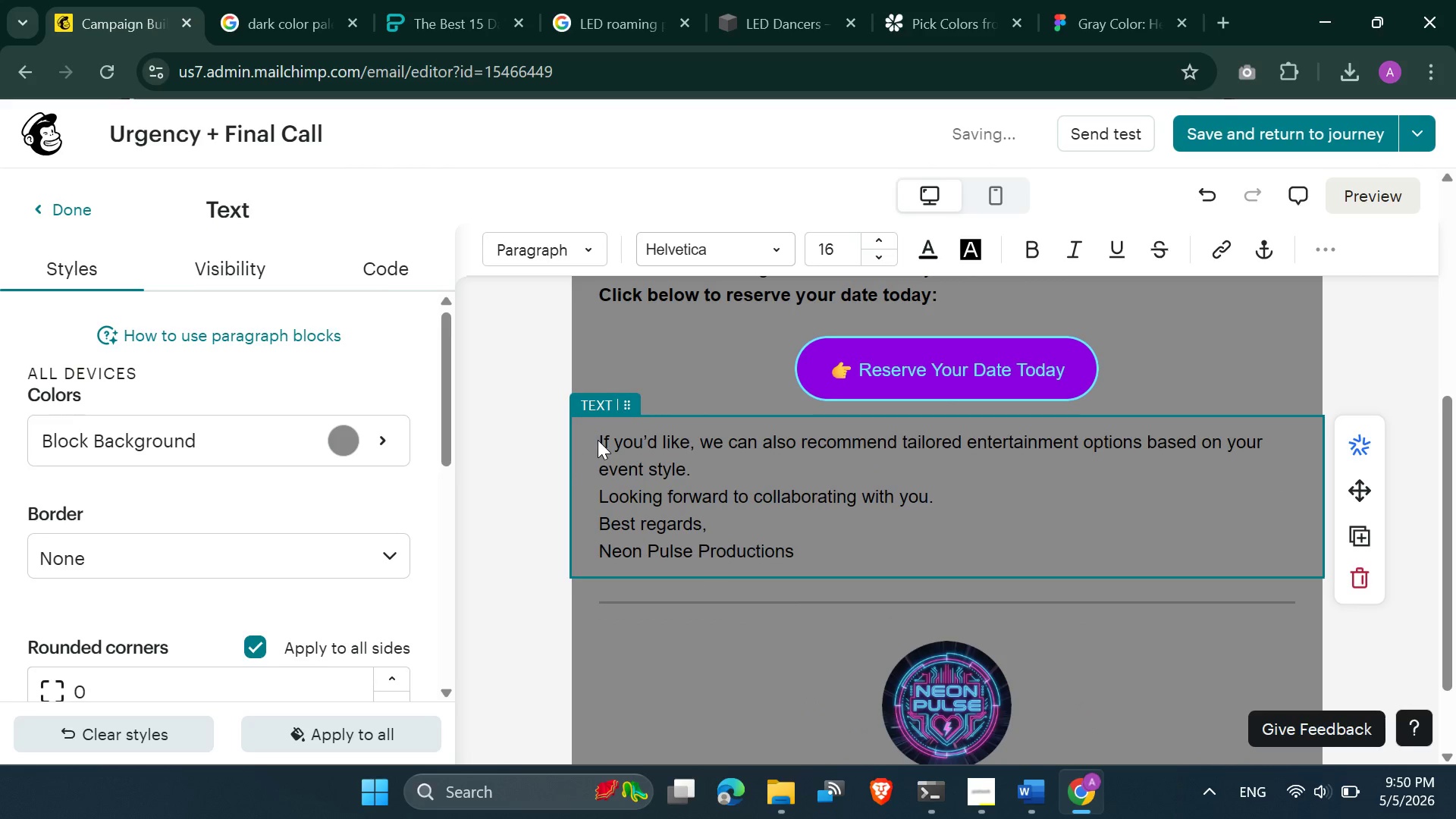 
left_click([598, 440])
 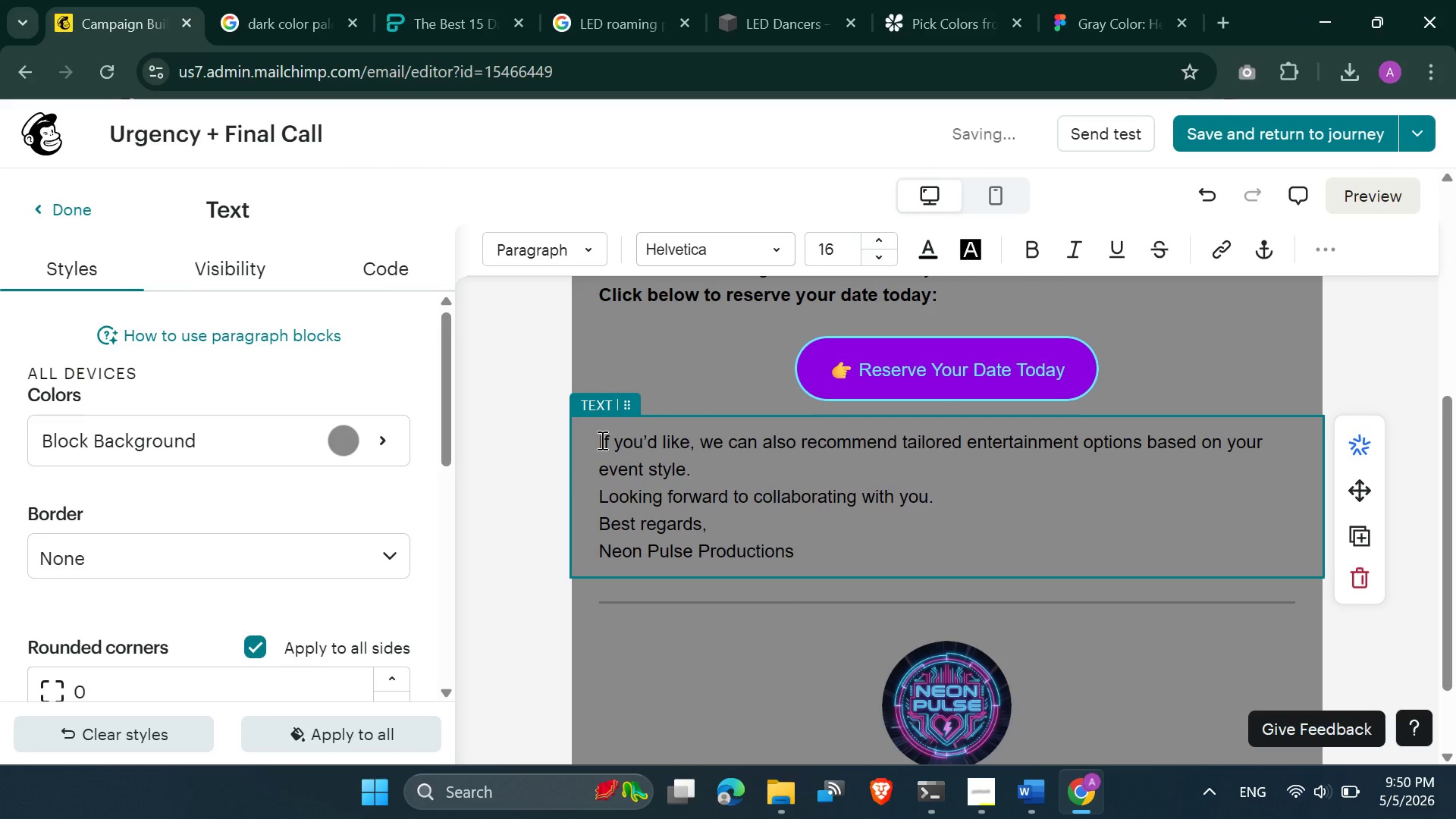 
left_click([602, 440])
 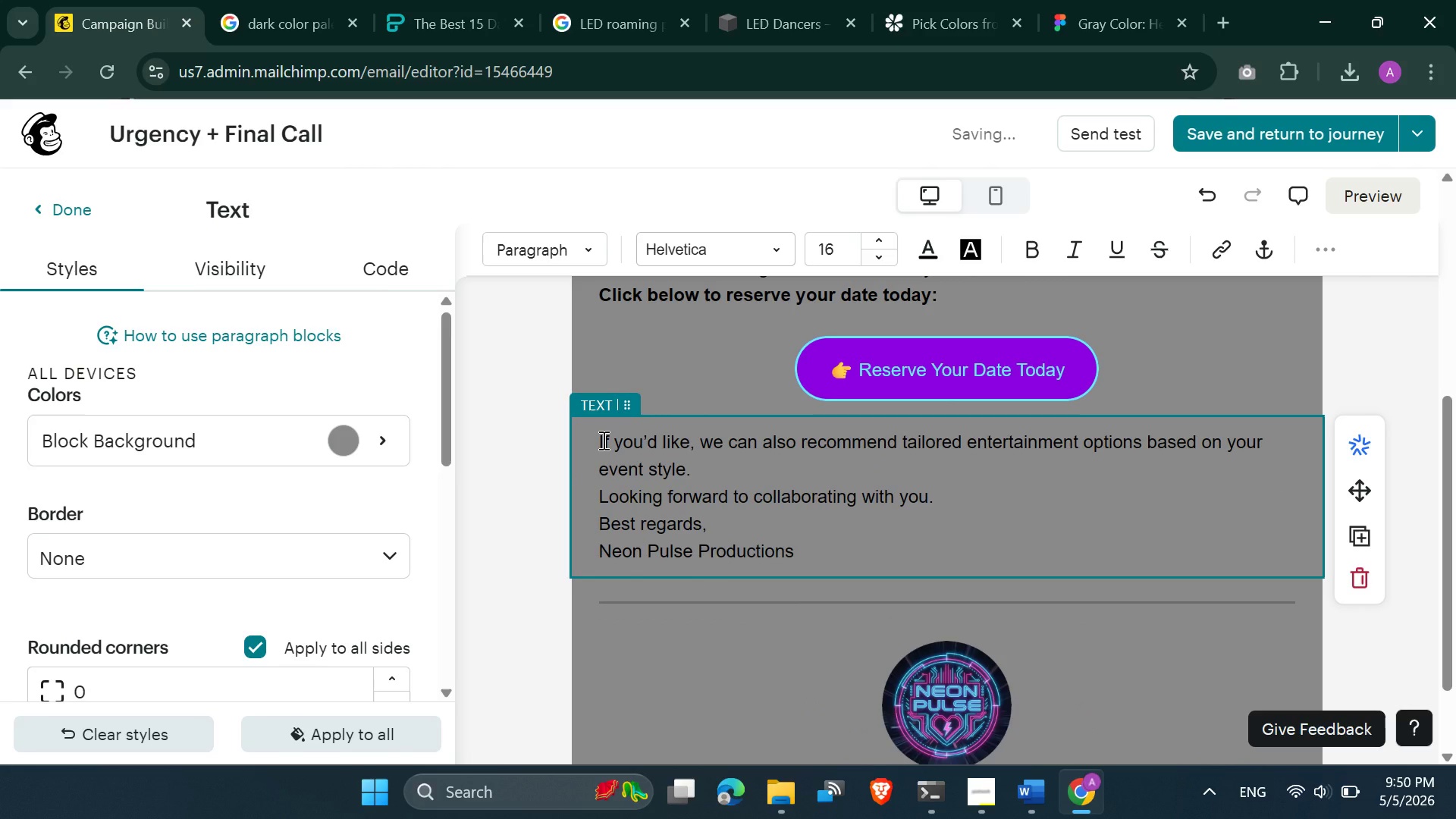 
key(ArrowLeft)
 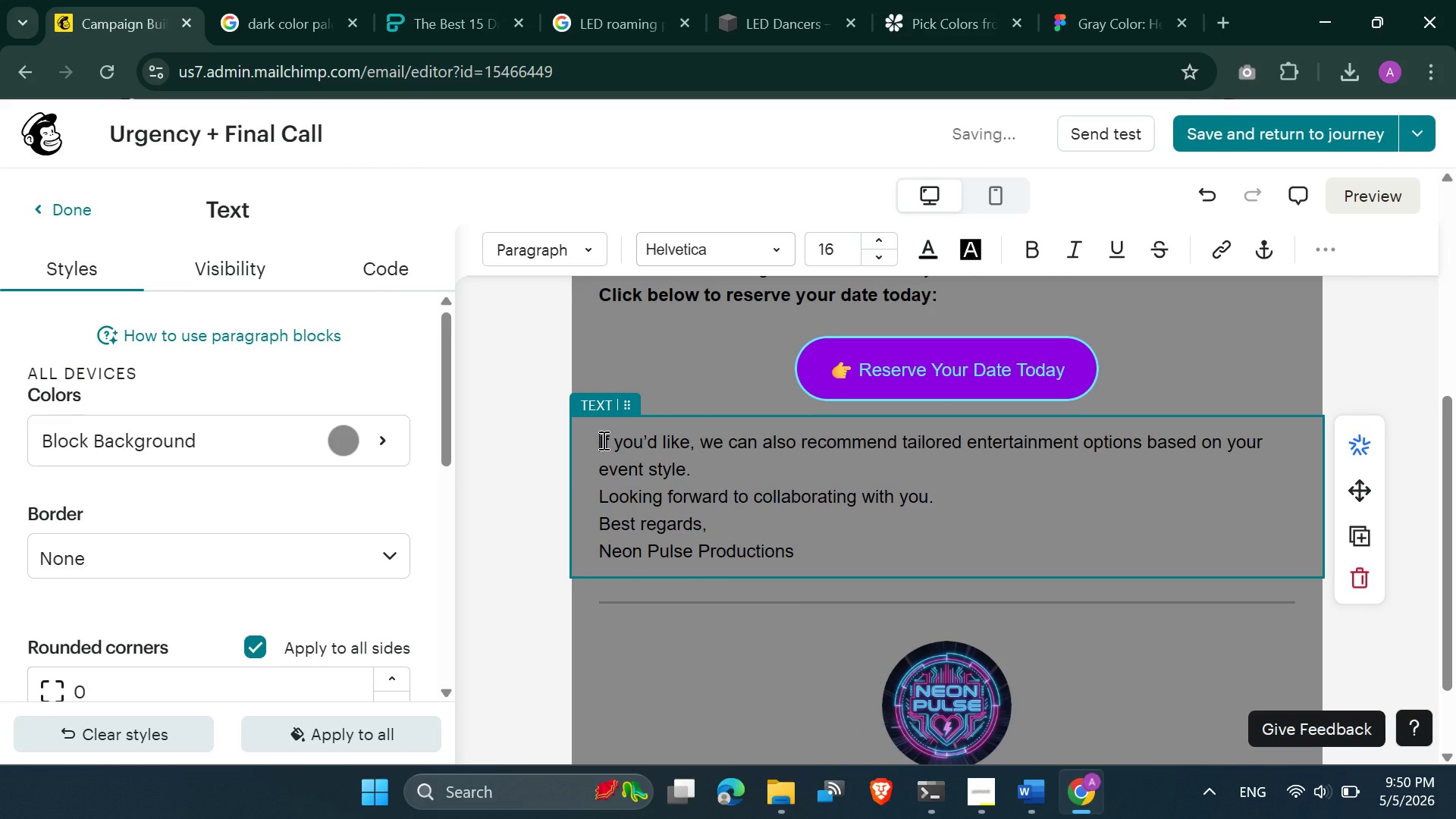 
key(Backspace)
 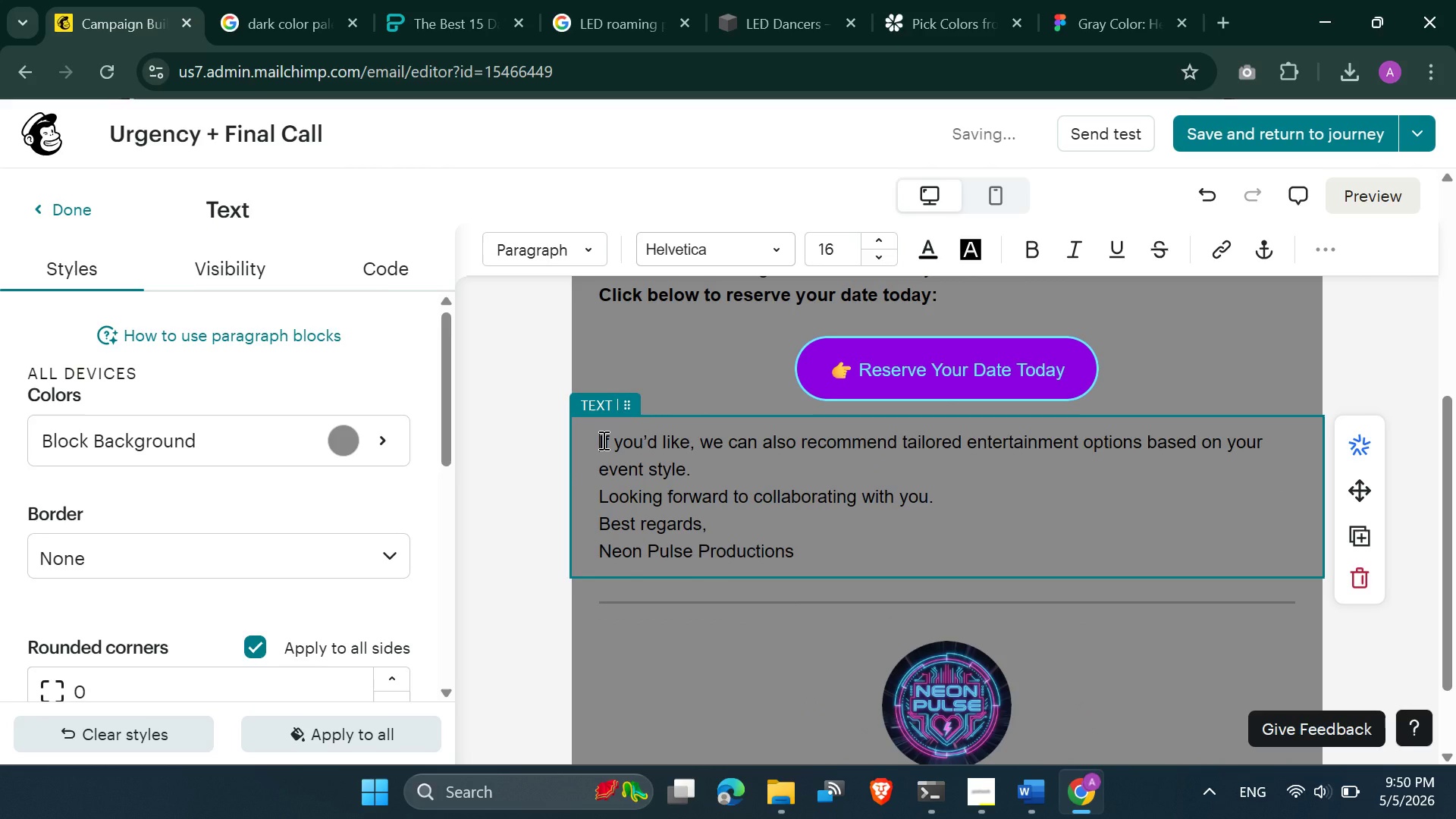 
key(ArrowDown)
 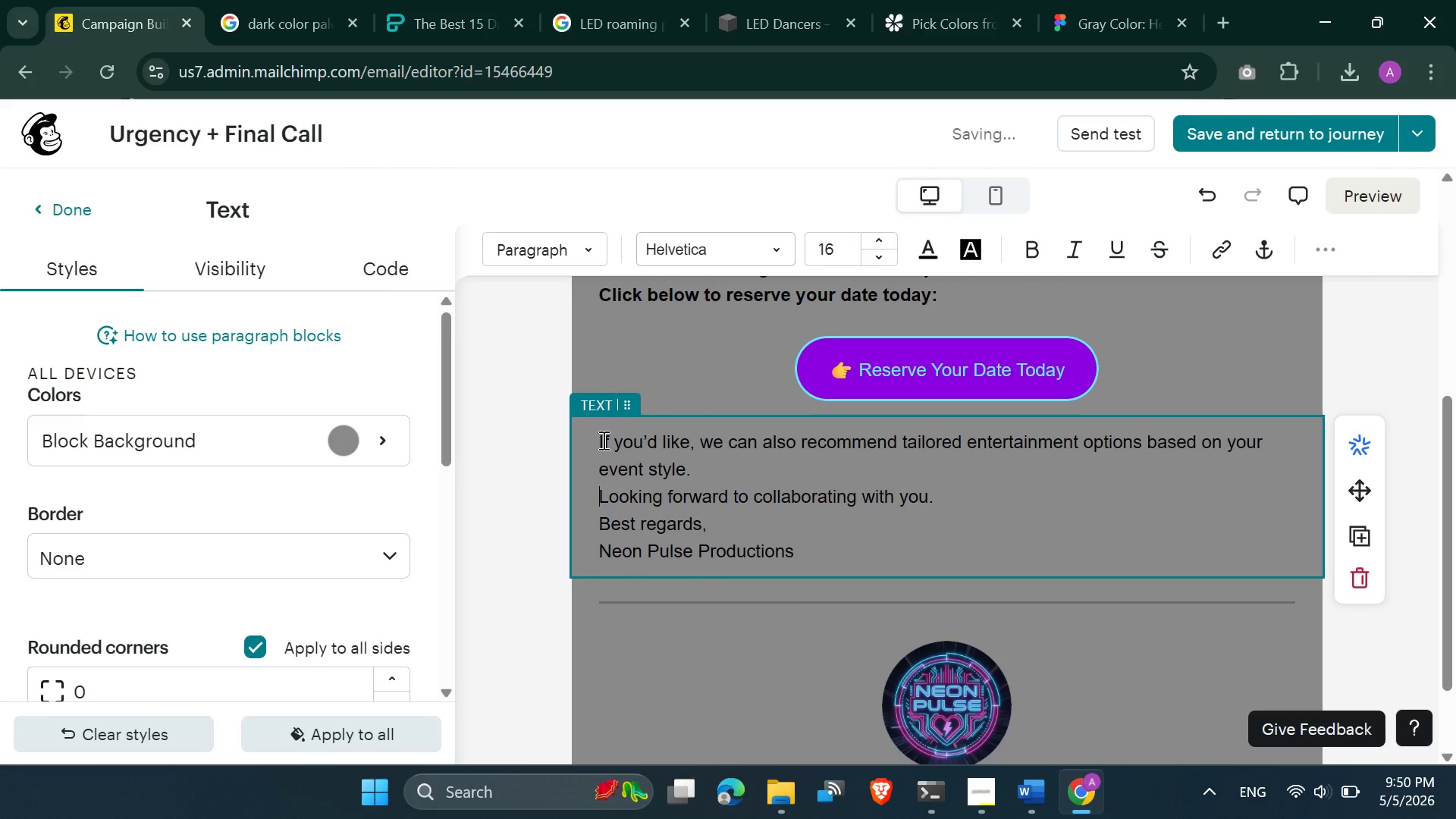 
key(ArrowDown)
 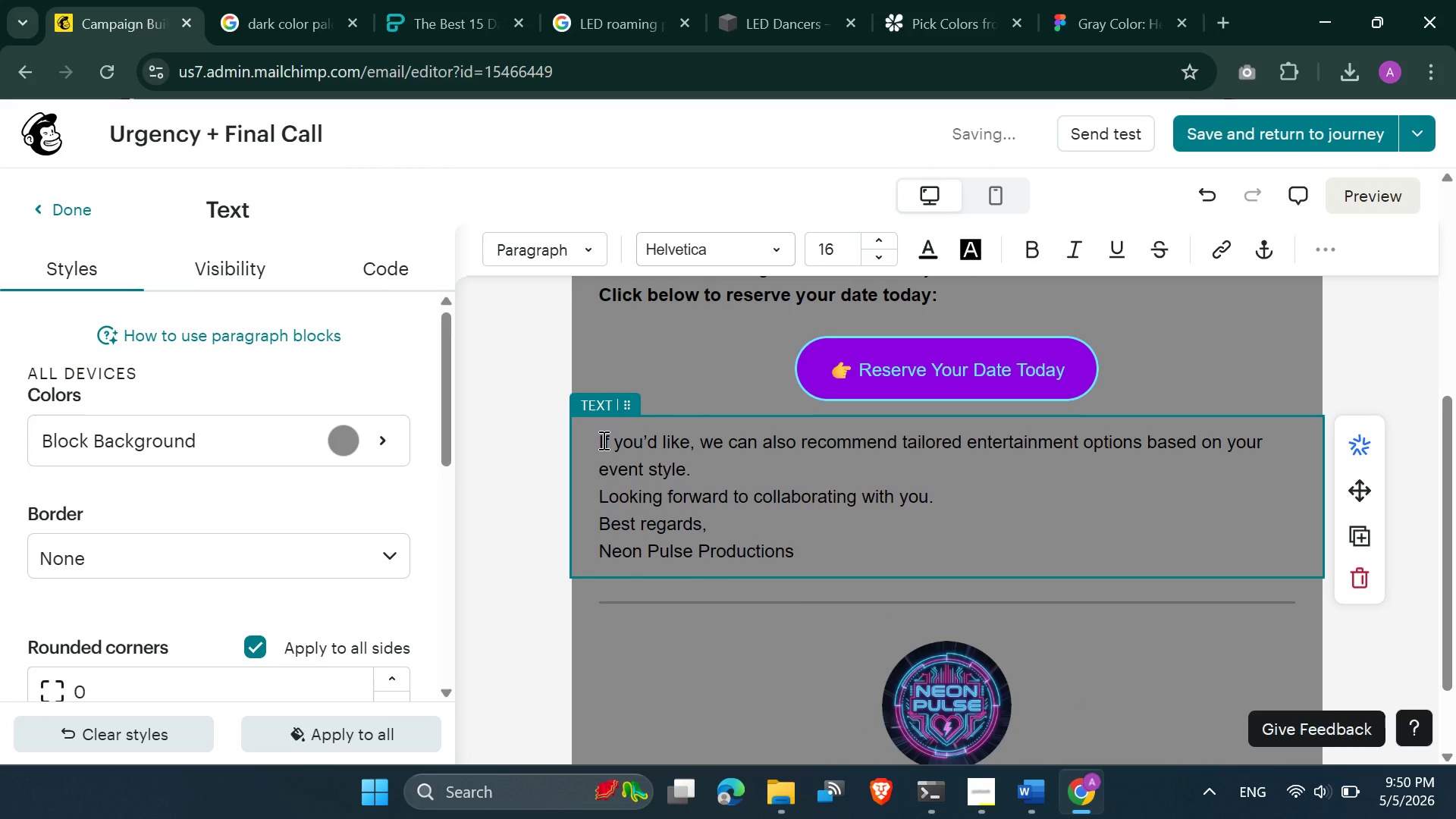 
key(Backspace)
 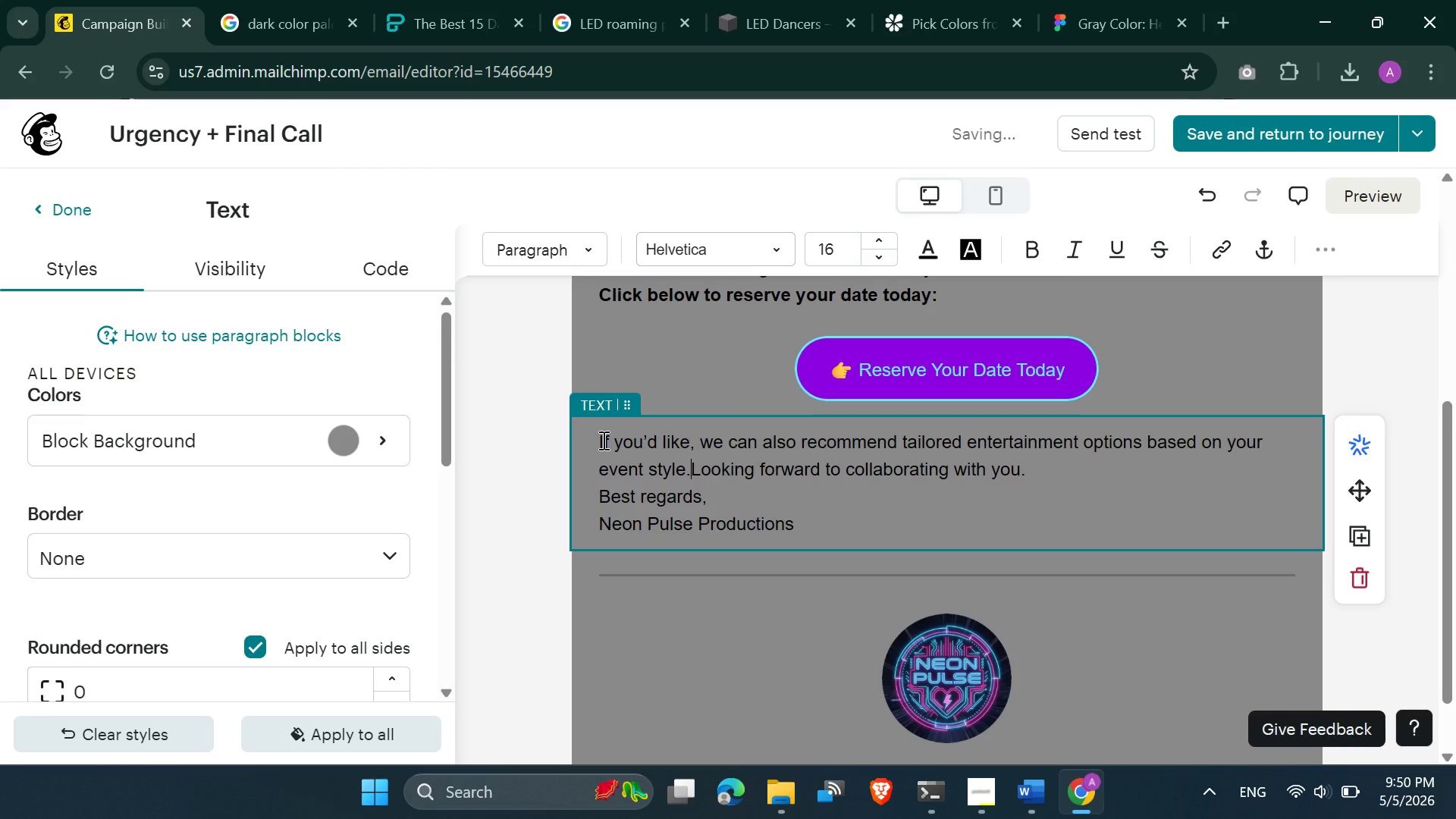 
key(Enter)
 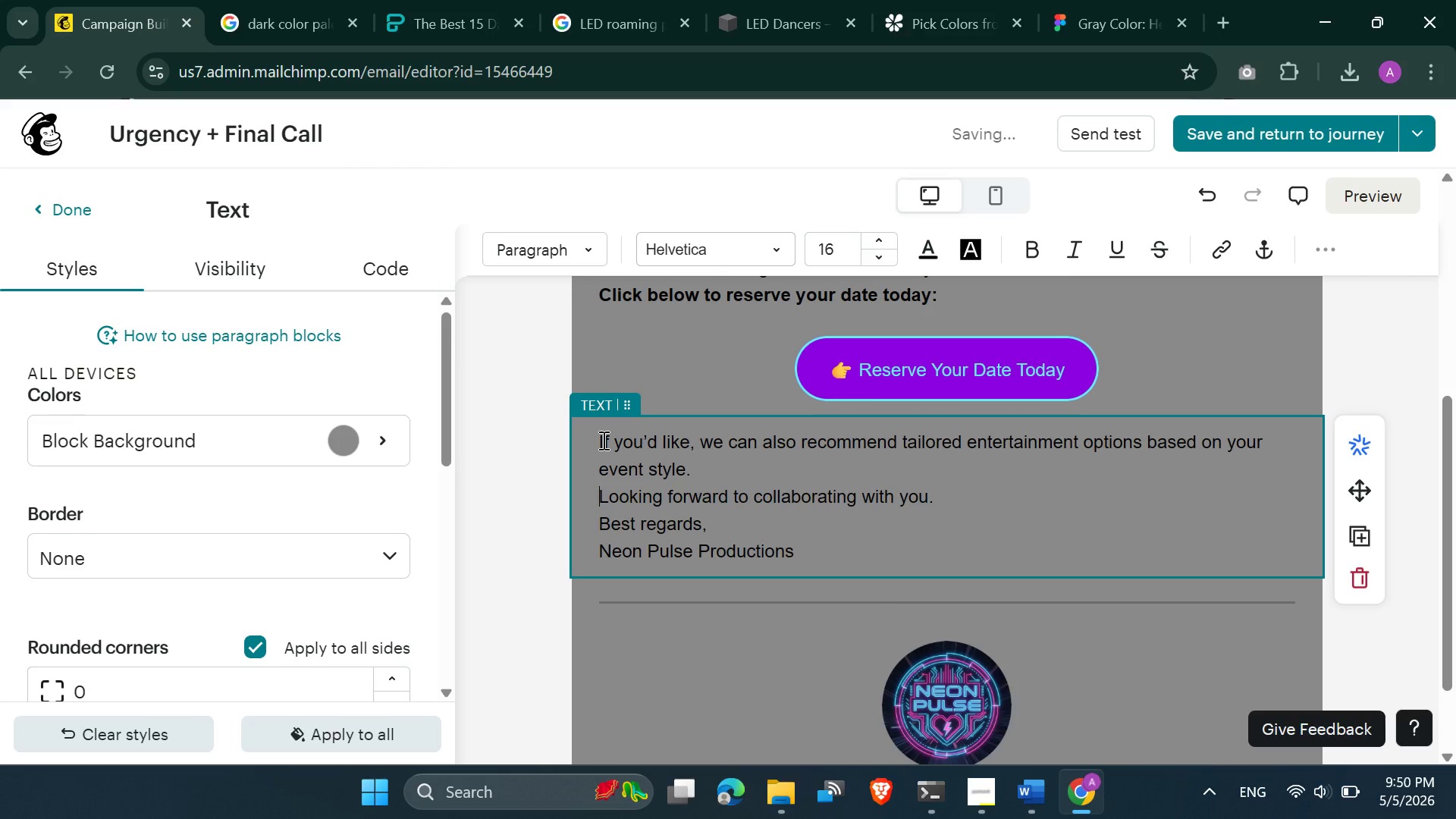 
key(ArrowDown)
 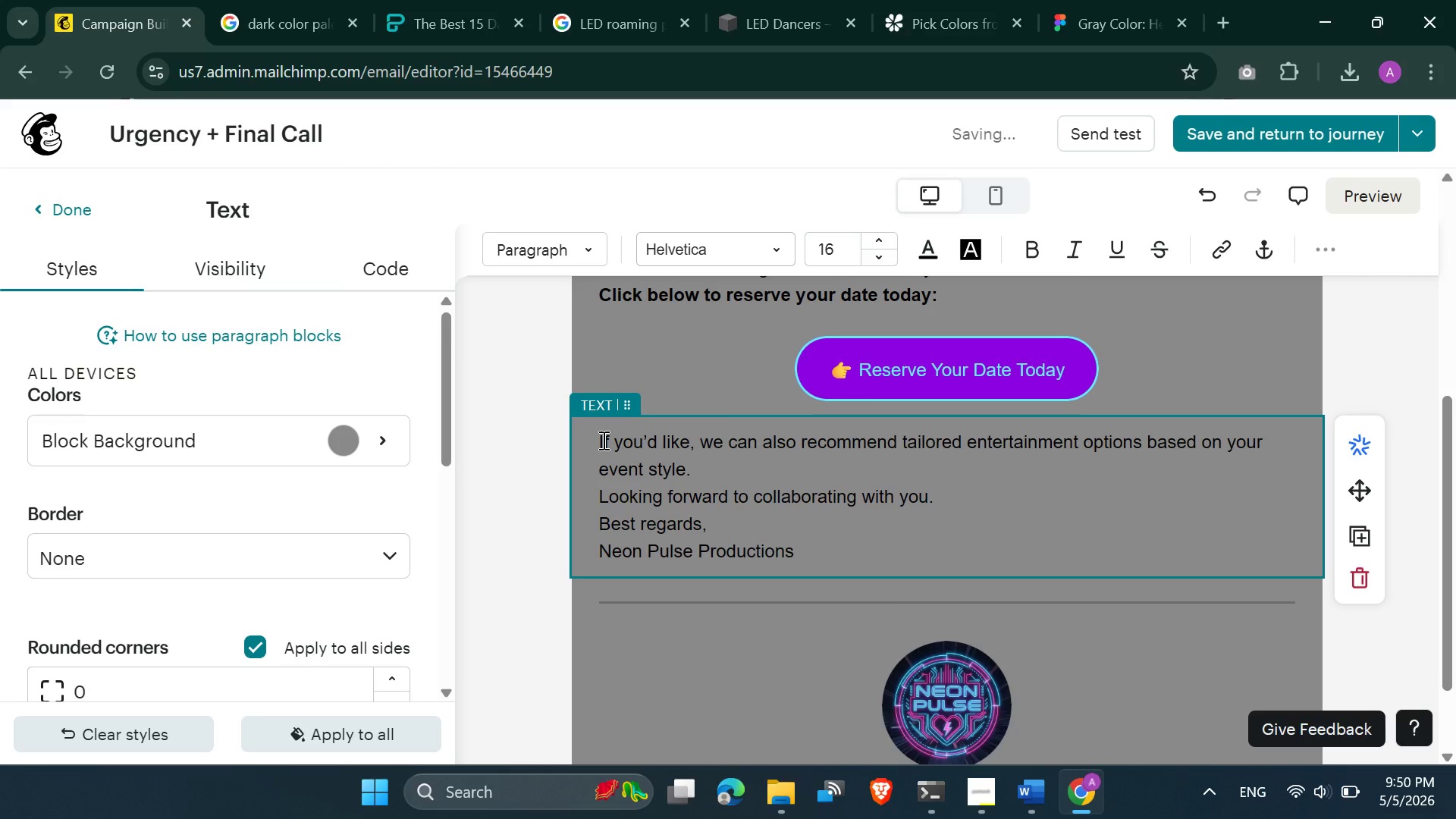 
key(Backspace)
 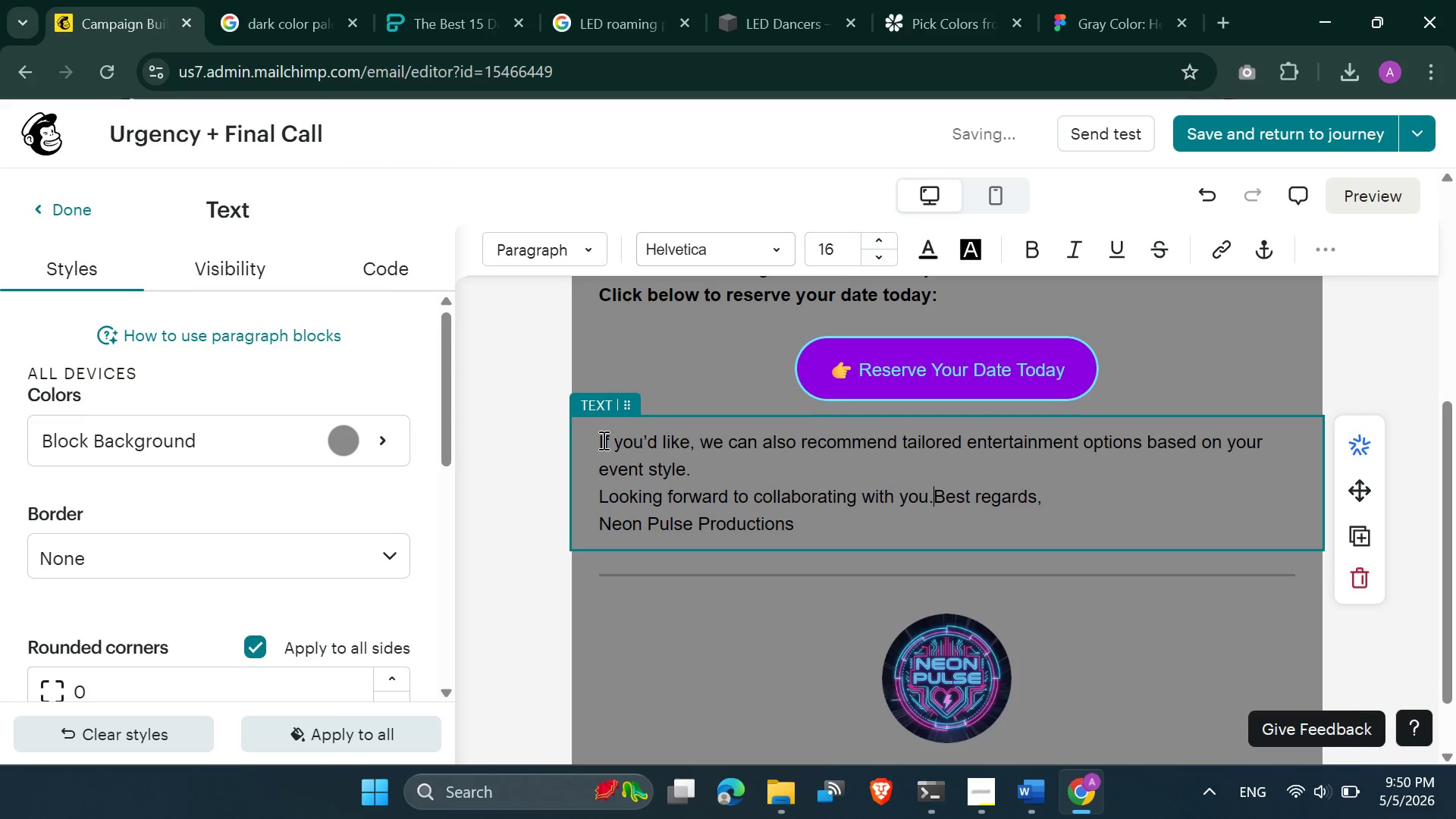 
key(Enter)
 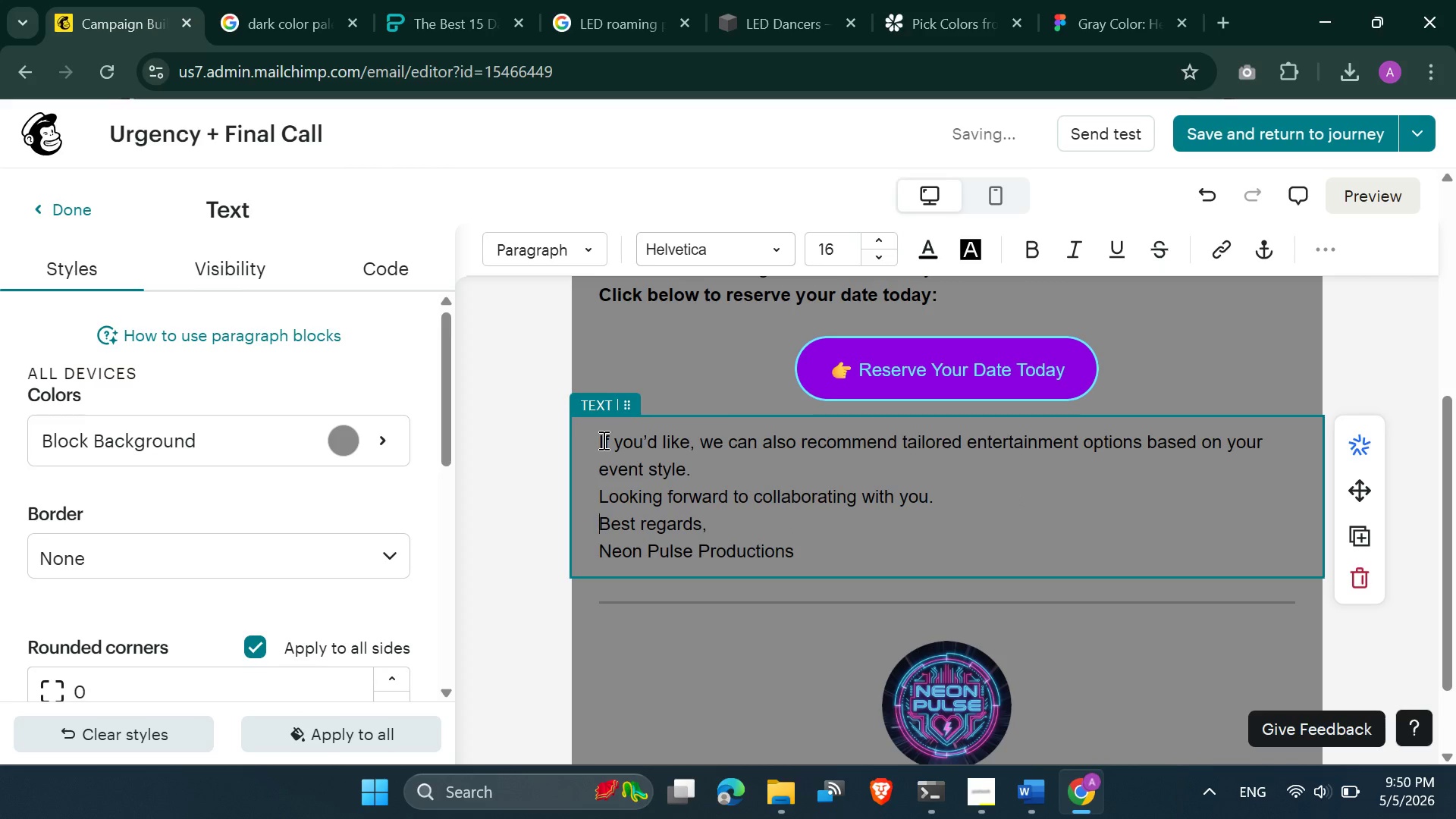 
key(Enter)
 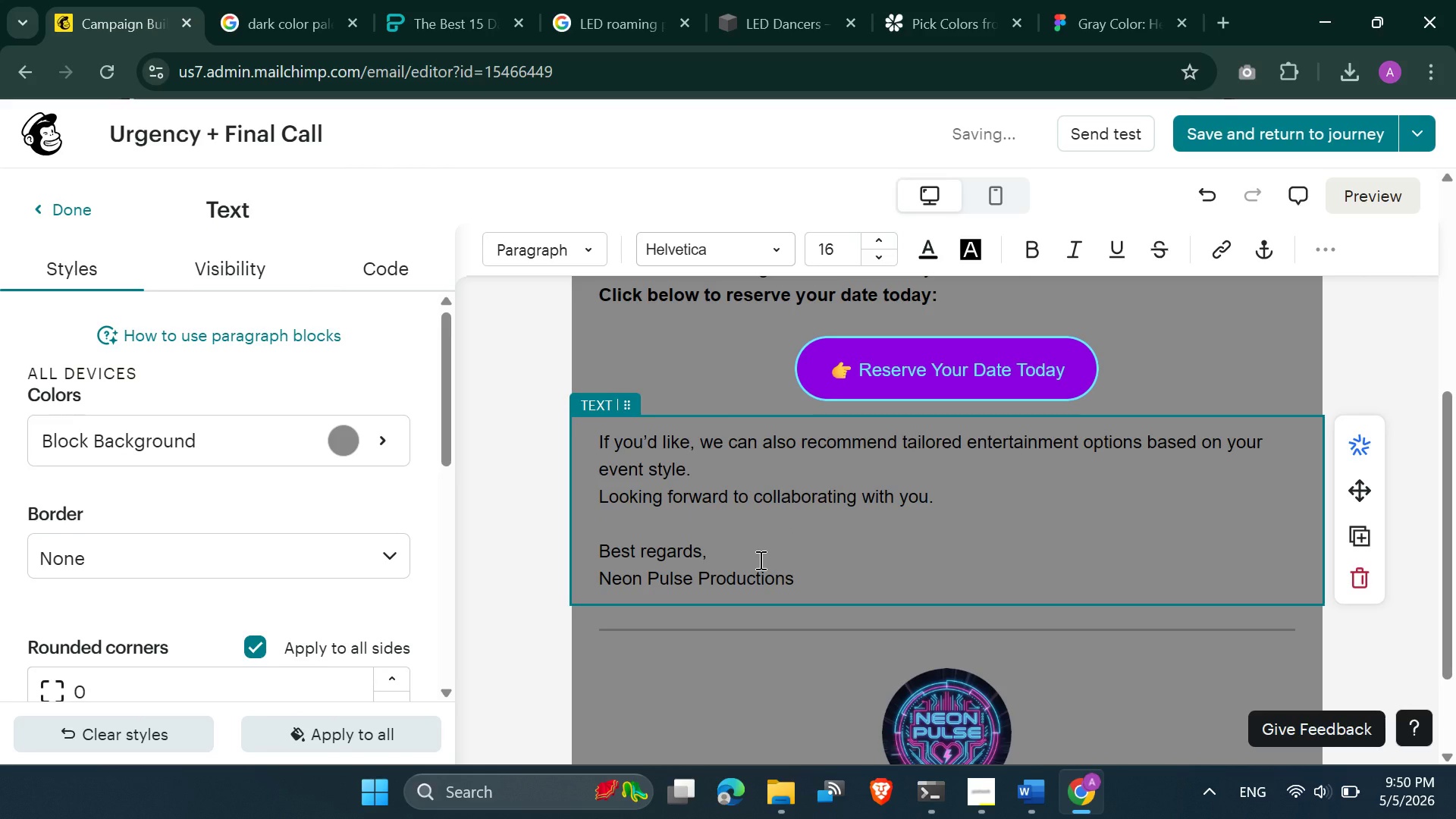 
left_click_drag(start_coordinate=[811, 582], to_coordinate=[580, 444])
 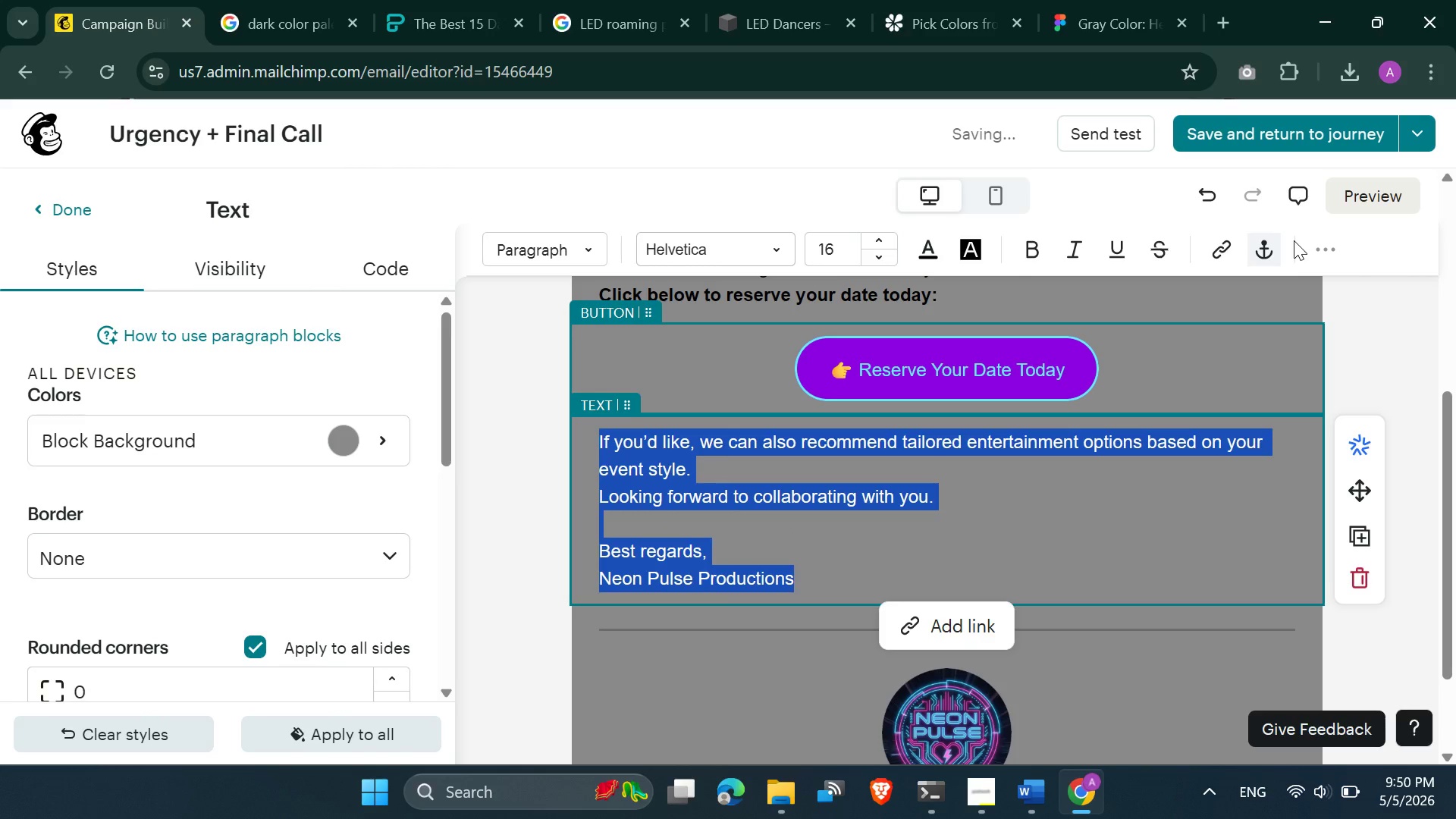 
left_click([1329, 247])
 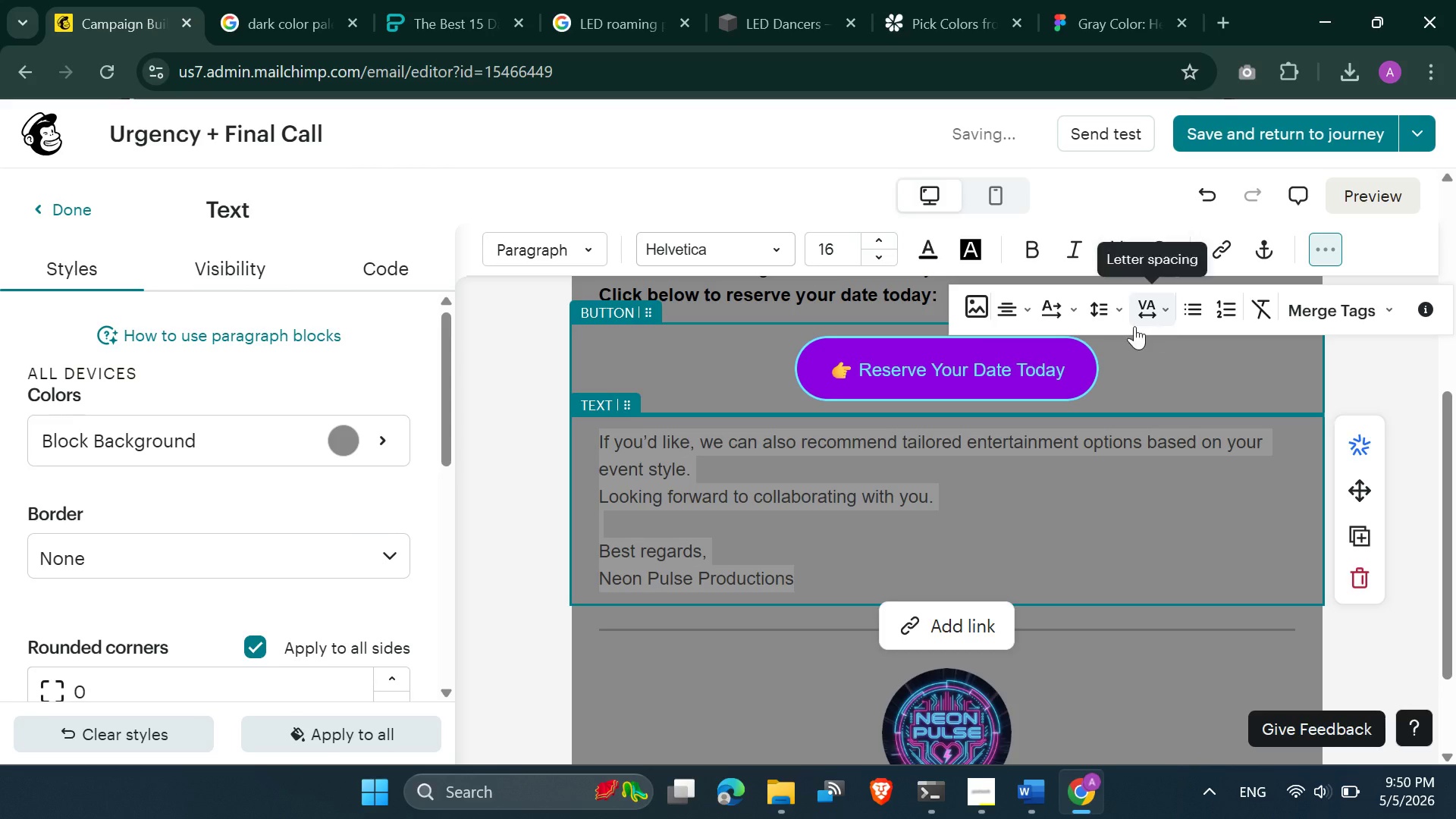 
left_click([1120, 317])
 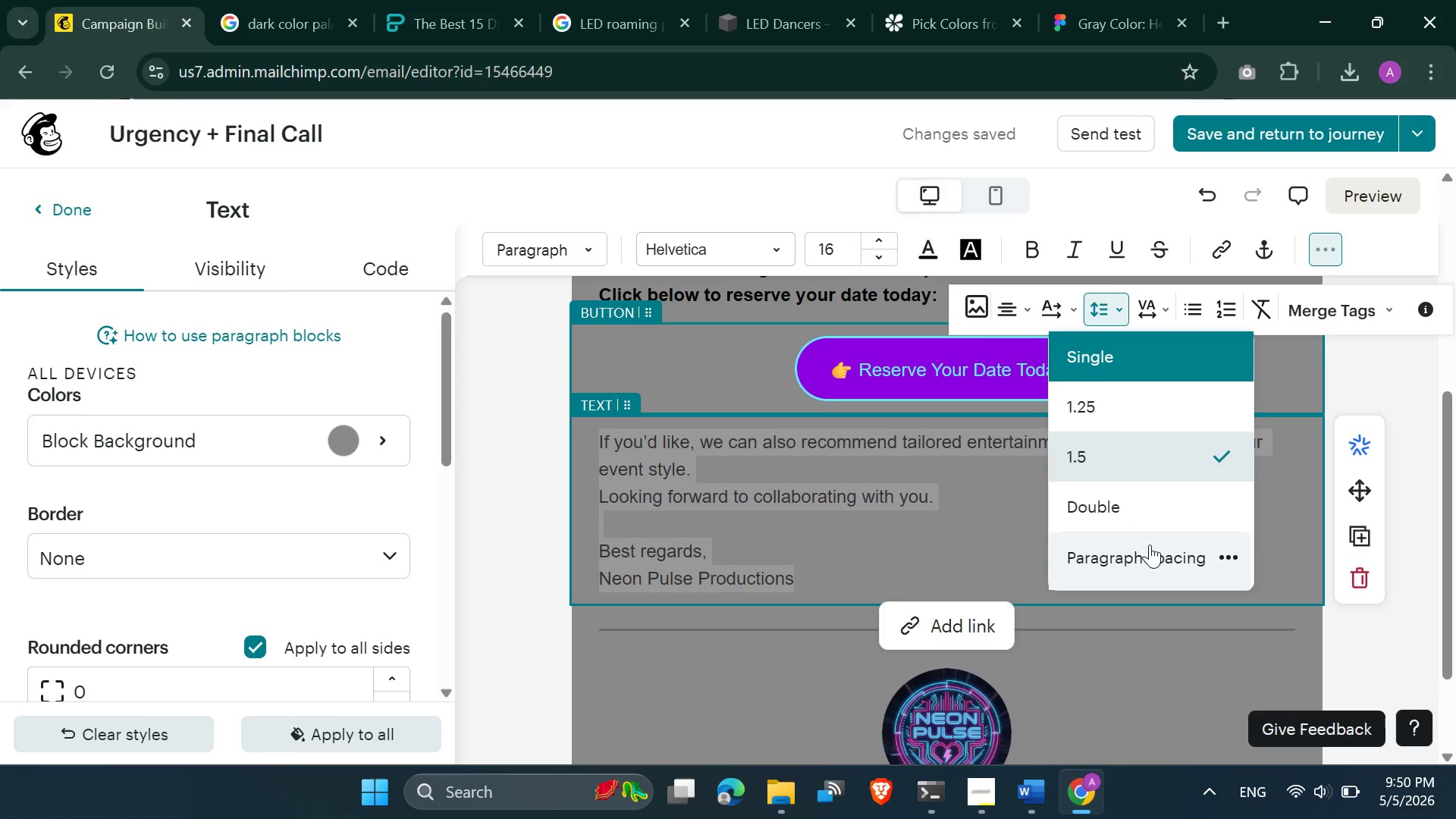 
left_click([1150, 551])
 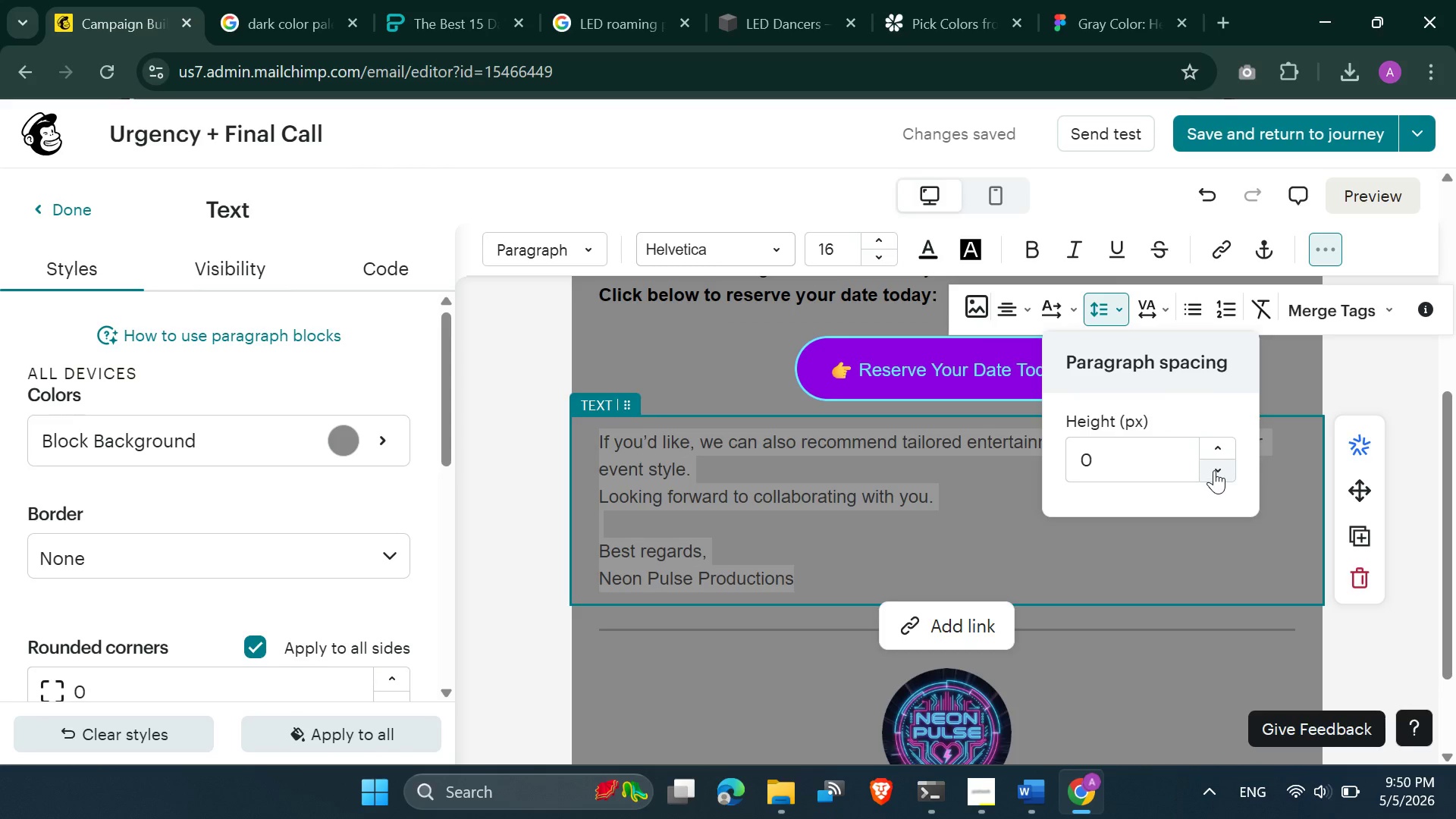 
left_click([1214, 470])
 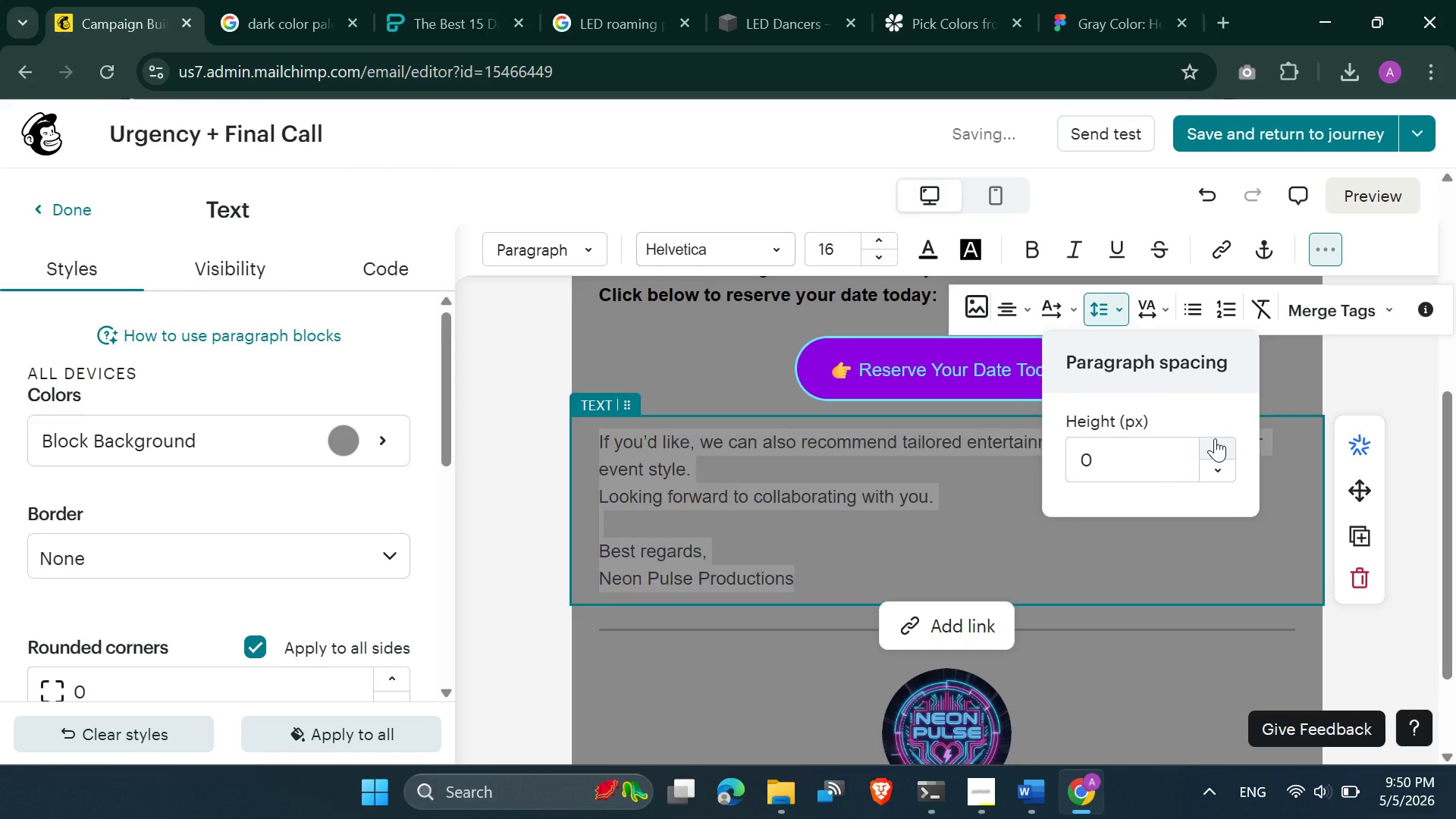 
double_click([1215, 440])
 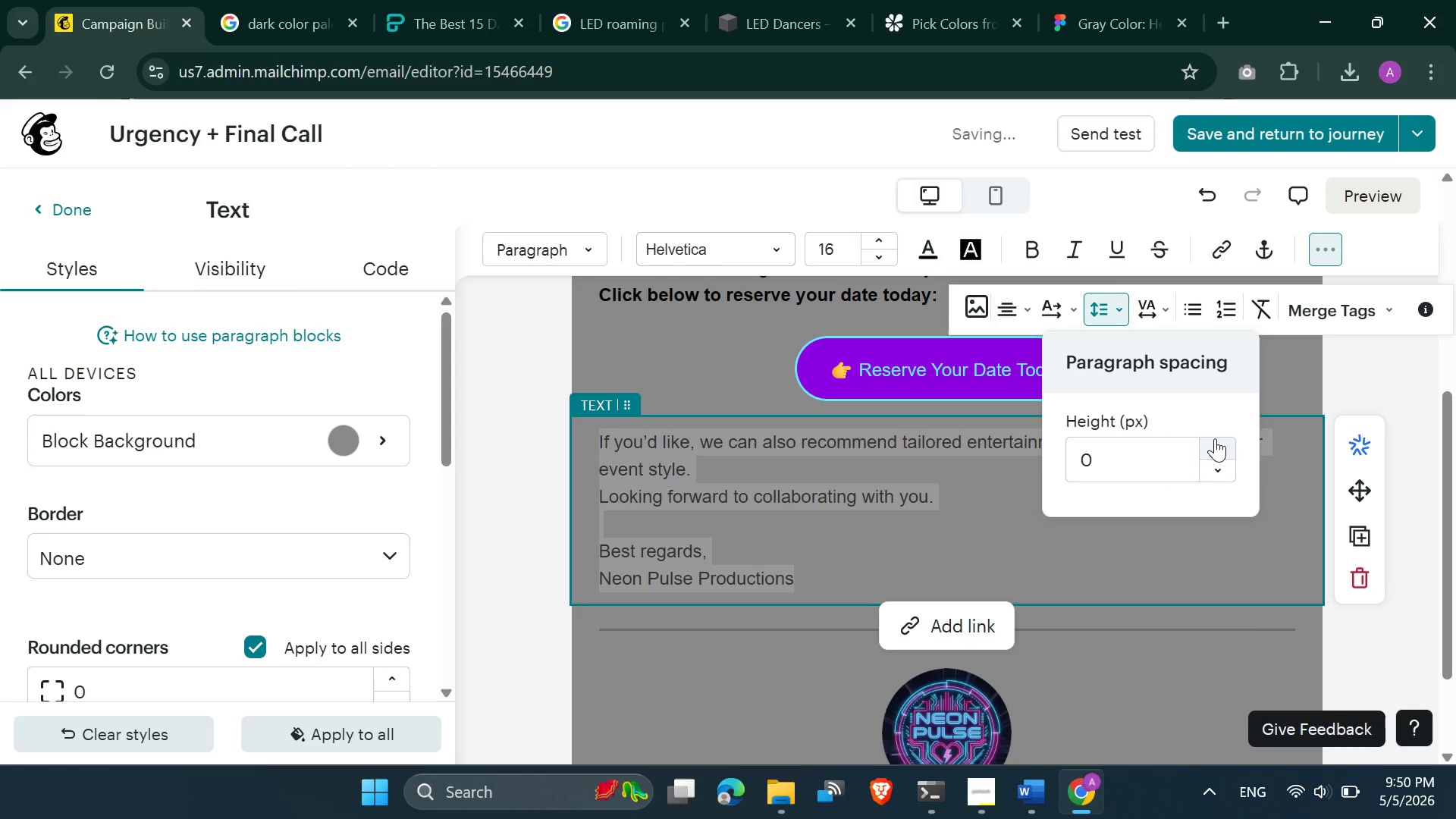 
triple_click([1215, 440])
 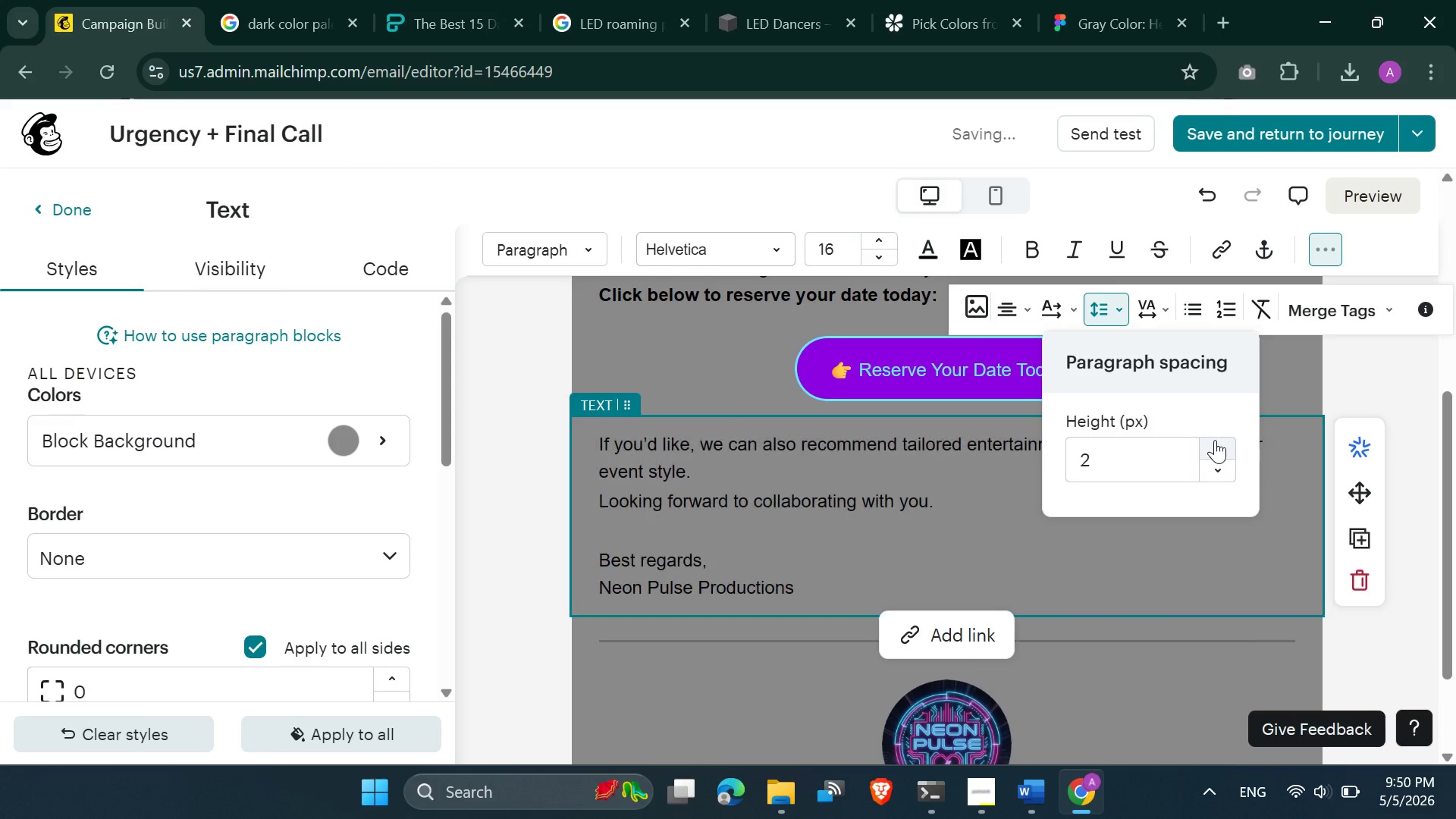 
triple_click([1215, 440])
 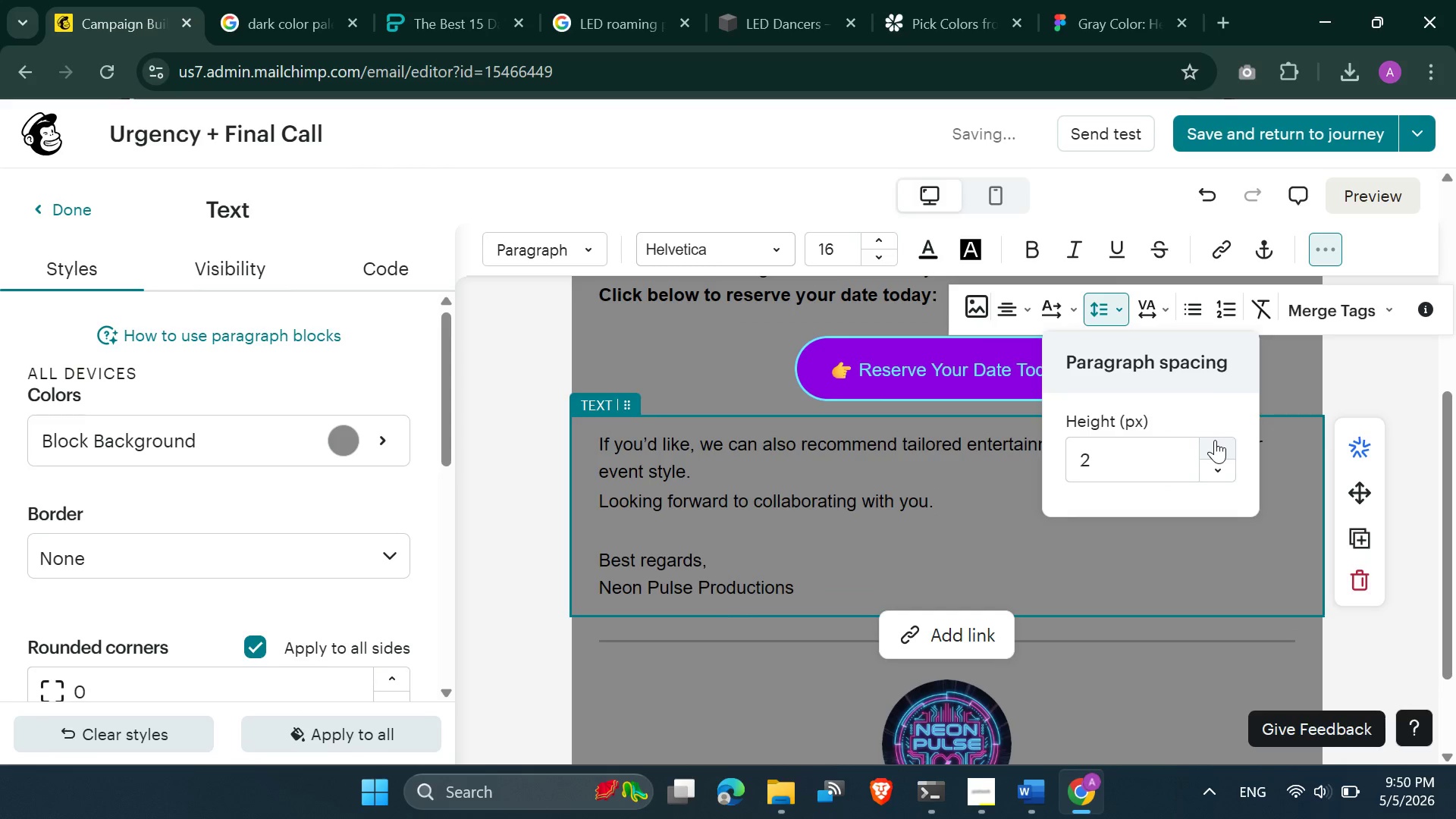 
triple_click([1215, 440])
 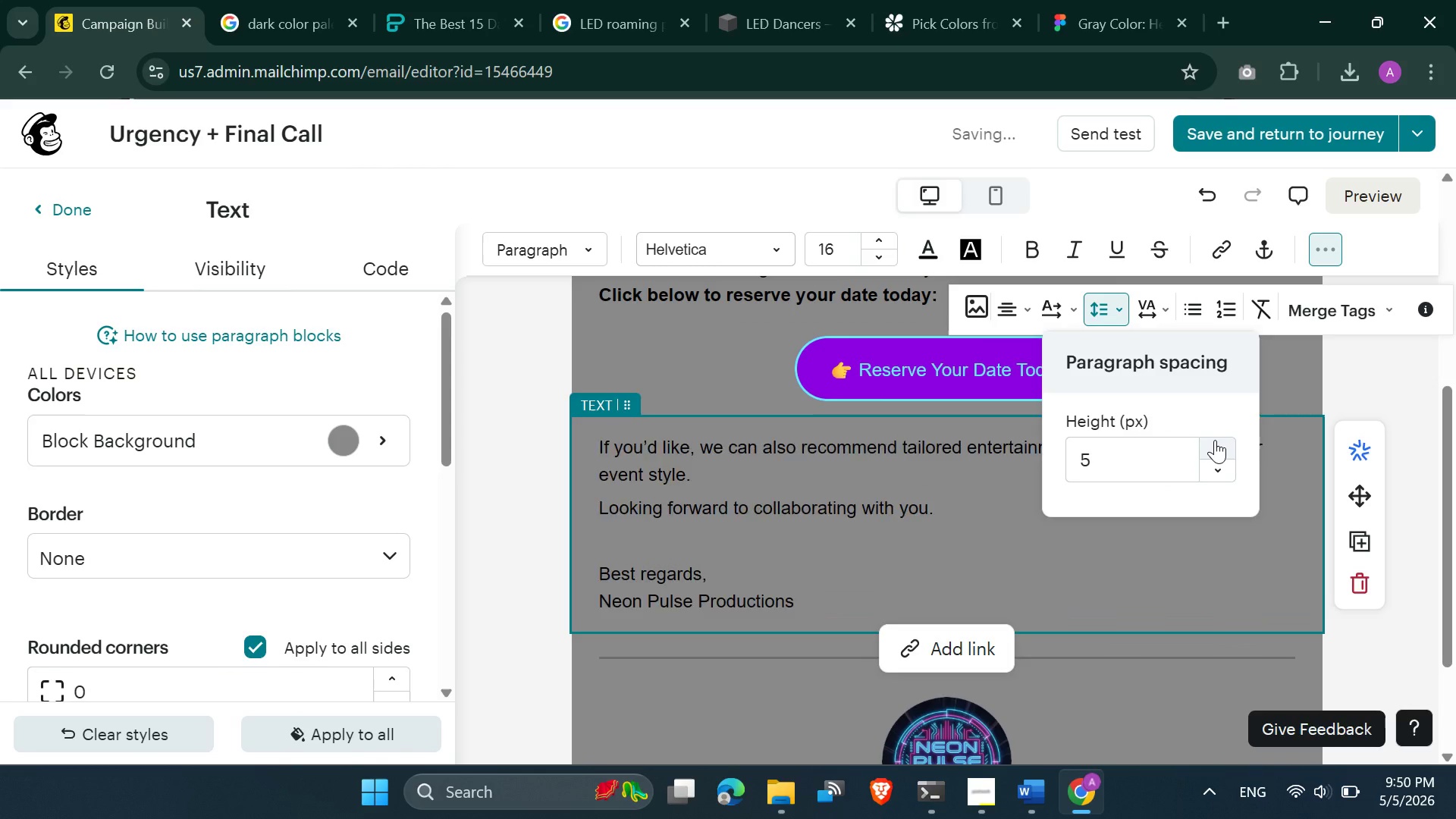 
left_click([1215, 440])
 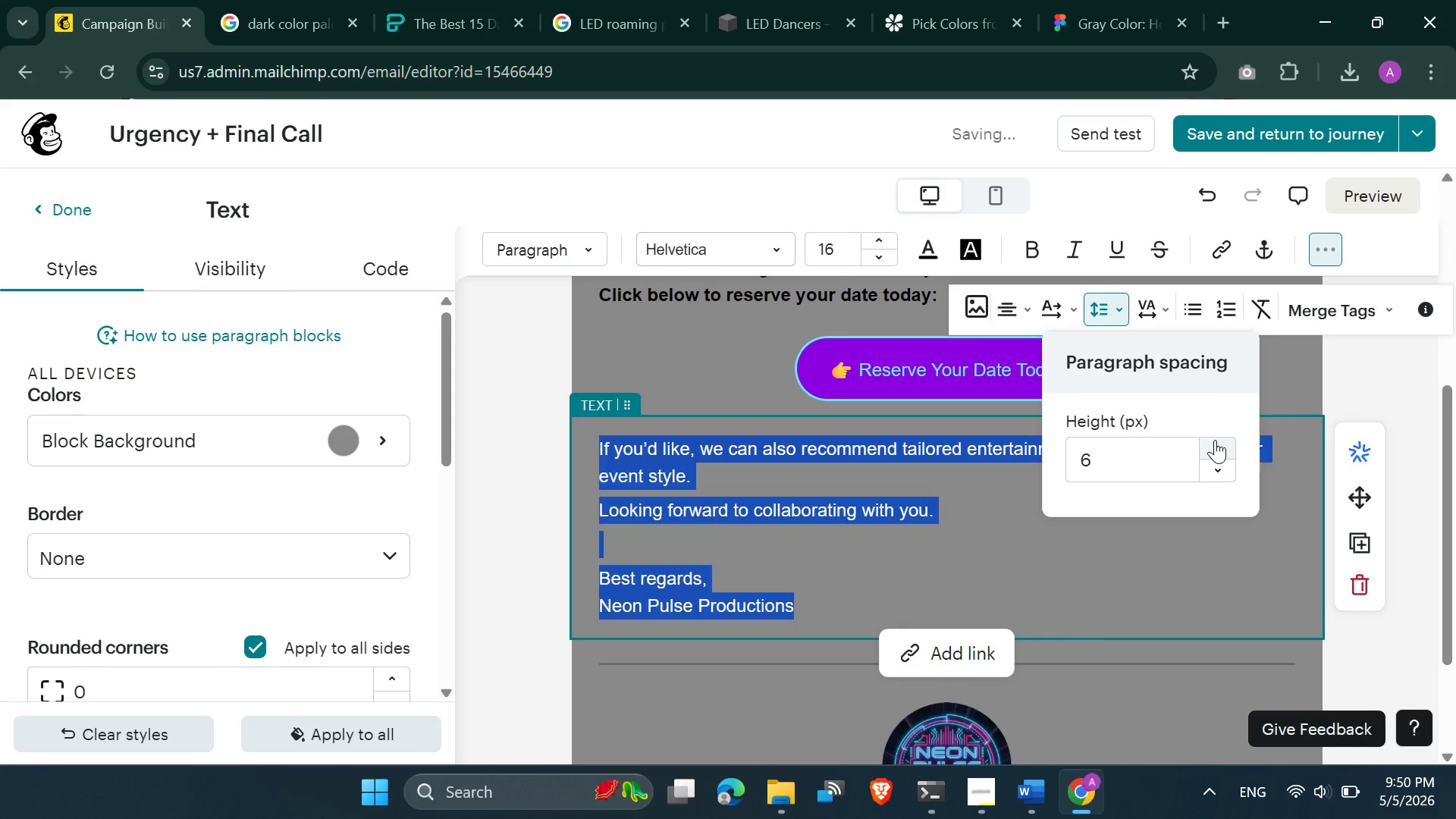 
left_click([1215, 440])
 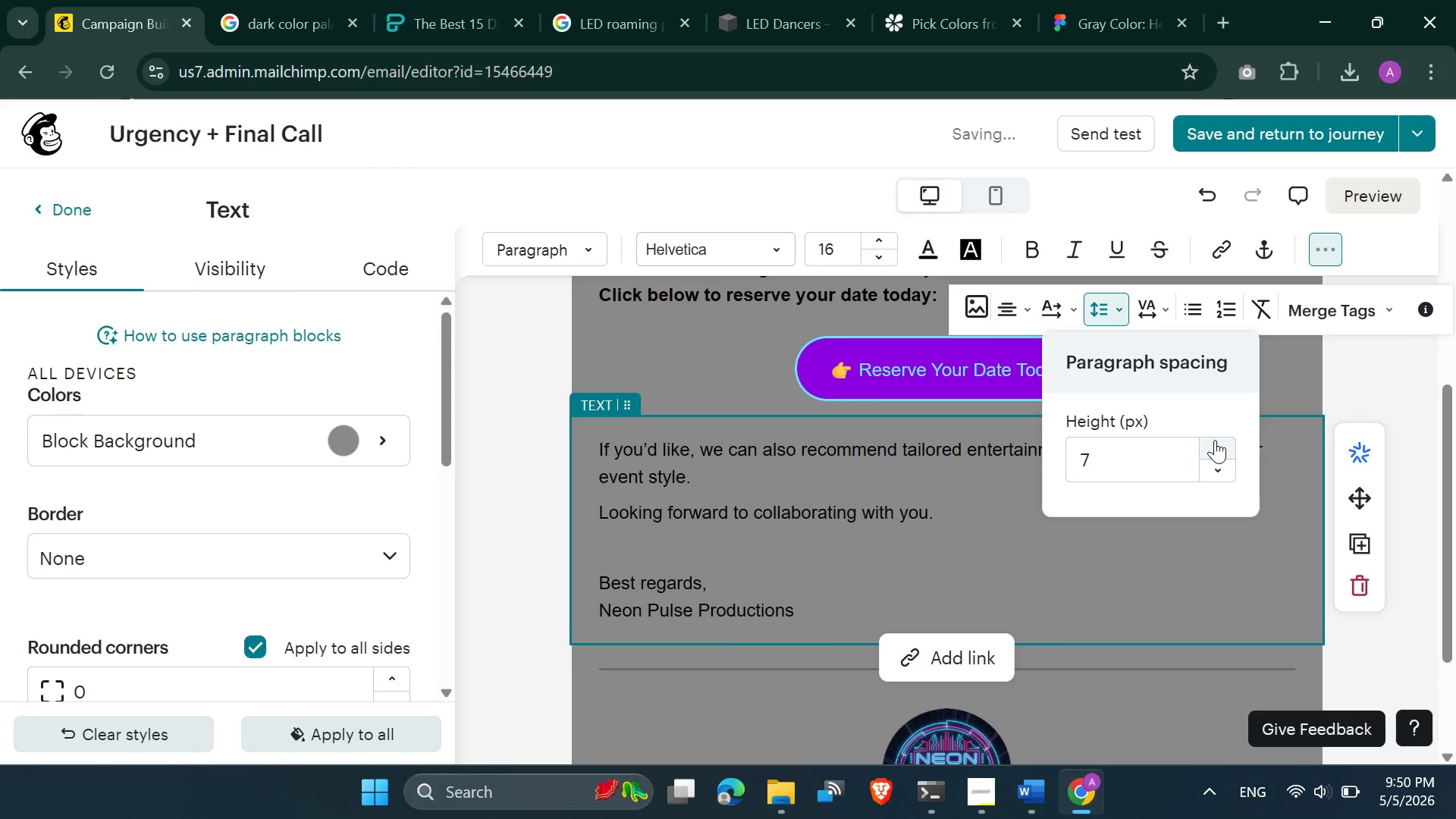 
left_click([1215, 440])
 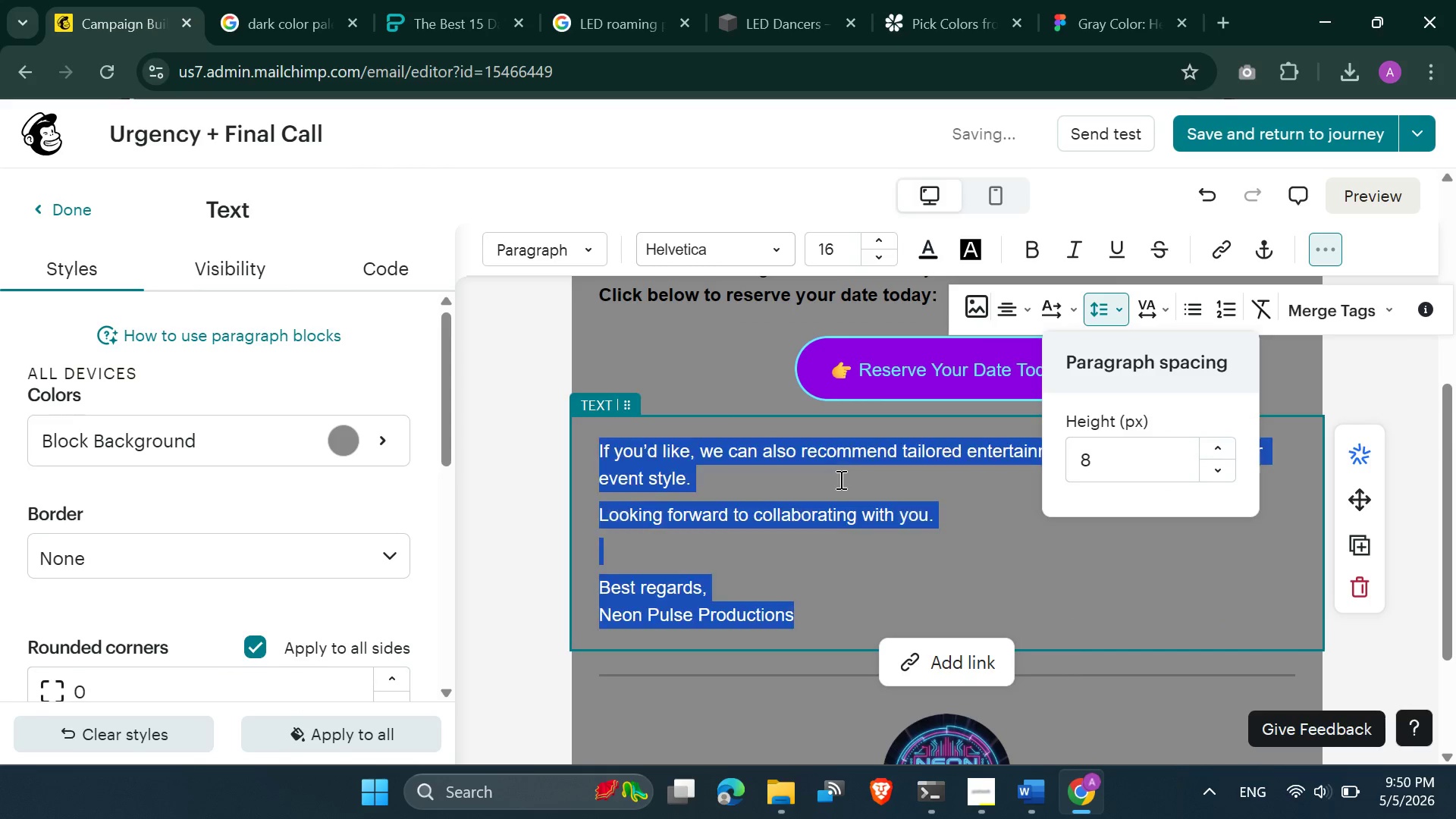 
left_click([839, 479])
 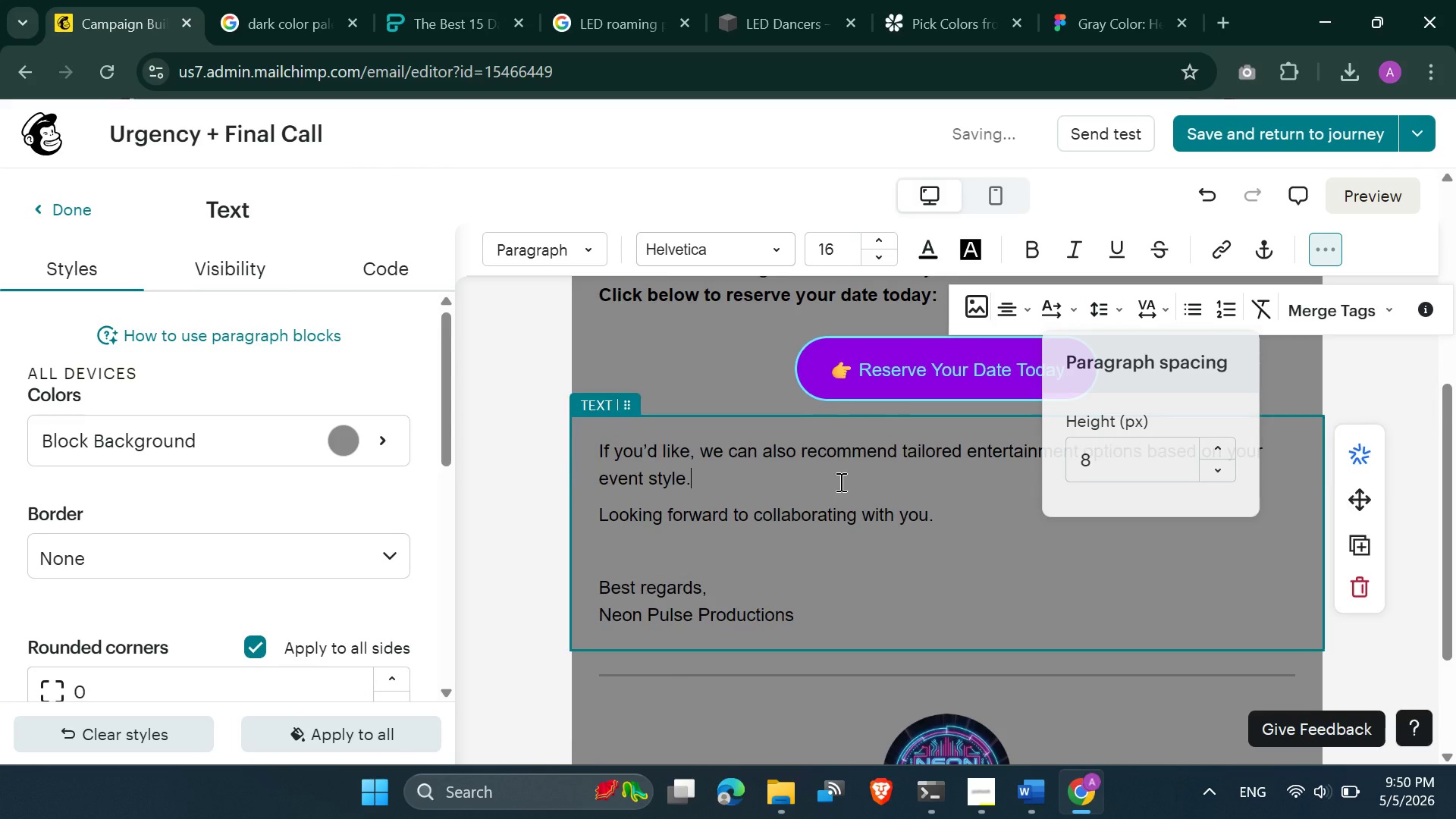 
scroll: coordinate [839, 482], scroll_direction: up, amount: 1.0
 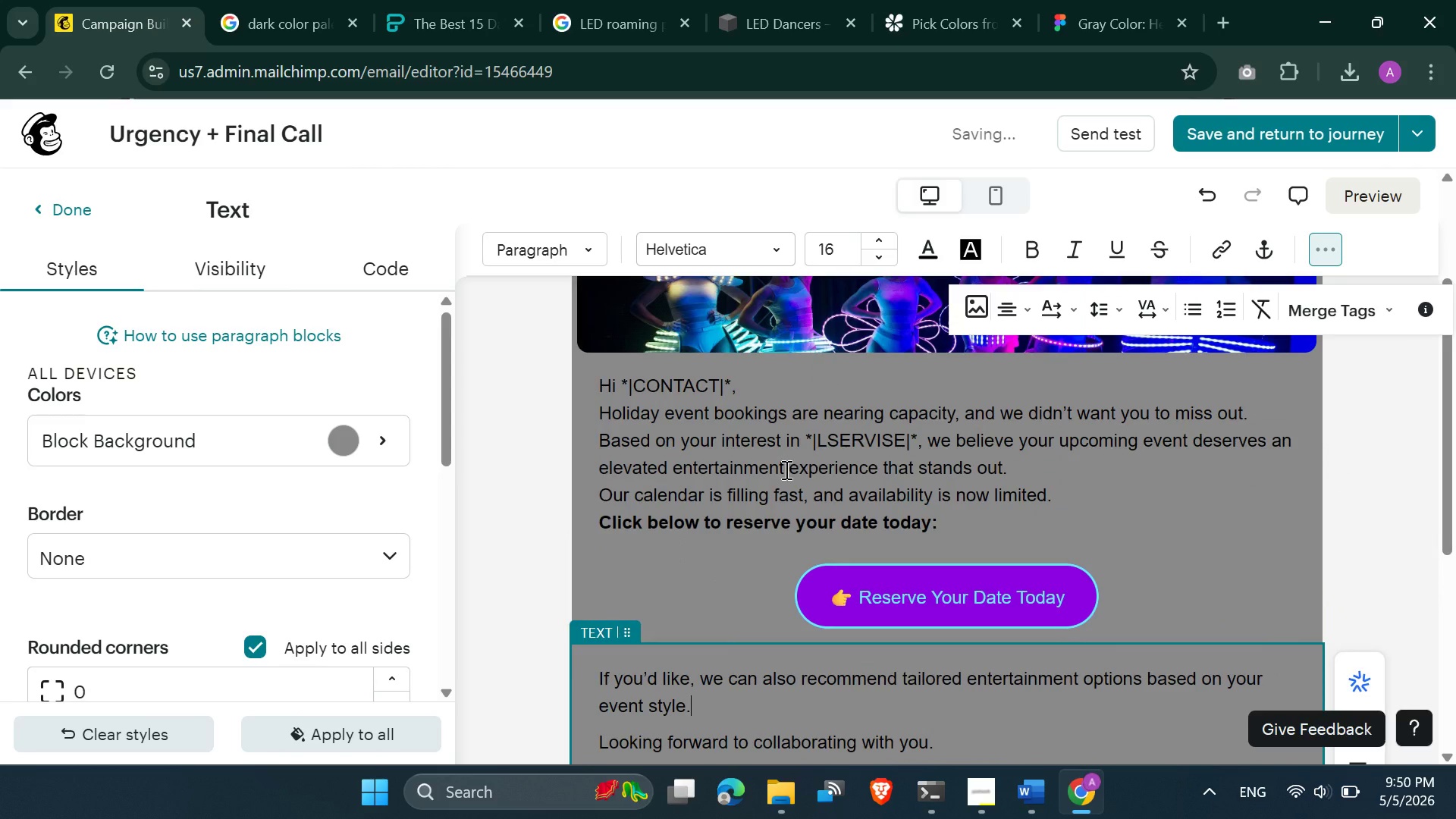 
left_click([785, 469])
 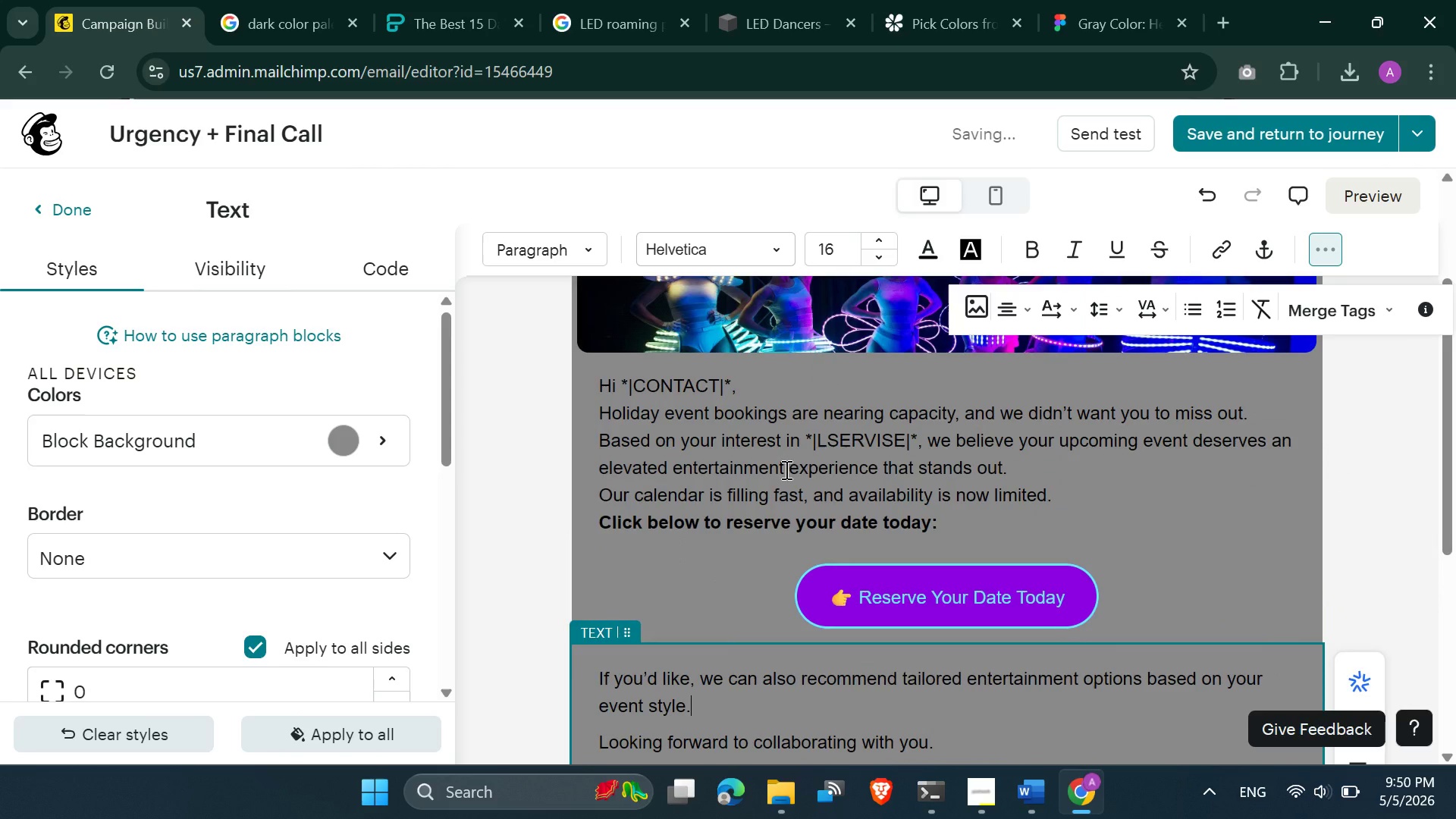 
key(Control+A)
 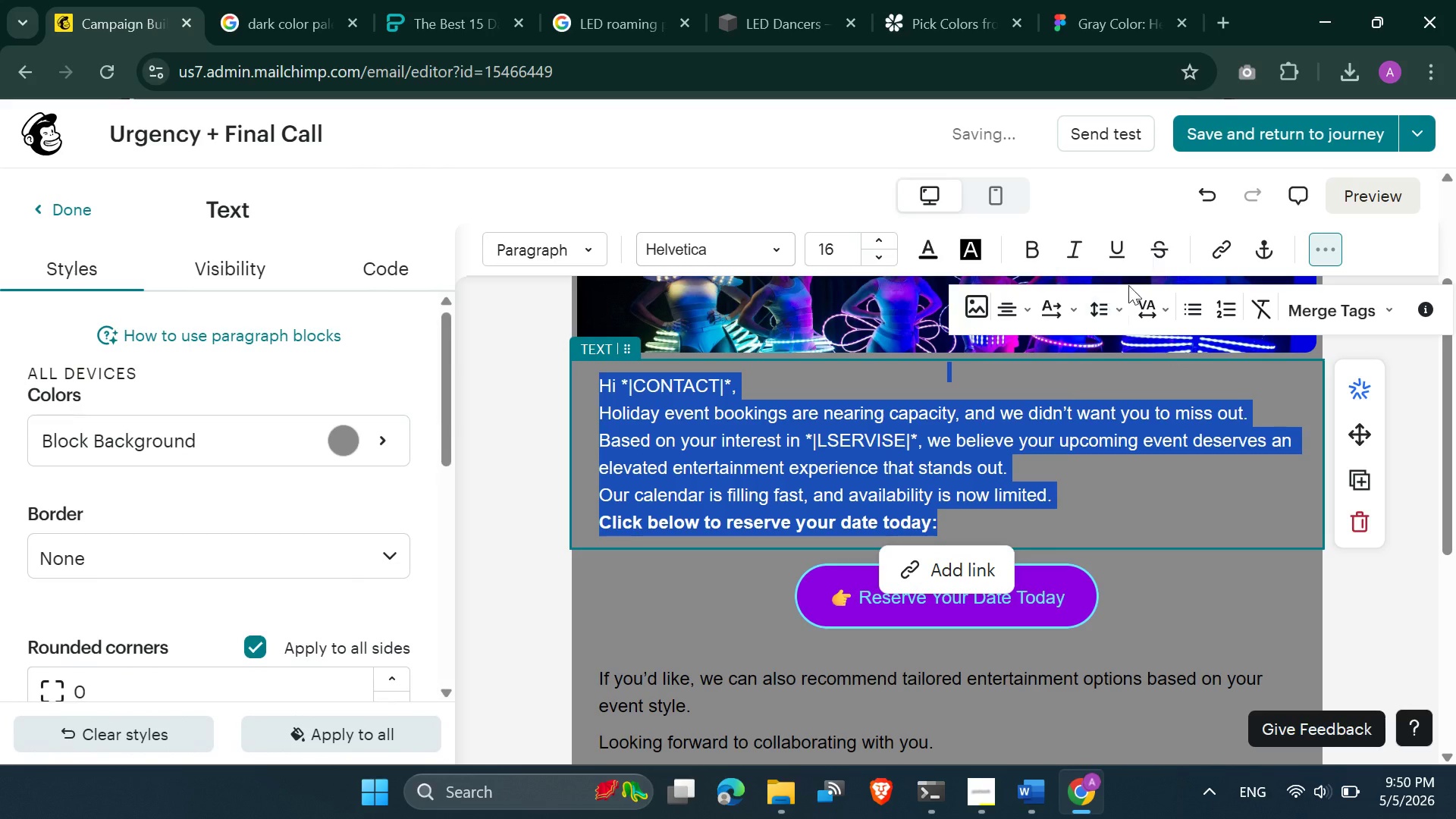 
left_click([733, 442])
 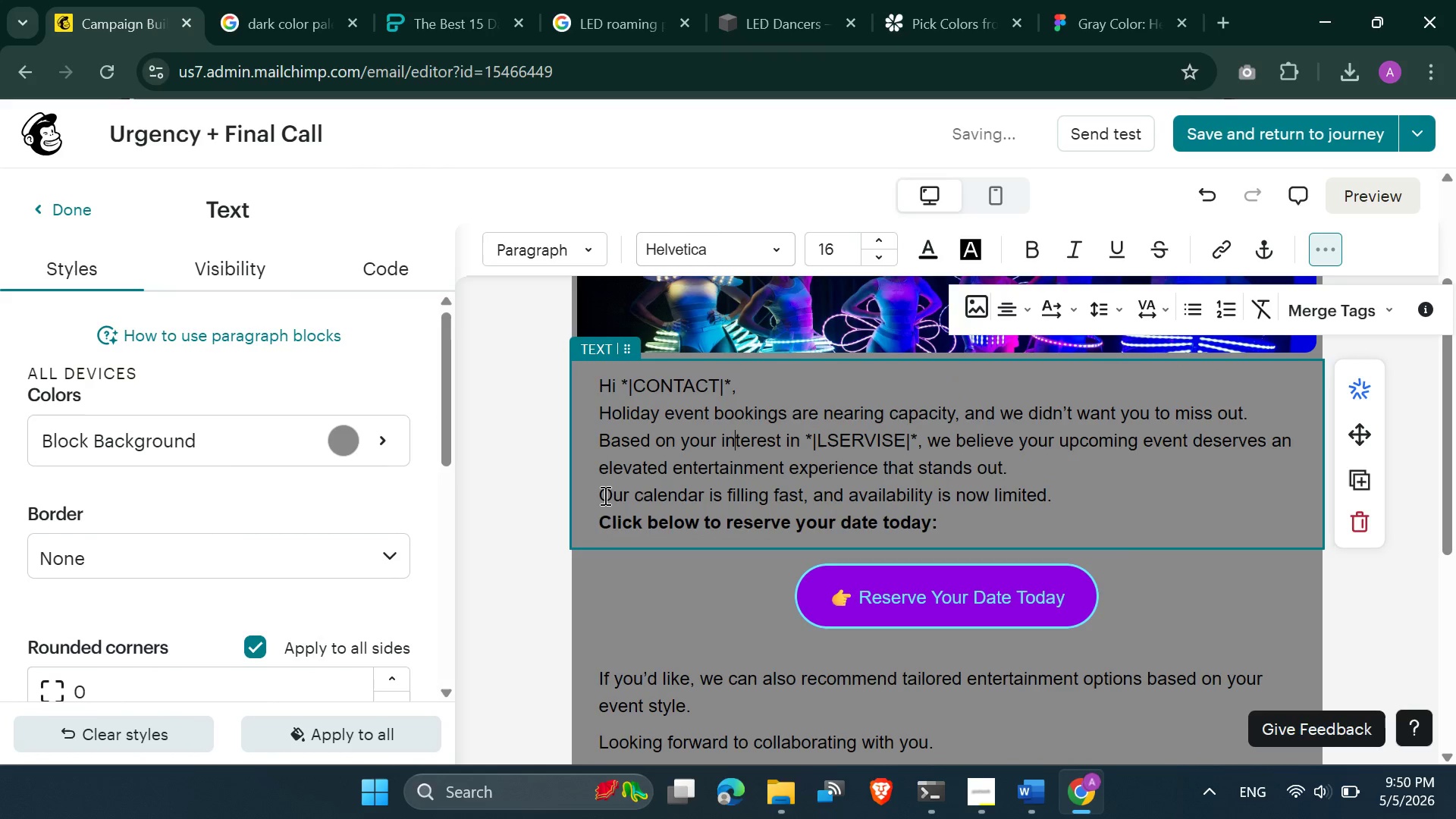 
left_click([604, 495])
 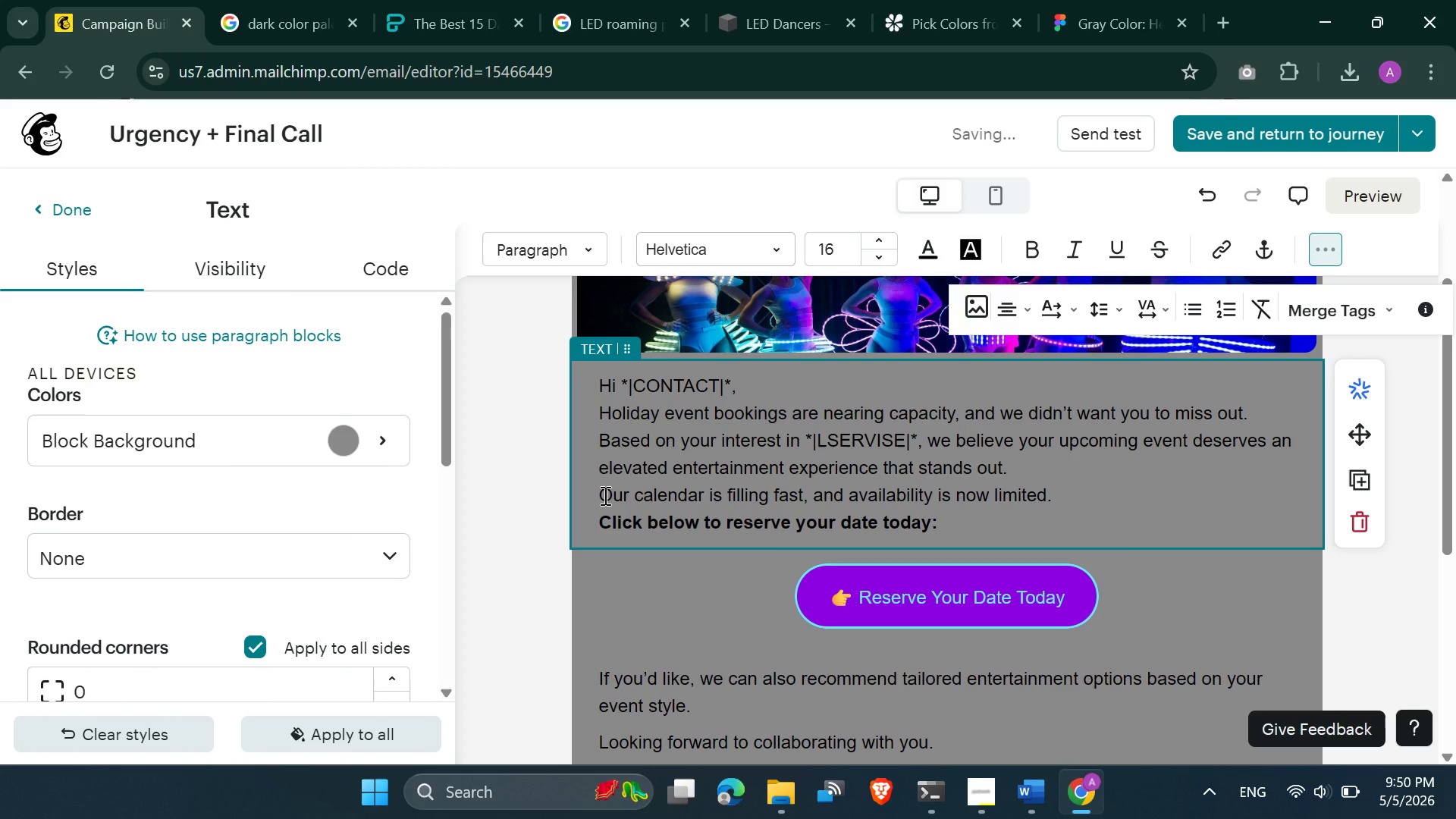 
key(Backspace)
 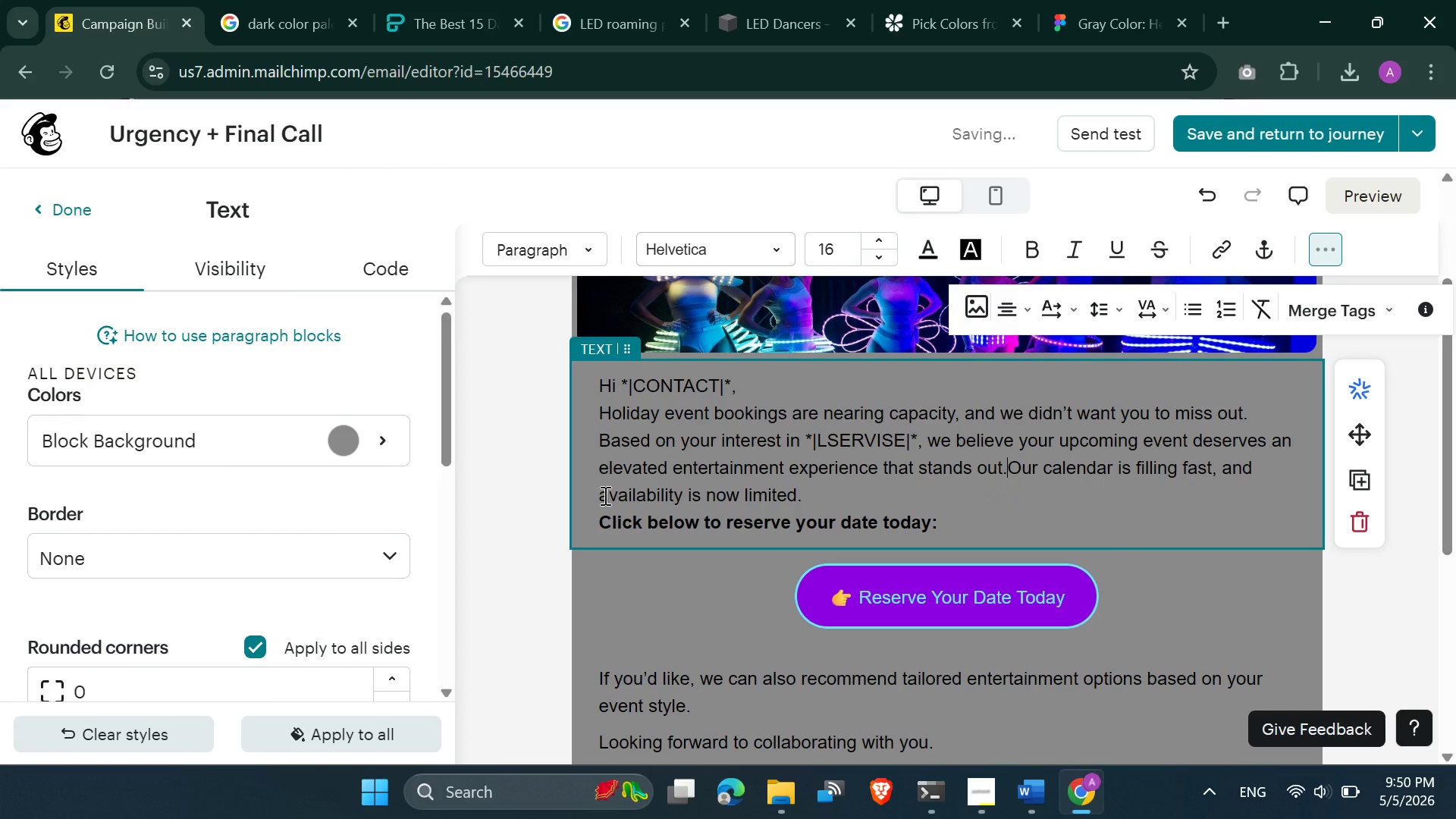 
key(Enter)
 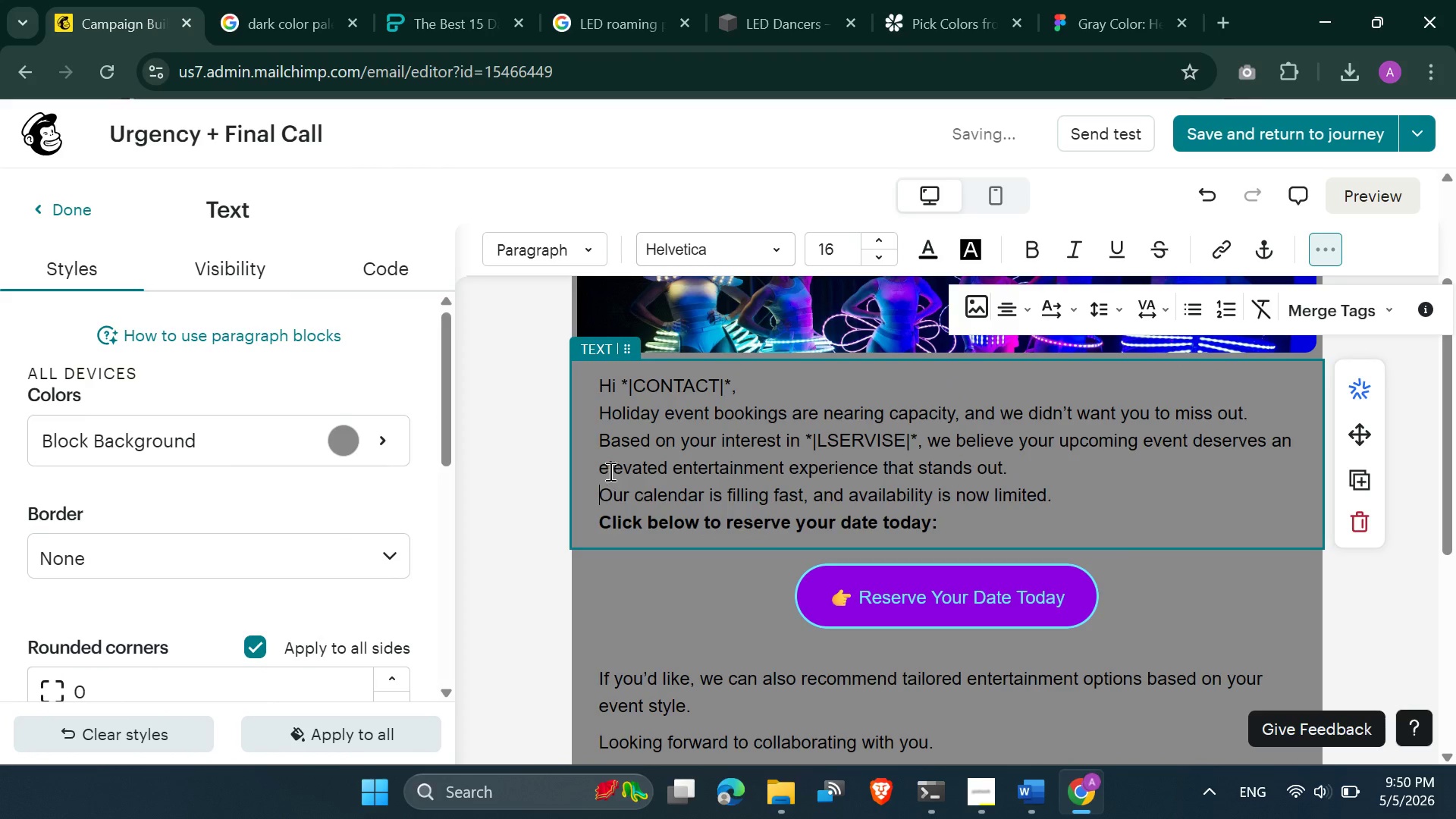 
left_click([598, 441])
 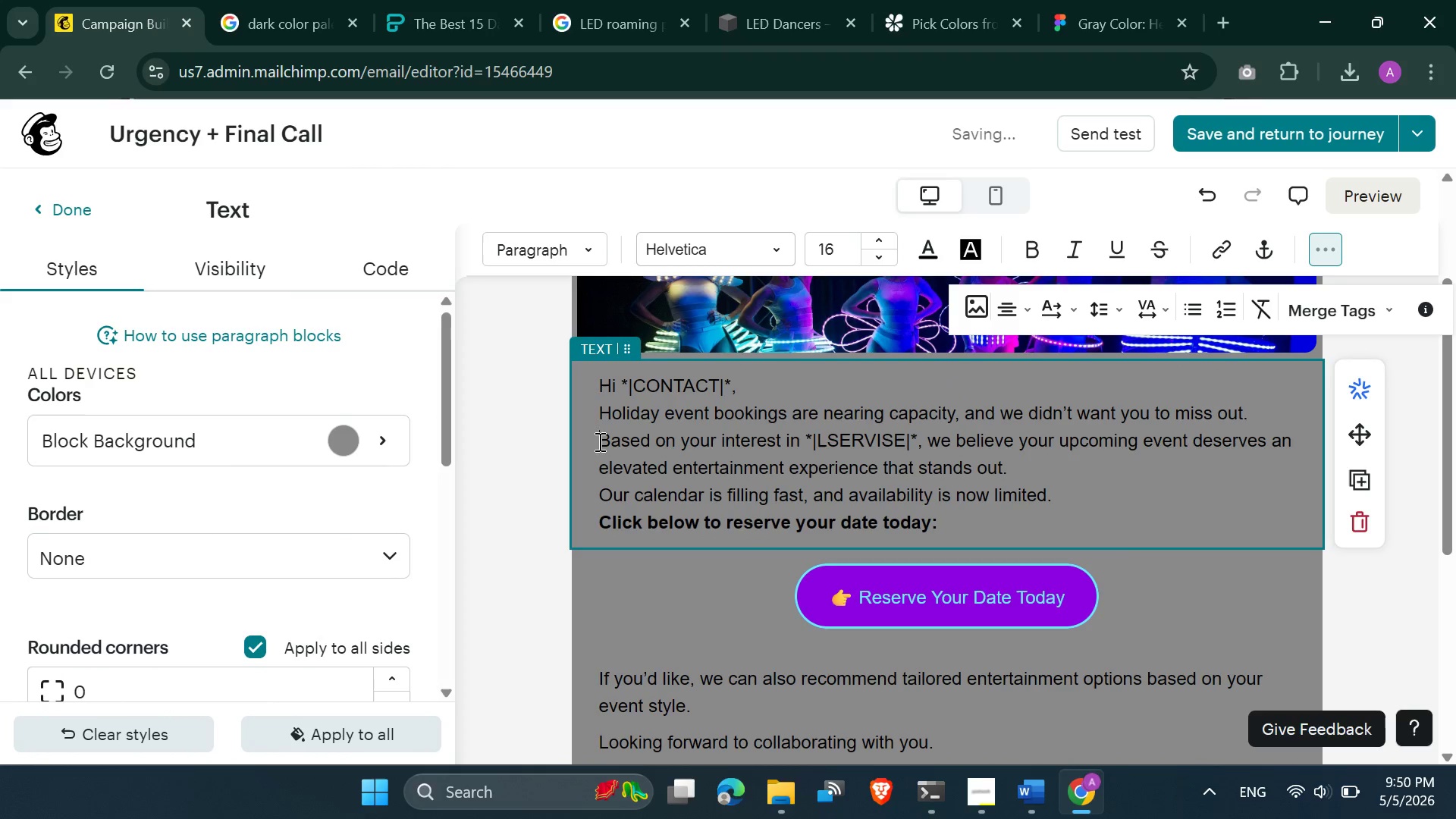 
key(Backspace)
 